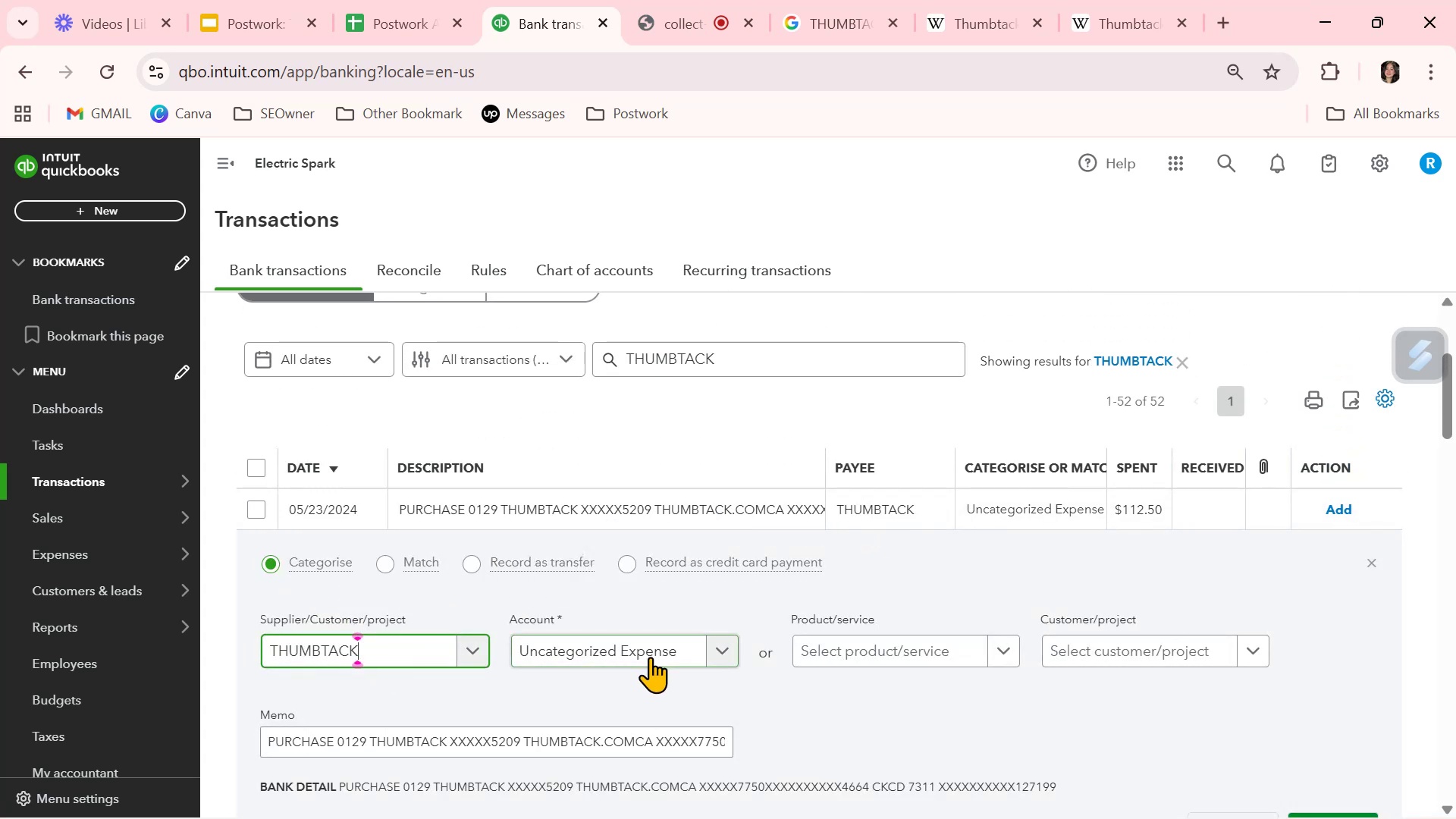 
left_click([649, 657])
 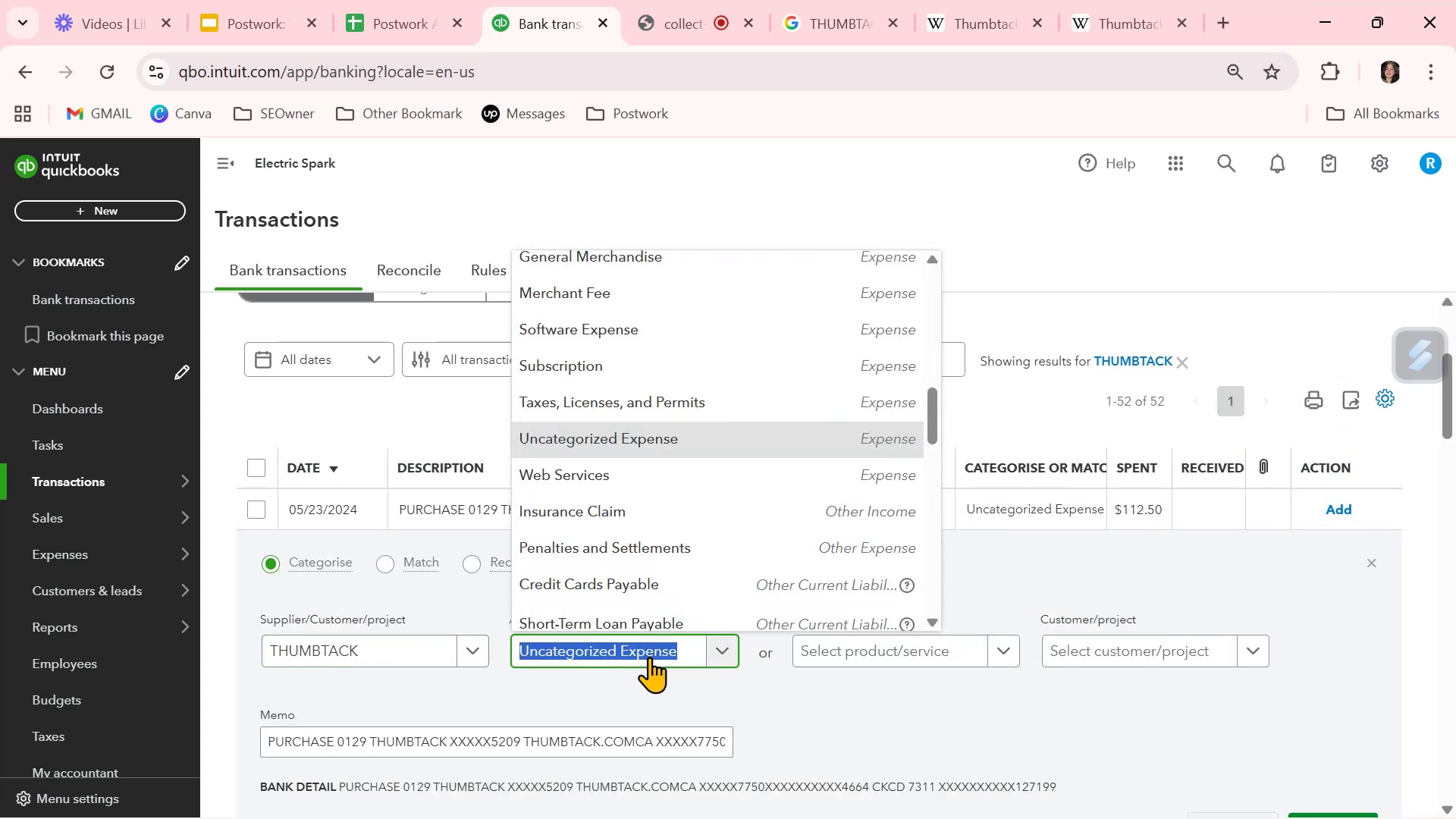 
type(web)
 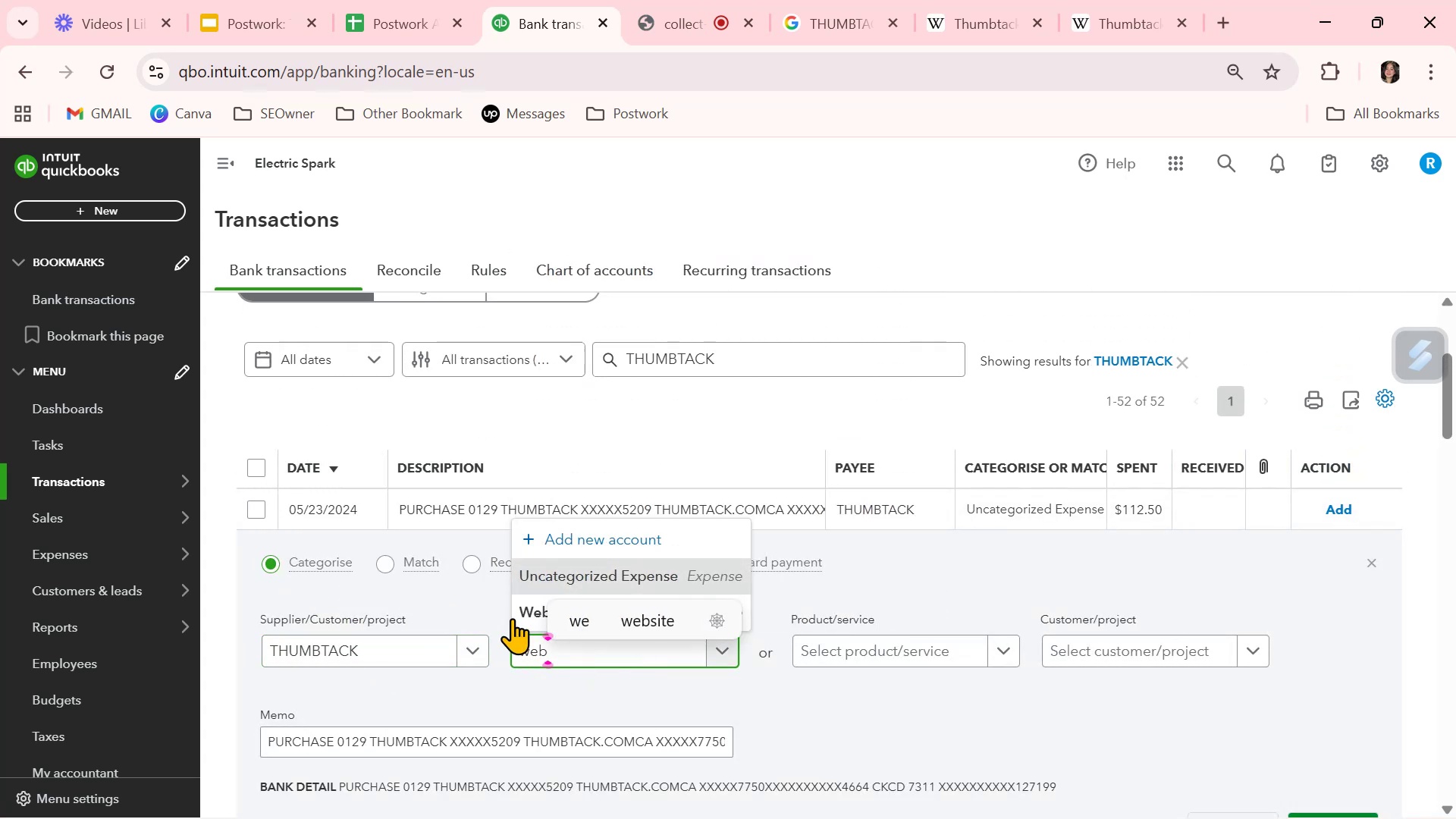 
left_click([519, 613])
 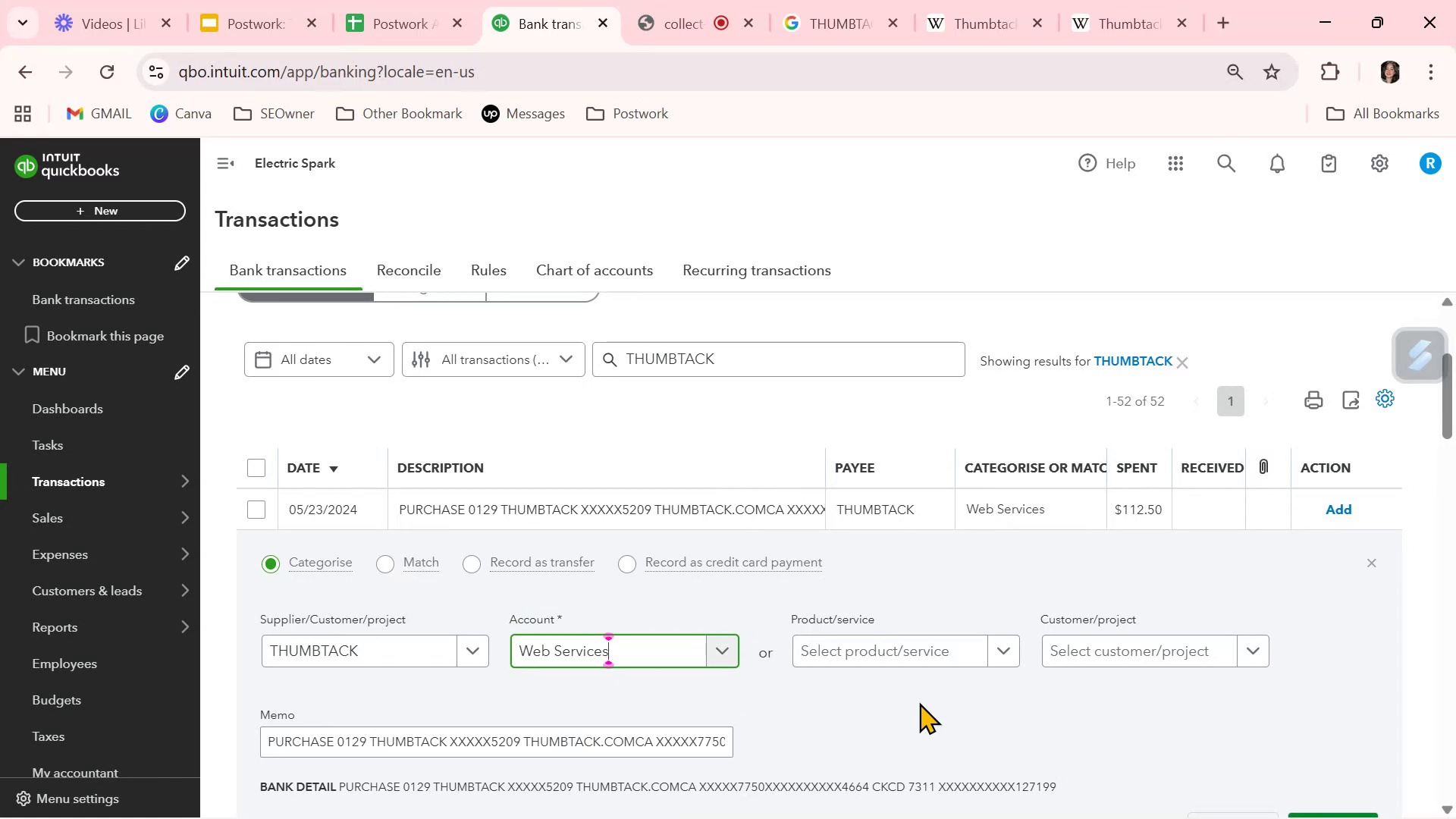 
scroll: coordinate [974, 704], scroll_direction: down, amount: 1.0
 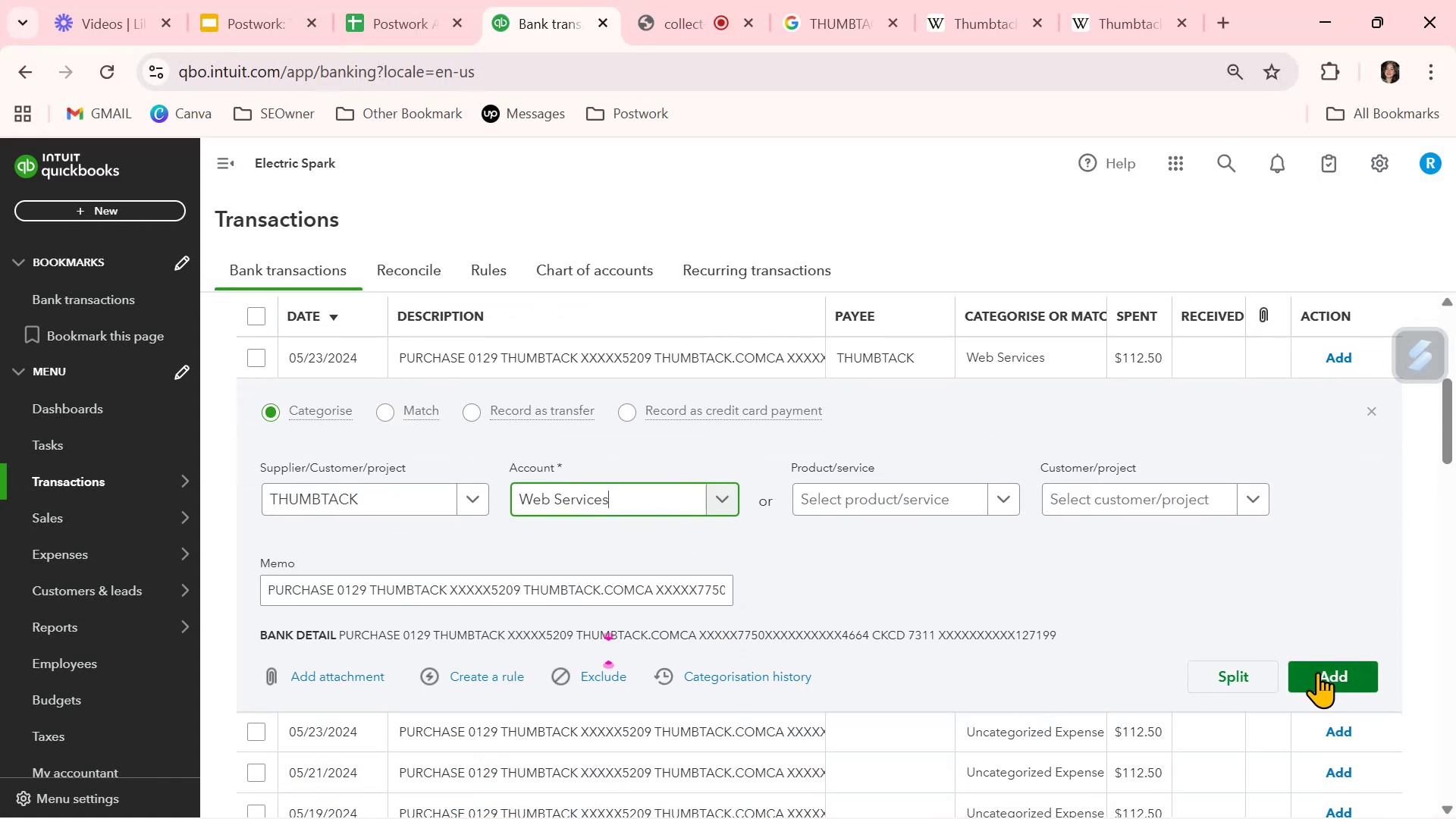 
left_click([1335, 673])
 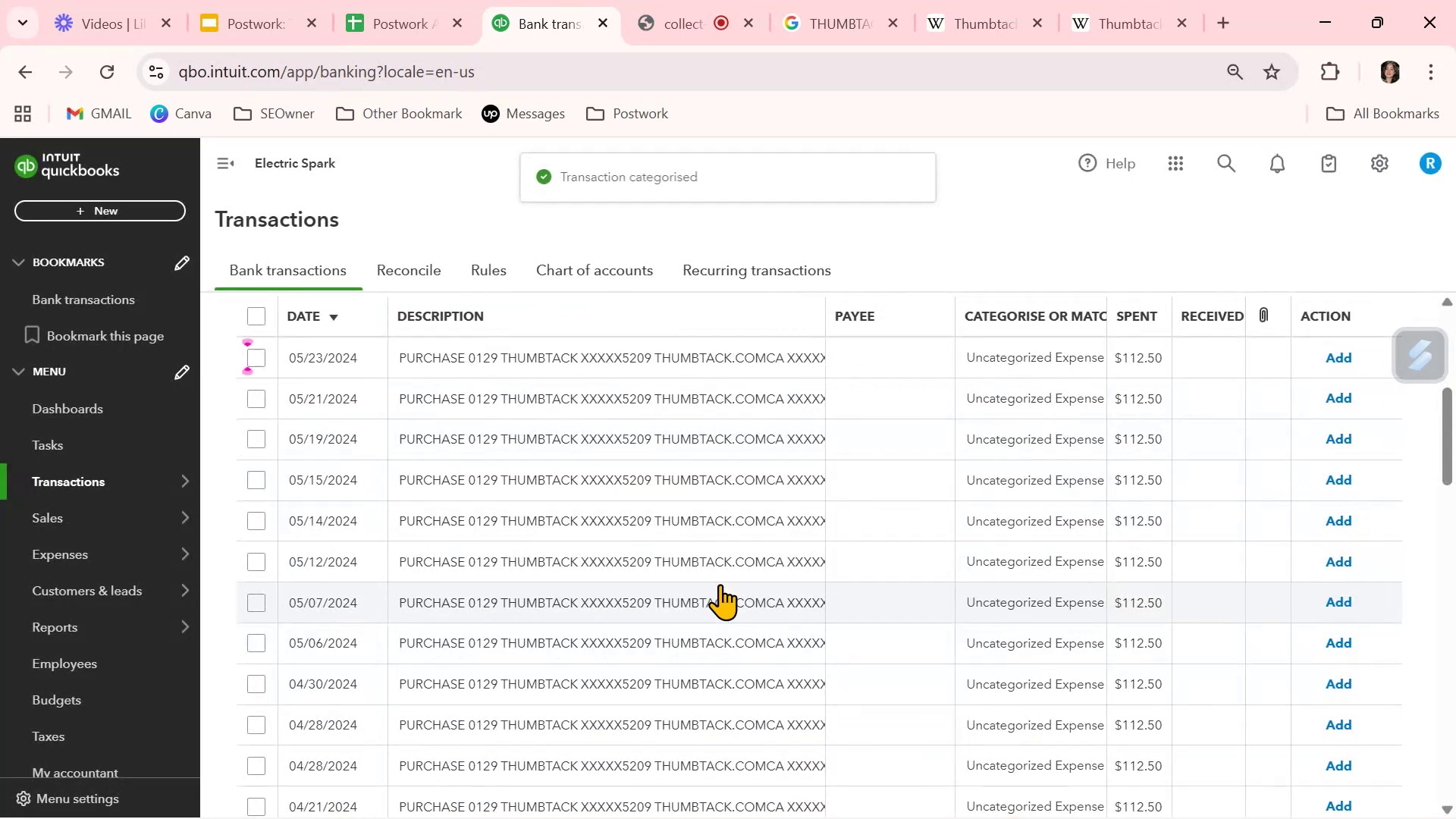 
wait(8.07)
 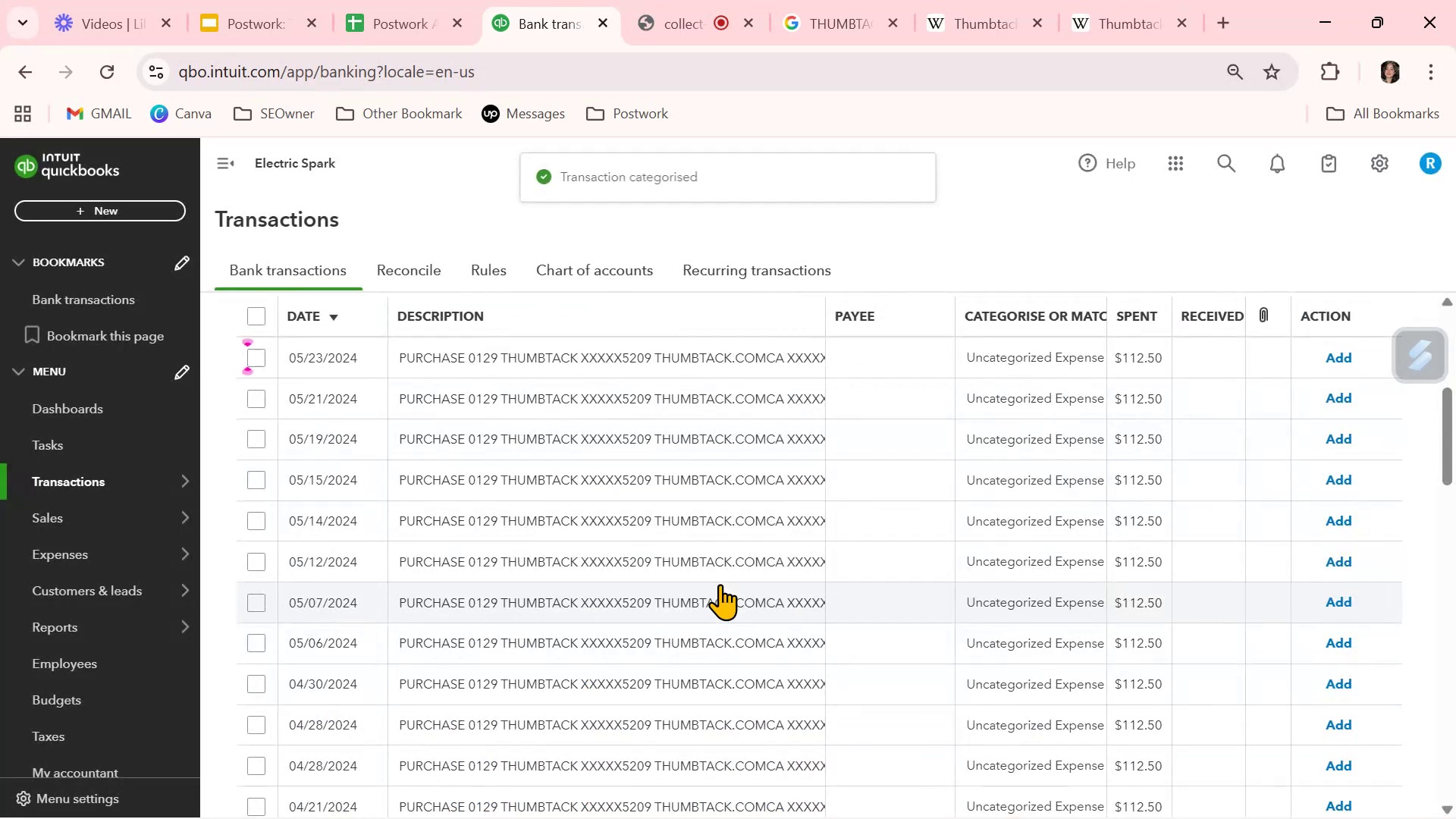 
left_click([880, 354])
 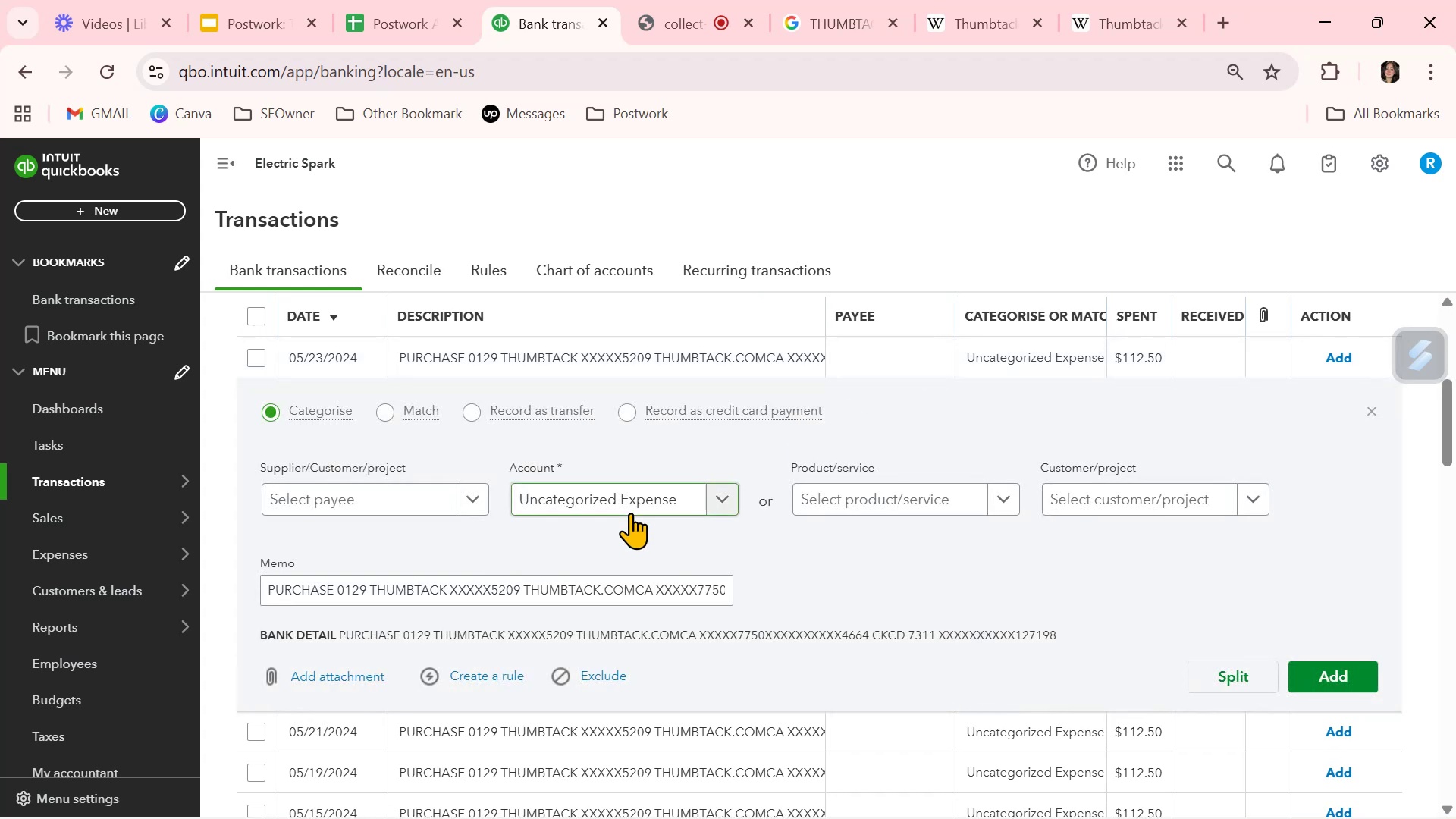 
scroll: coordinate [634, 513], scroll_direction: up, amount: 3.0
 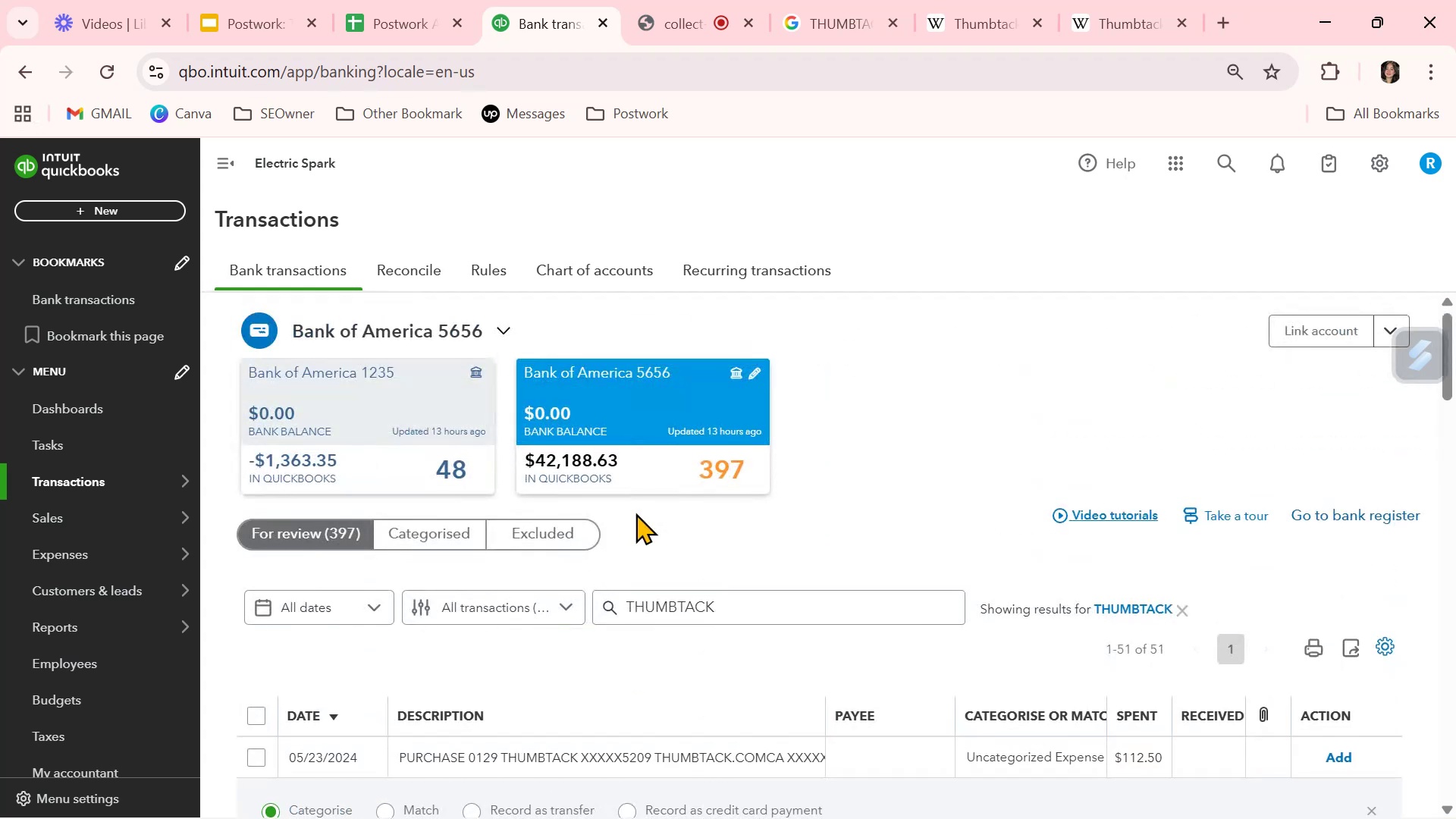 
scroll: coordinate [657, 564], scroll_direction: down, amount: 12.0
 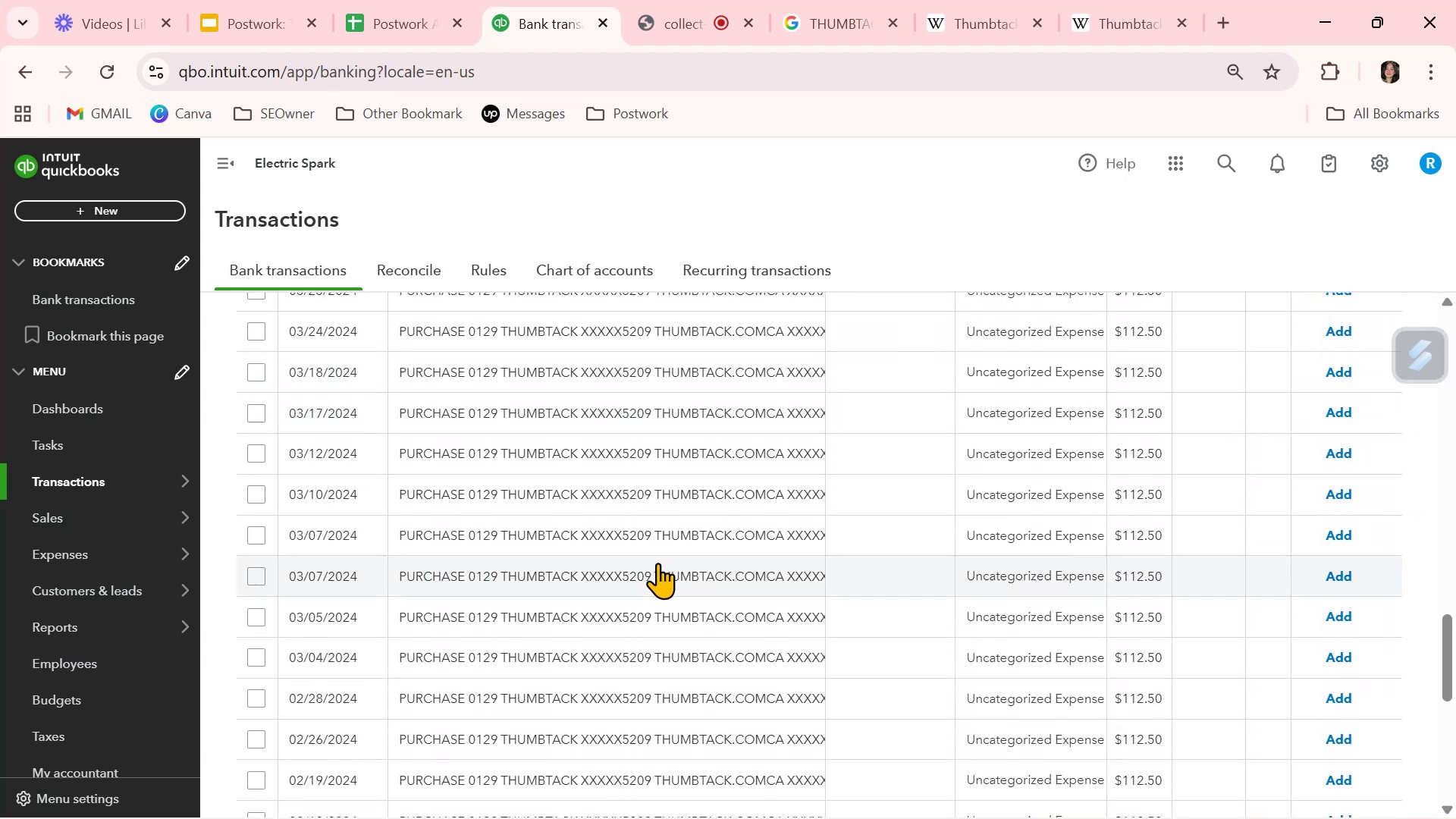 
scroll: coordinate [657, 563], scroll_direction: down, amount: 4.0
 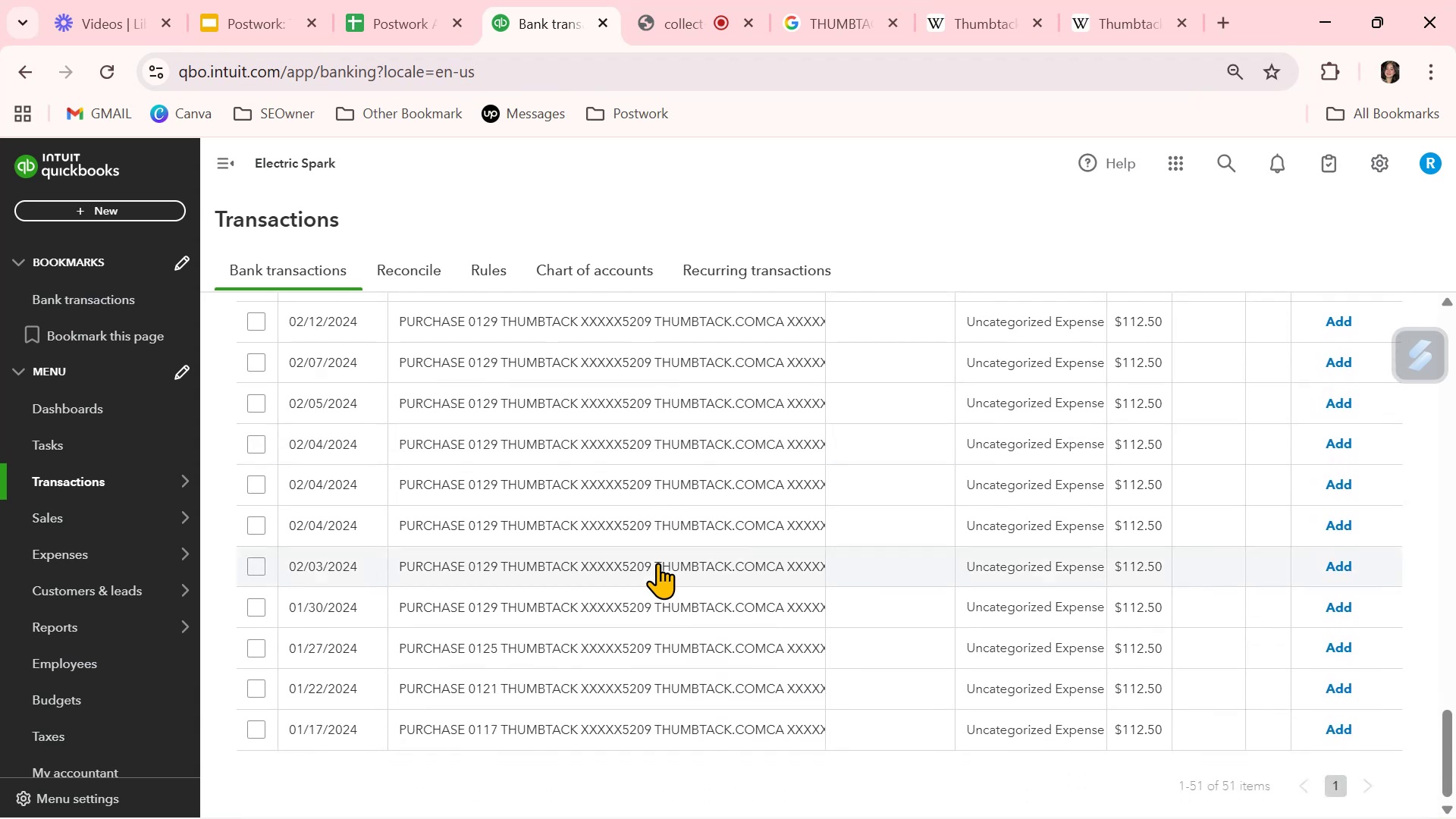 
scroll: coordinate [664, 548], scroll_direction: up, amount: 12.0
 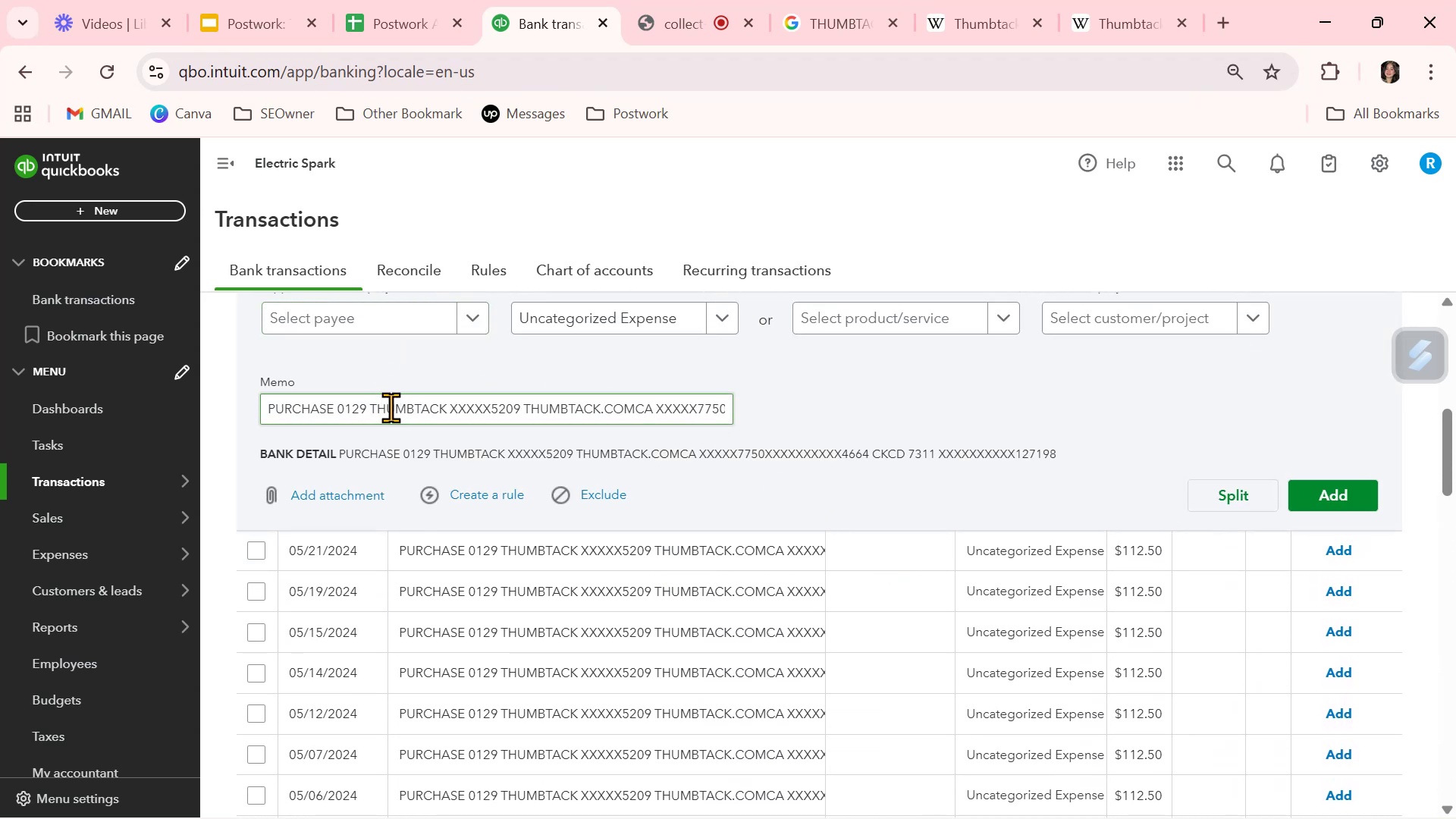 
left_click_drag(start_coordinate=[370, 405], to_coordinate=[447, 411])
 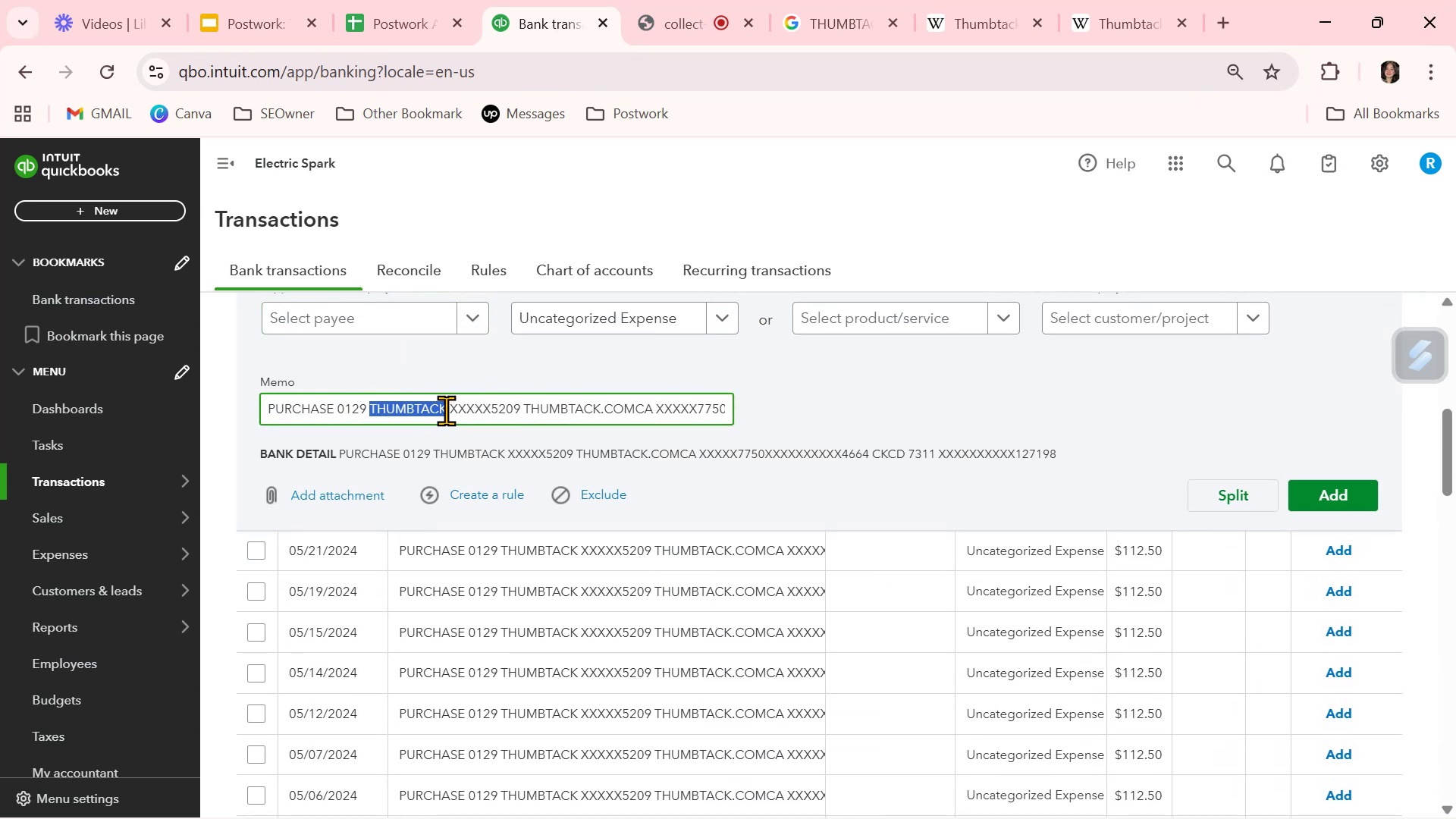 
key(Control+ControlLeft)
 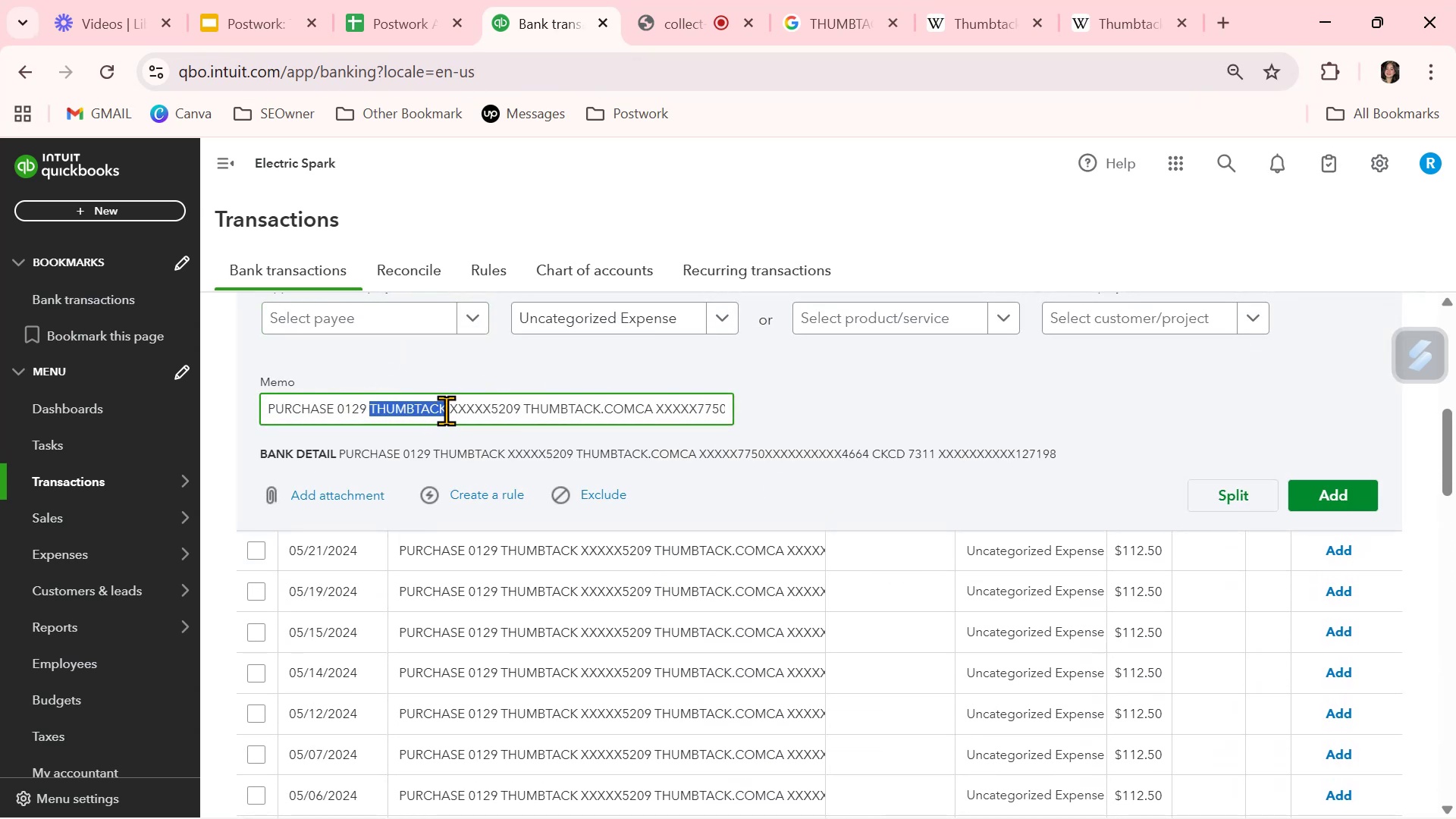 
key(Control+C)
 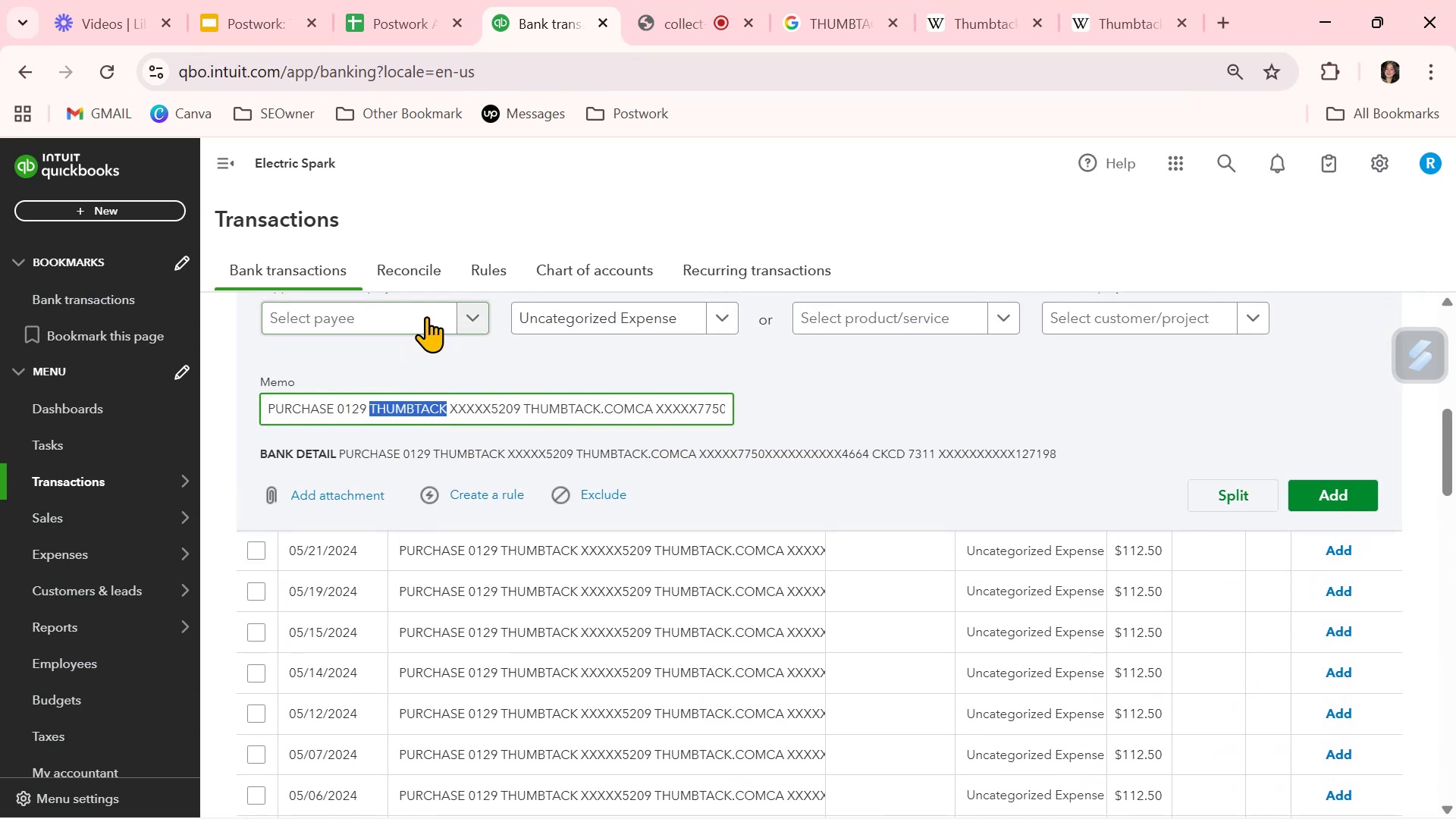 
left_click([426, 314])
 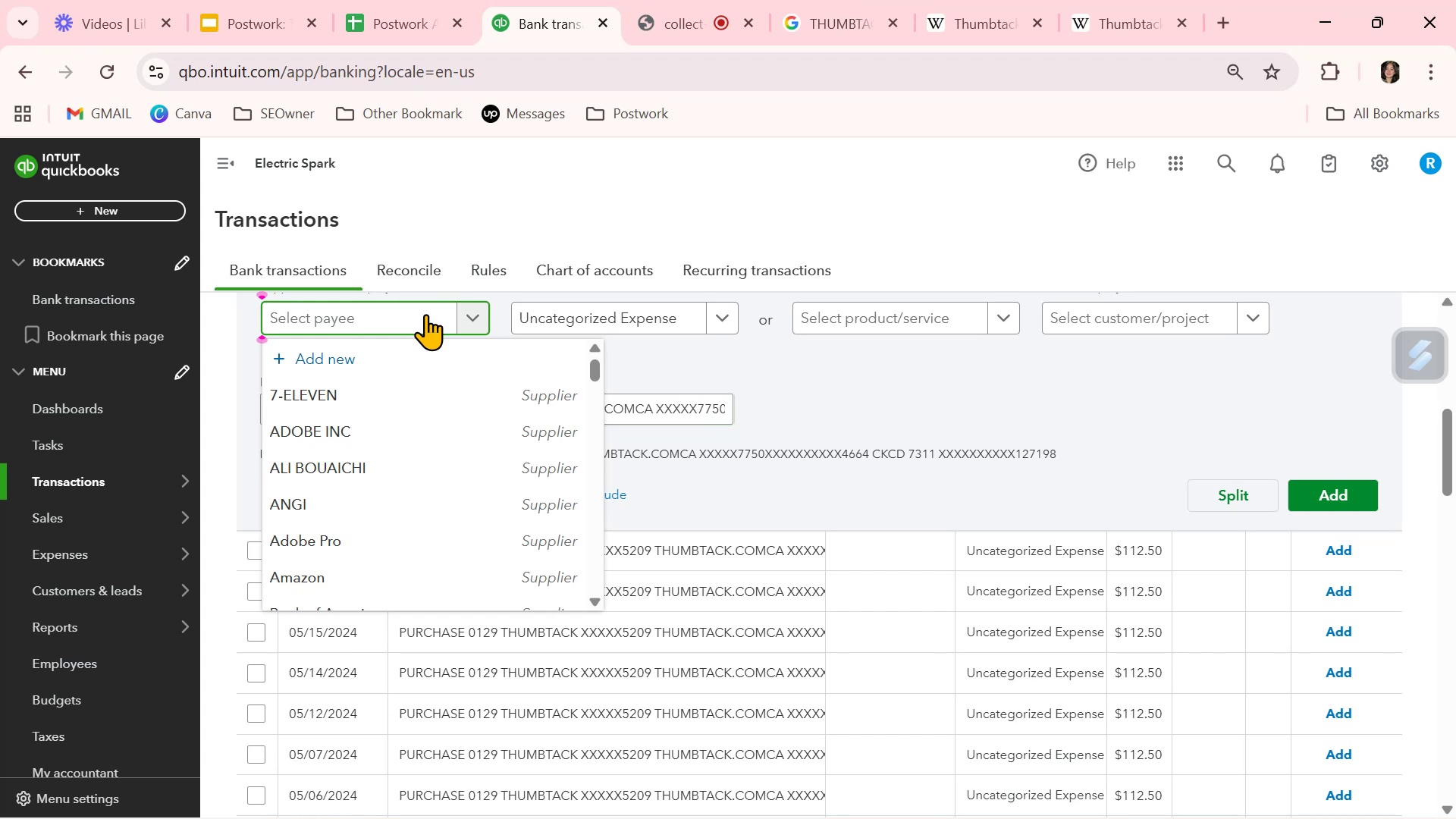 
key(Control+ControlLeft)
 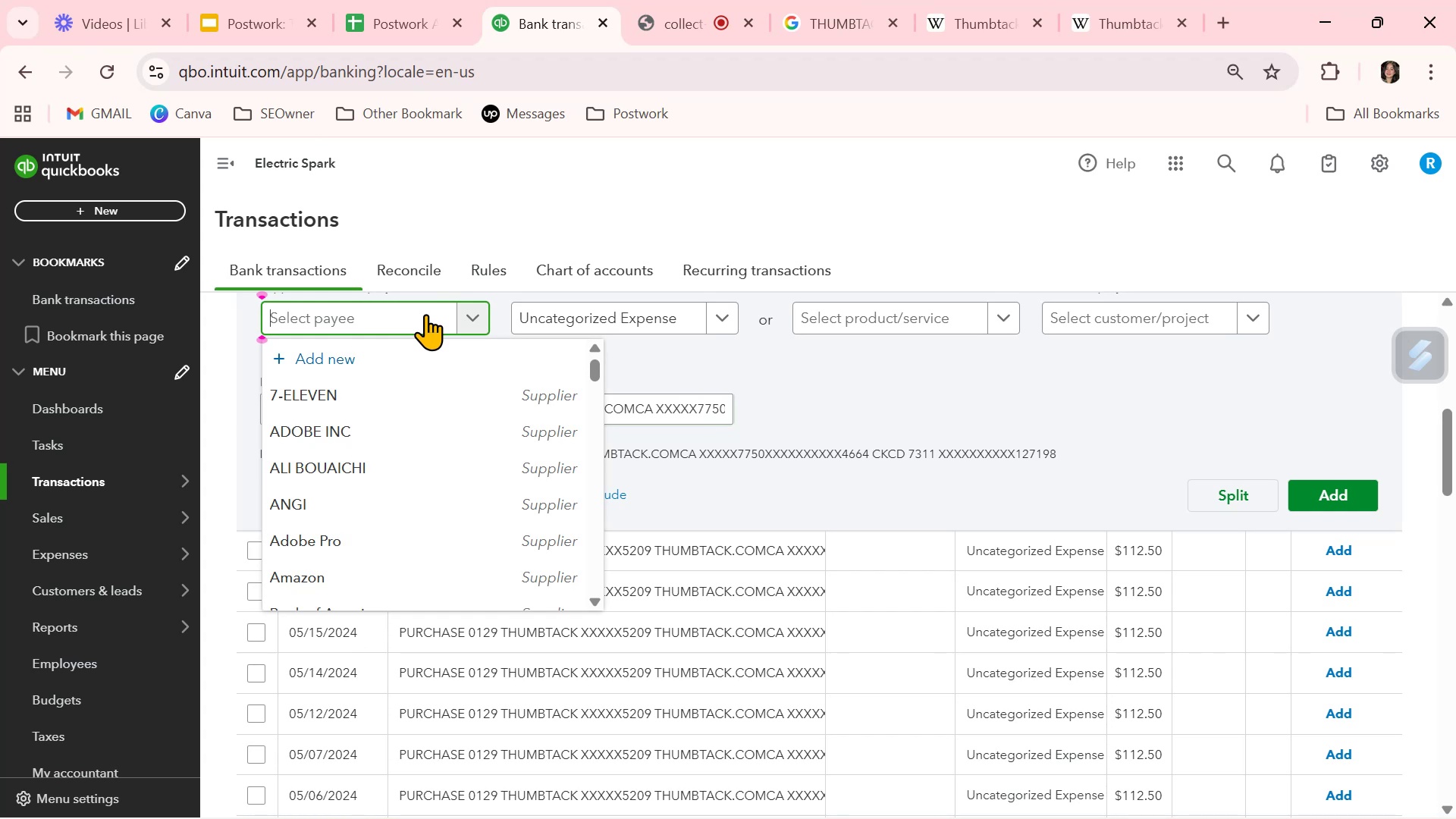 
key(Control+V)
 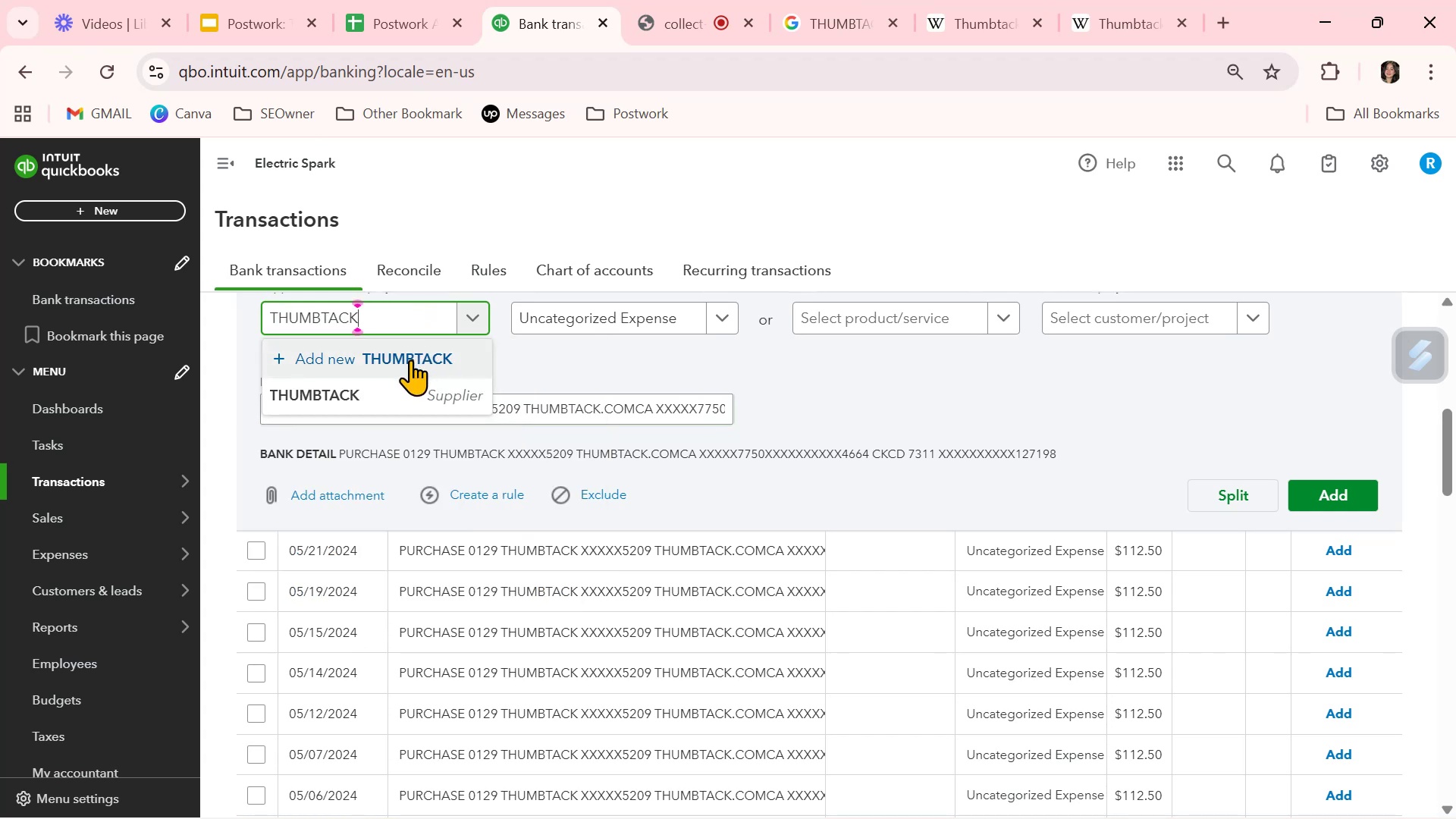 
left_click([394, 391])
 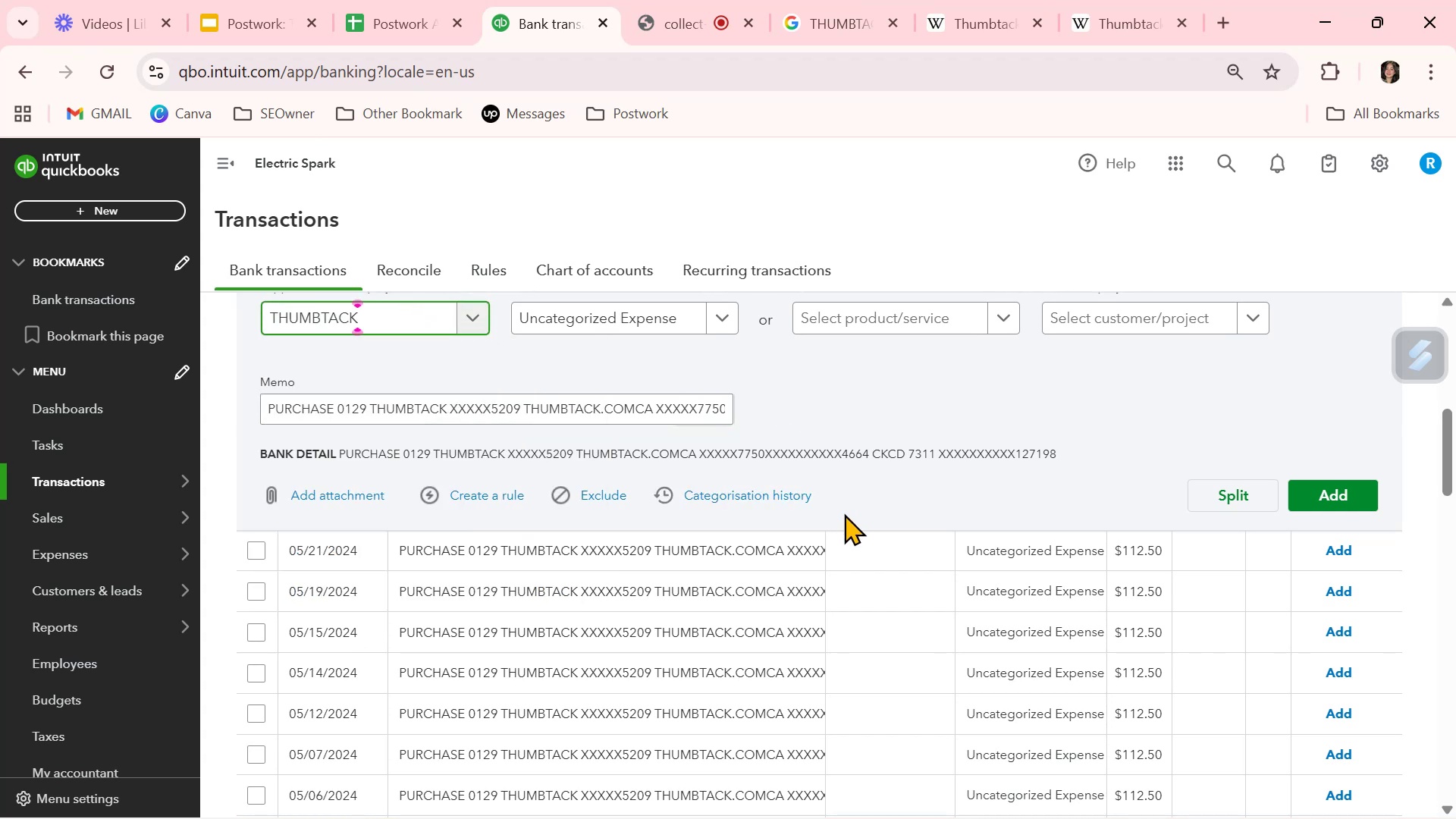 
scroll: coordinate [822, 549], scroll_direction: up, amount: 2.0
 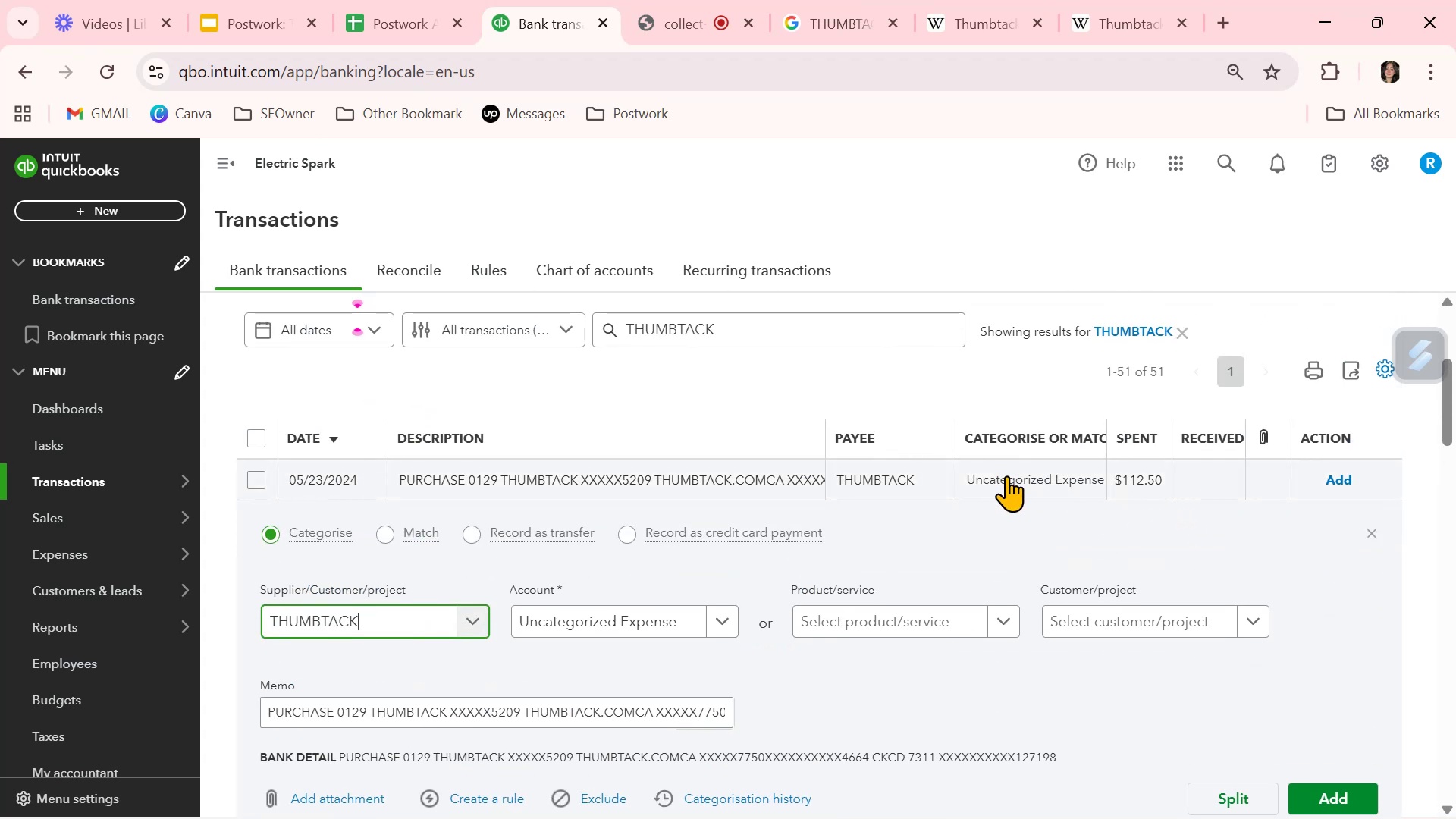 
wait(7.16)
 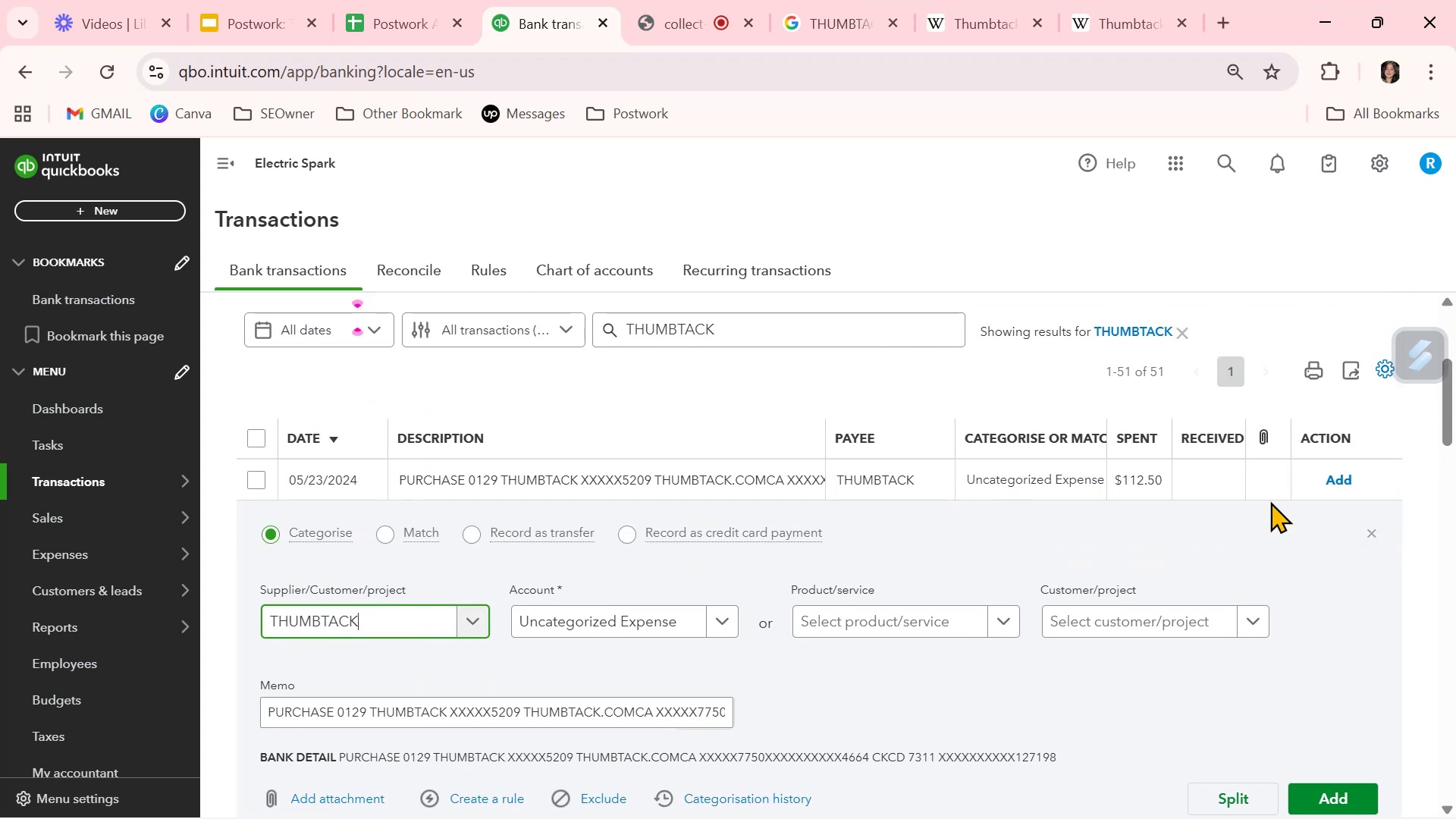 
left_click([679, 626])
 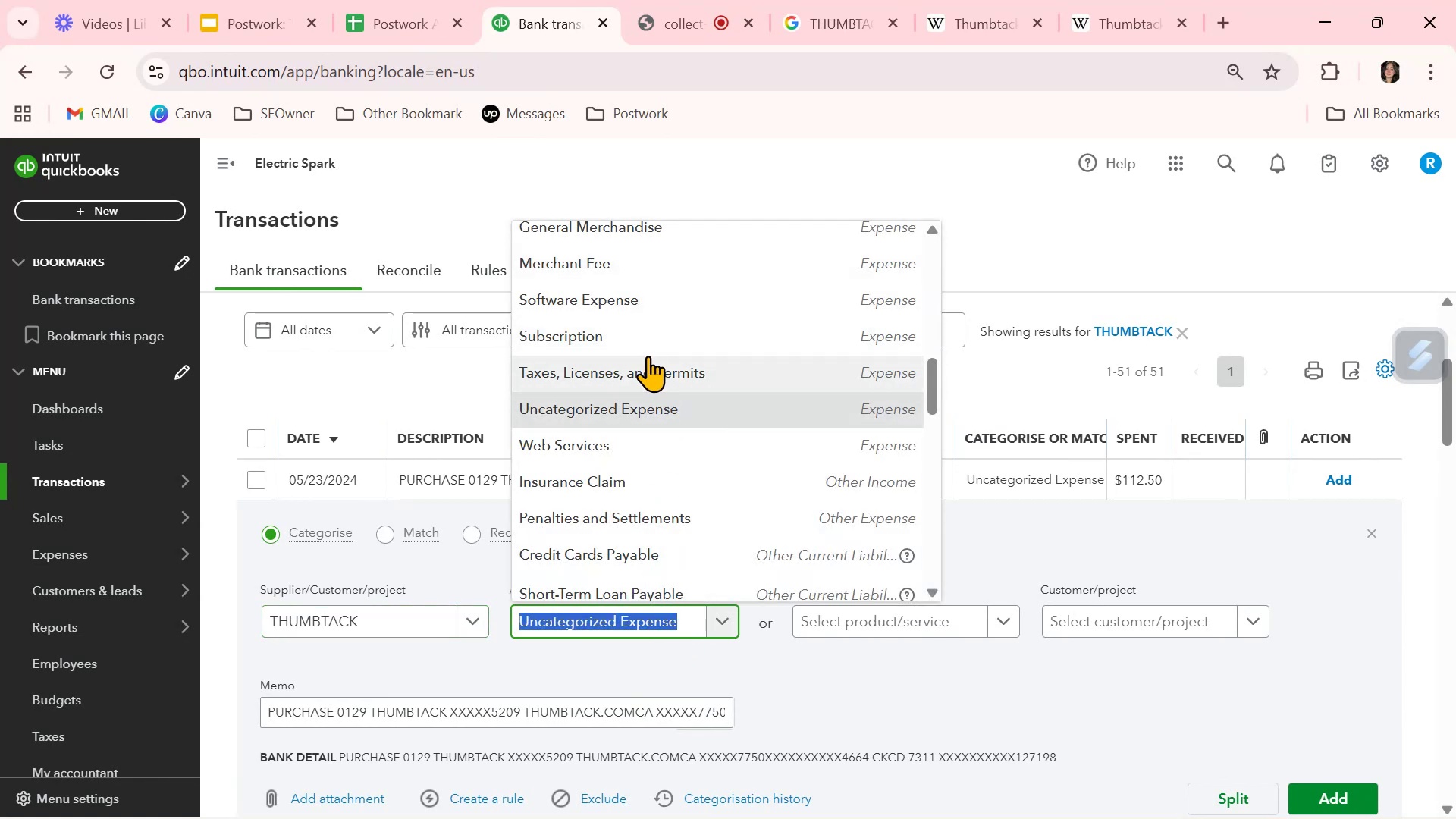 
left_click([598, 448])
 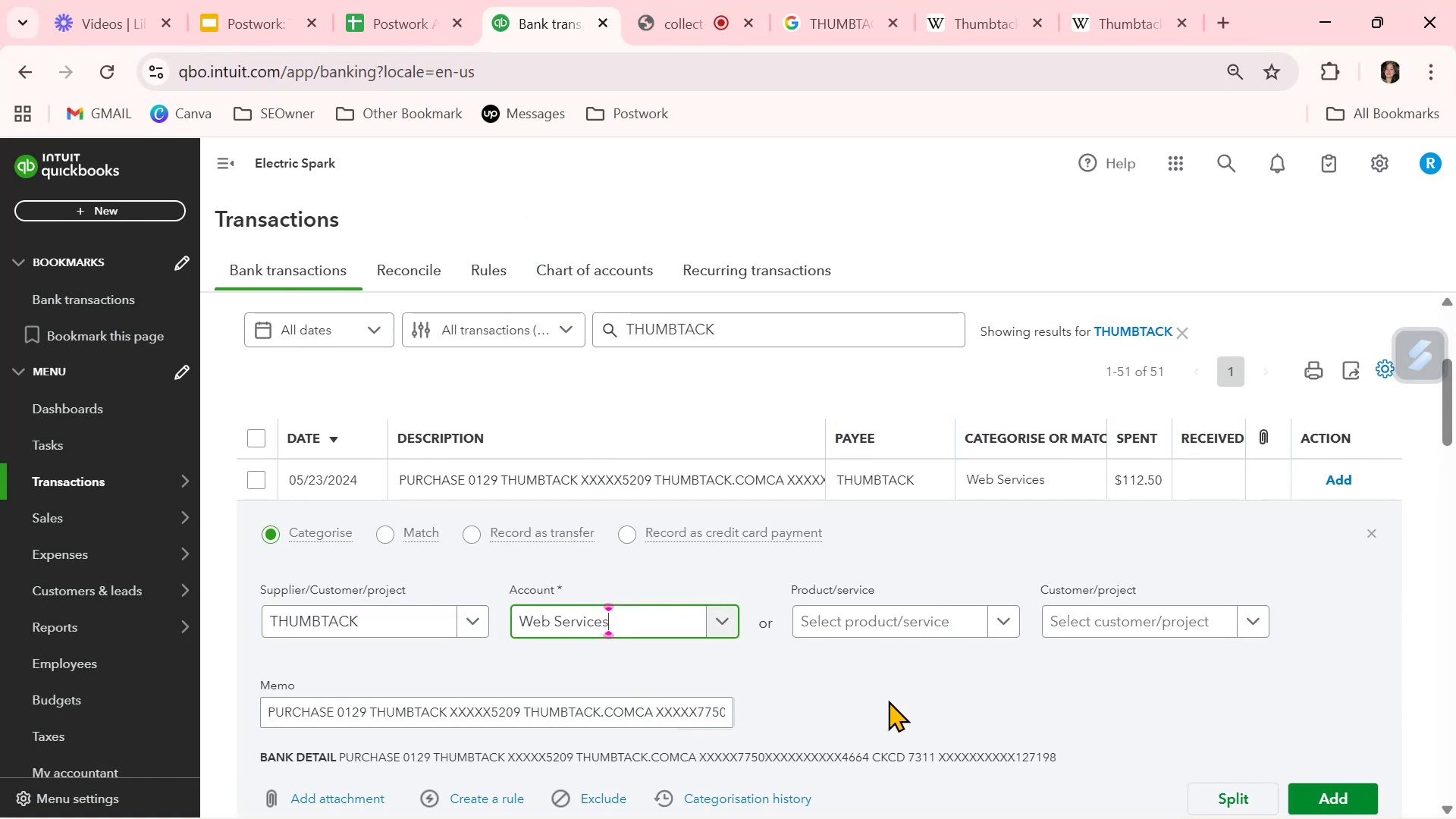 
left_click([897, 694])
 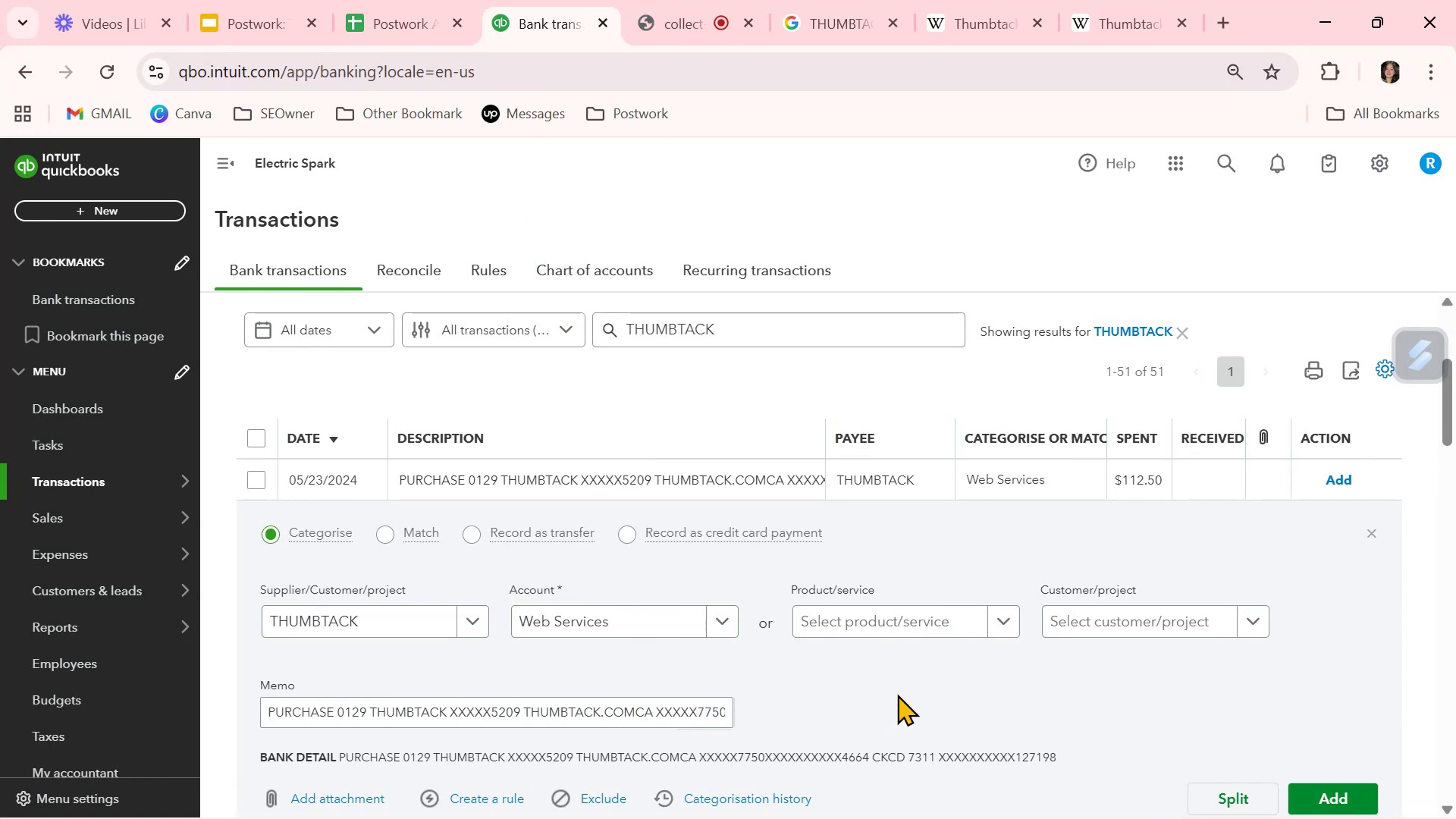 
scroll: coordinate [897, 694], scroll_direction: down, amount: 1.0
 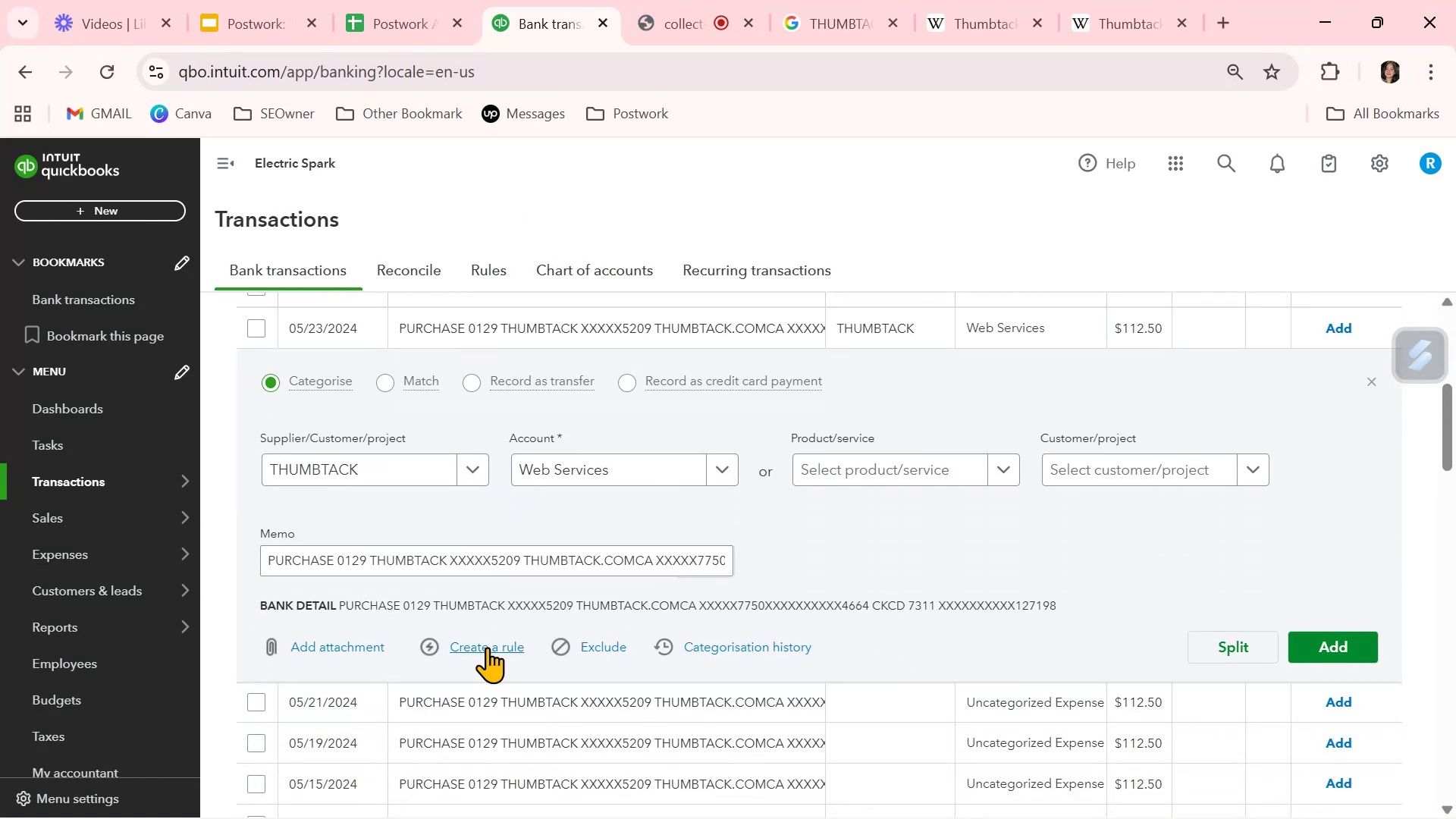 
left_click([487, 647])
 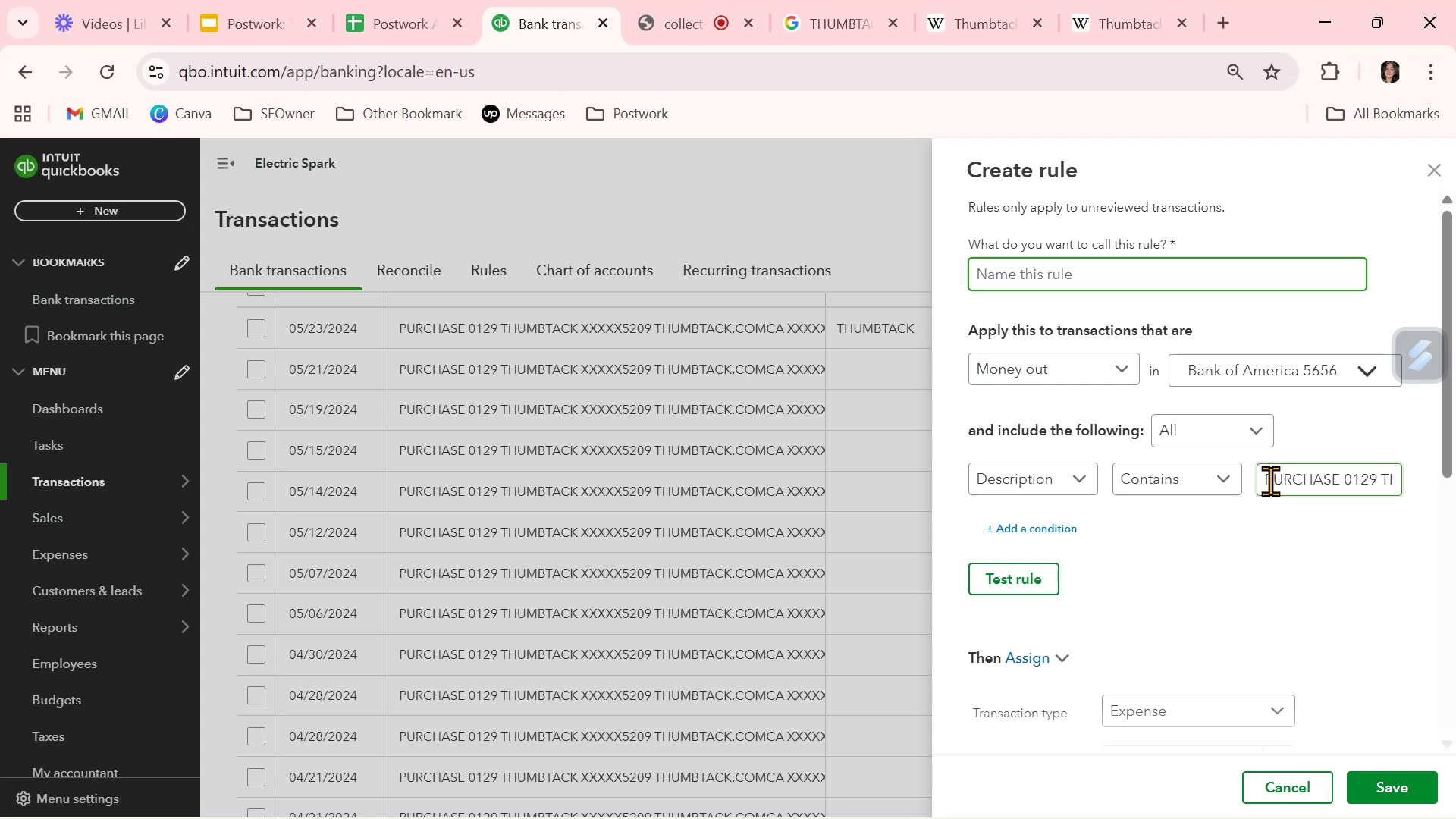 
left_click([1261, 481])
 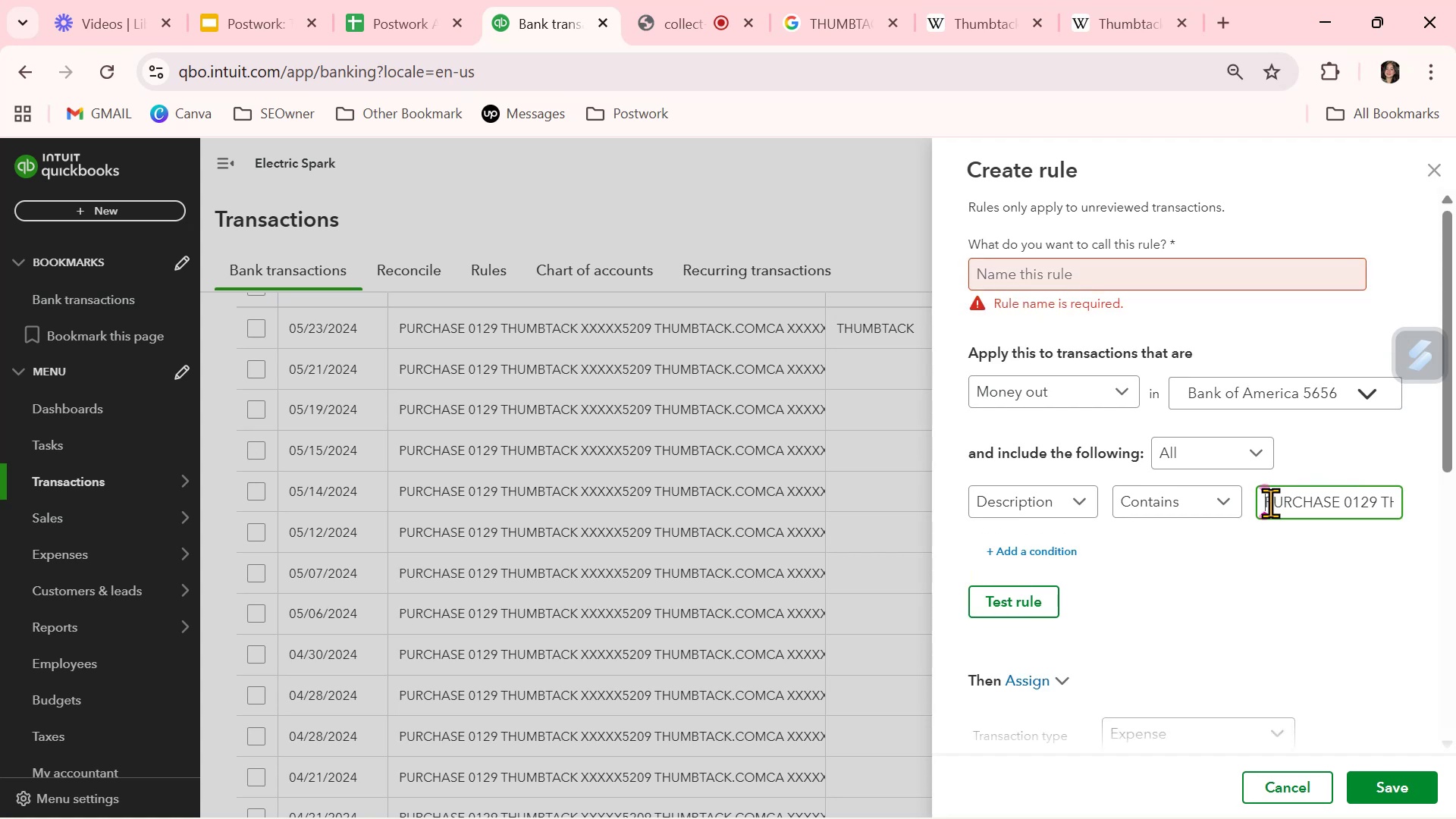 
left_click_drag(start_coordinate=[1268, 503], to_coordinate=[1372, 503])
 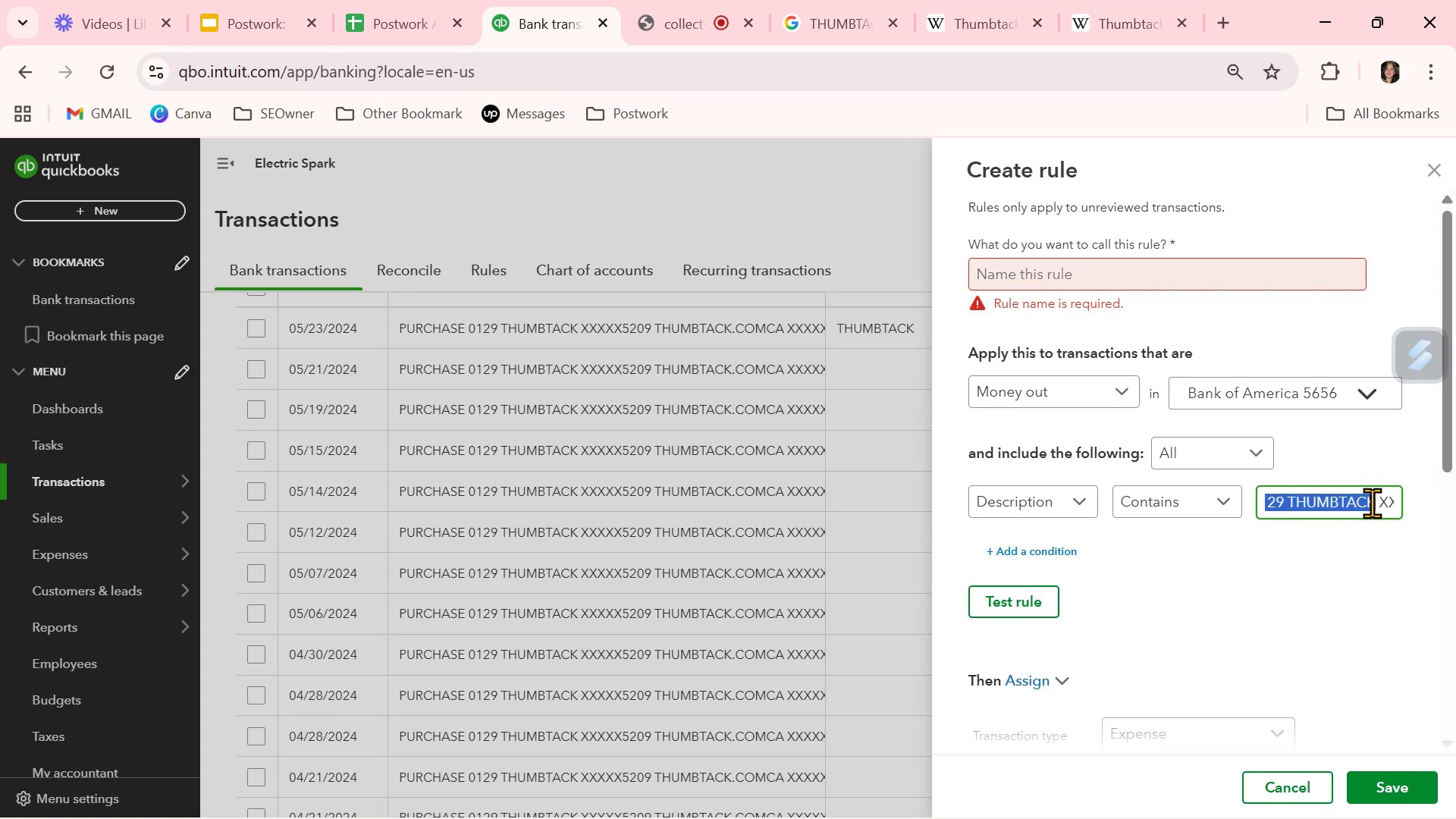 
key(Control+ControlLeft)
 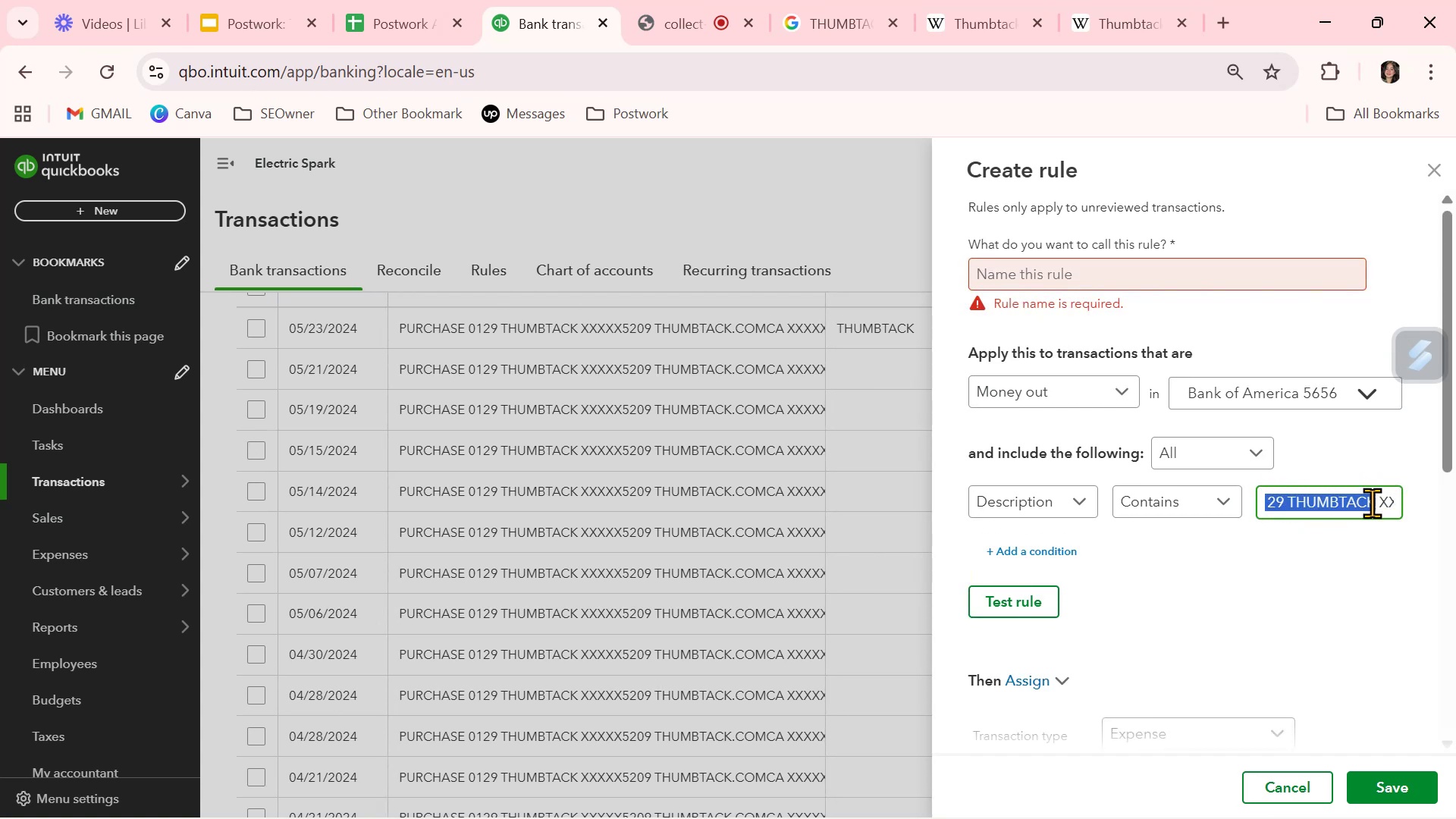 
key(Control+C)
 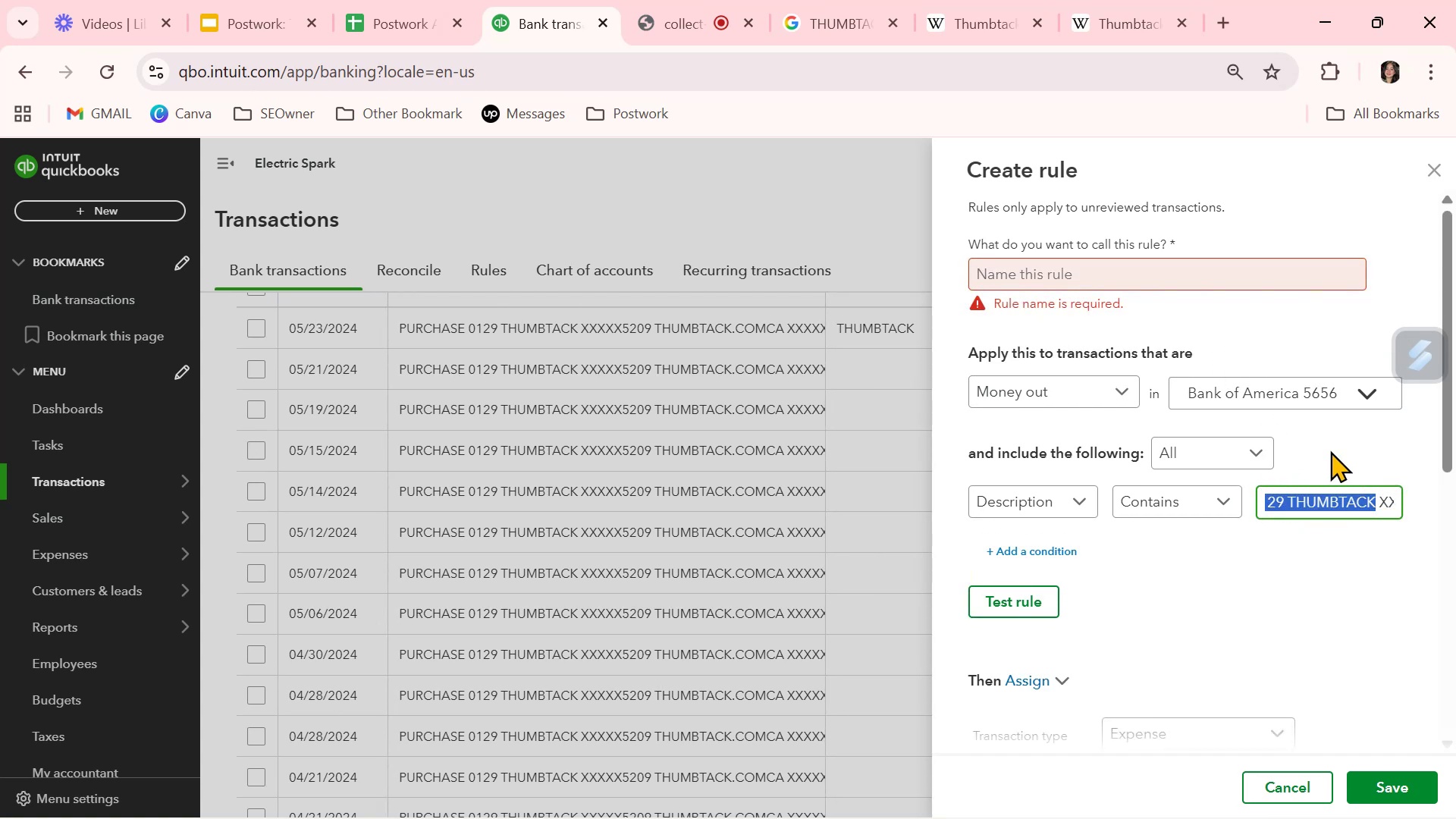 
key(Control+A)
 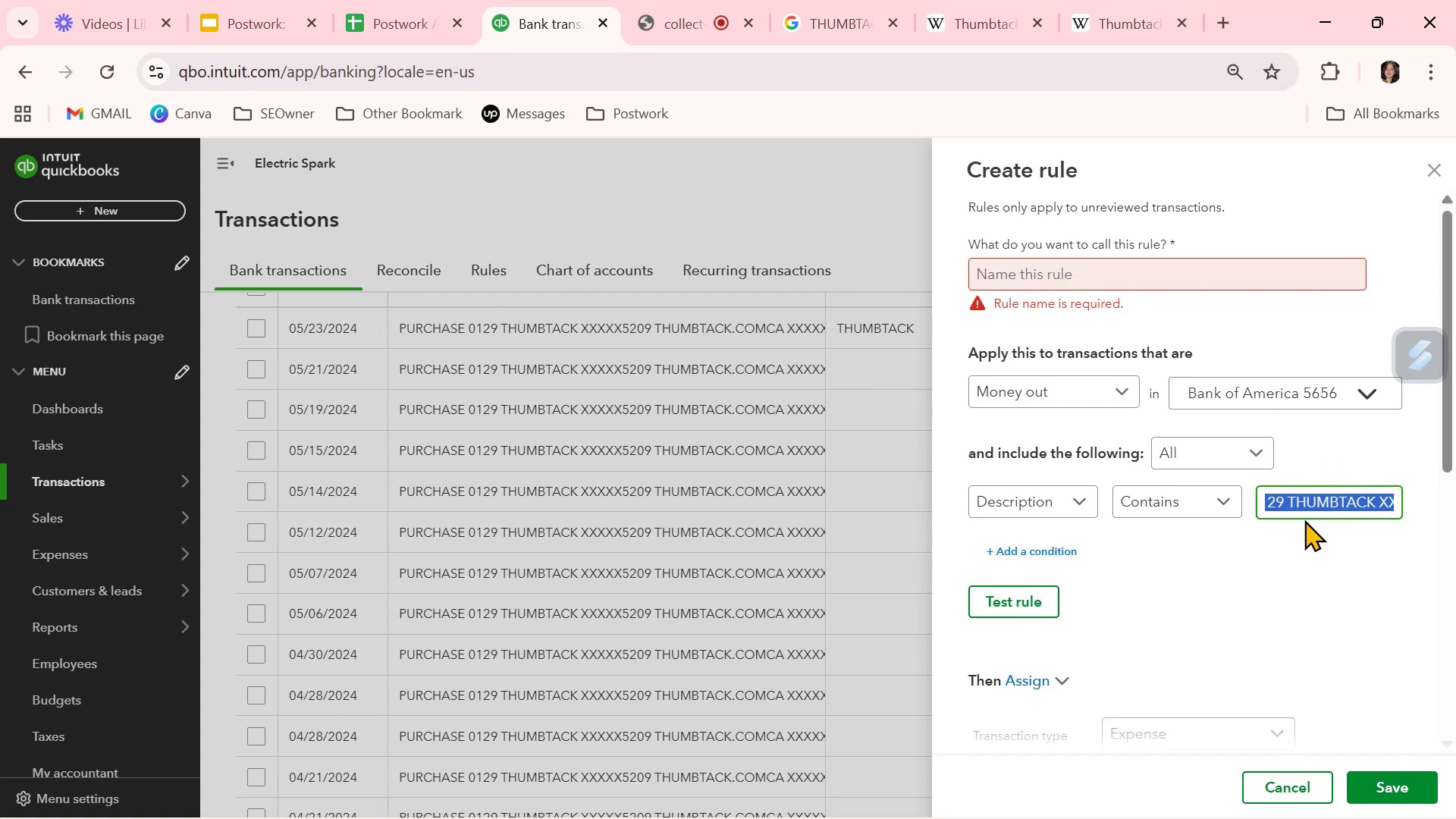 
key(Control+ControlLeft)
 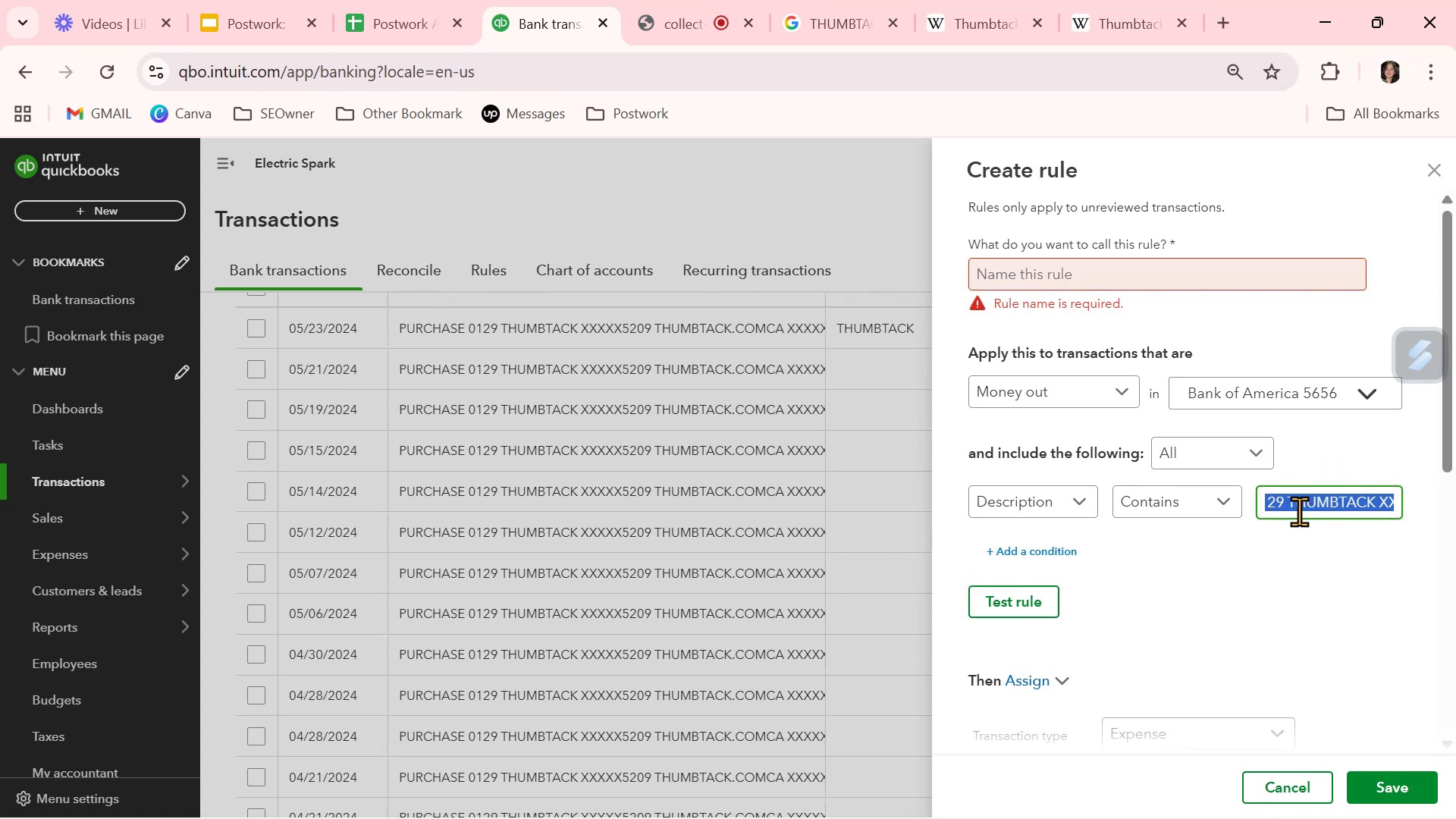 
key(Control+V)
 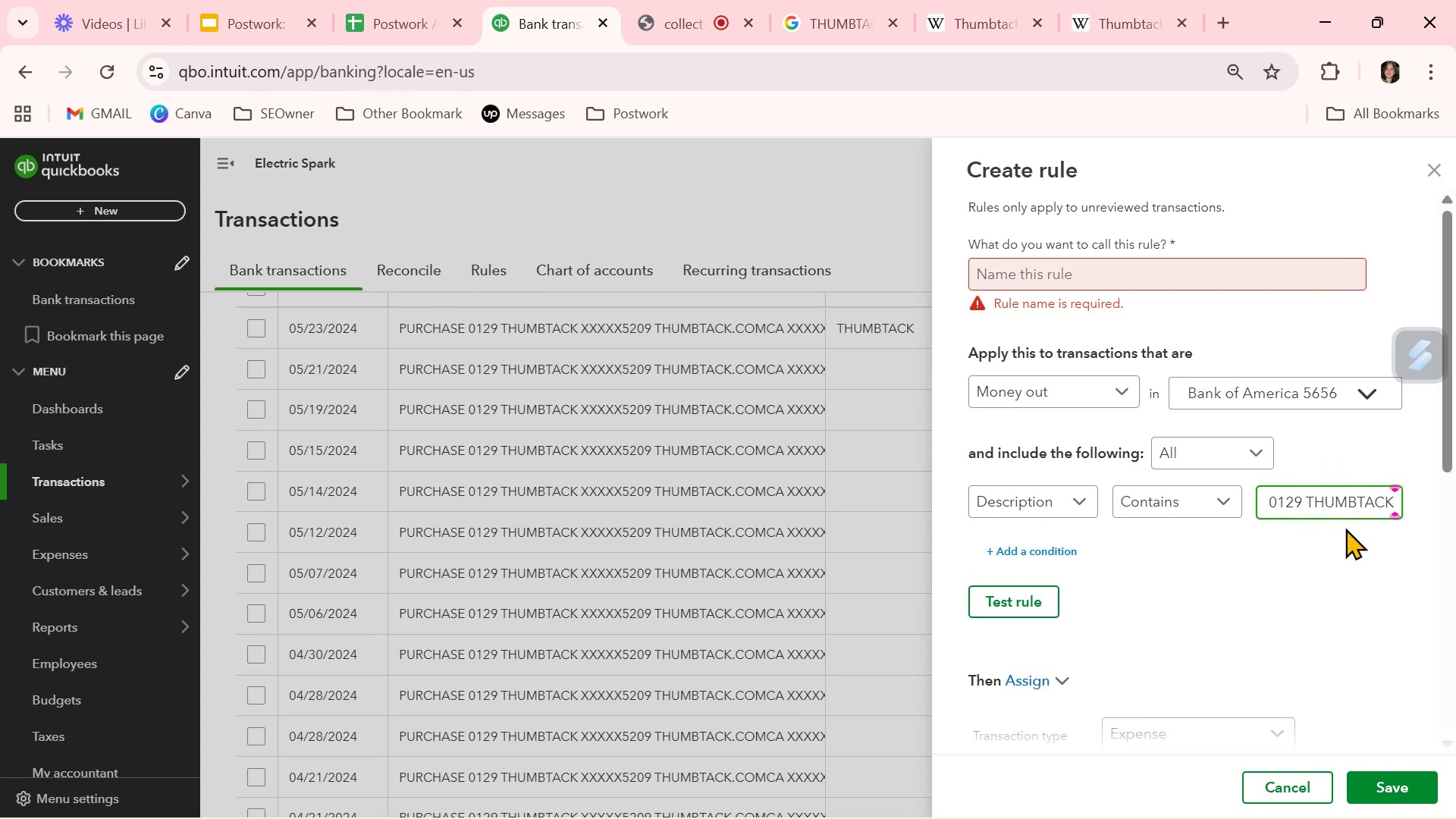 
left_click([1307, 563])
 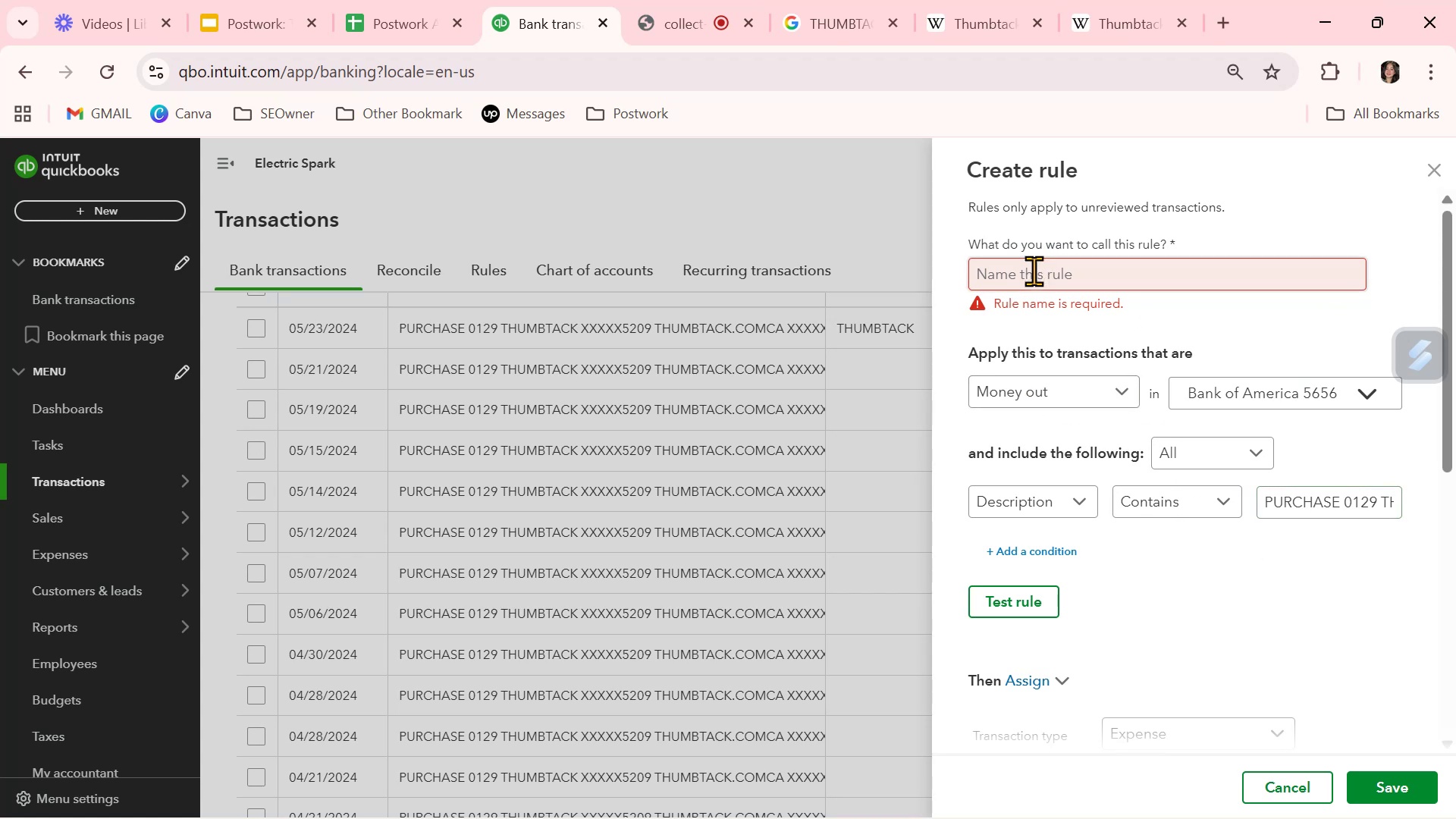 
left_click([1034, 271])
 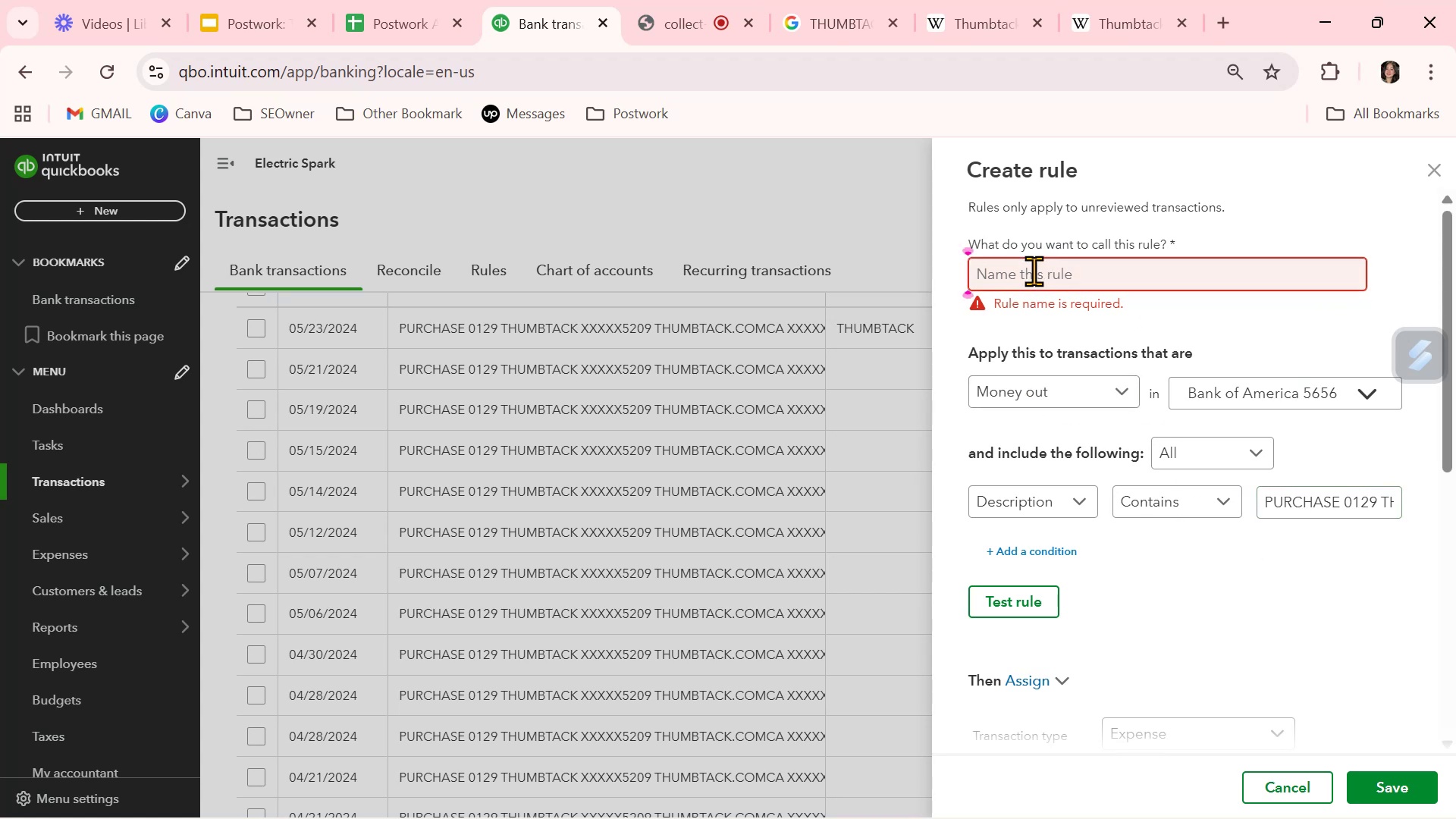 
type(THUMBTACK)
 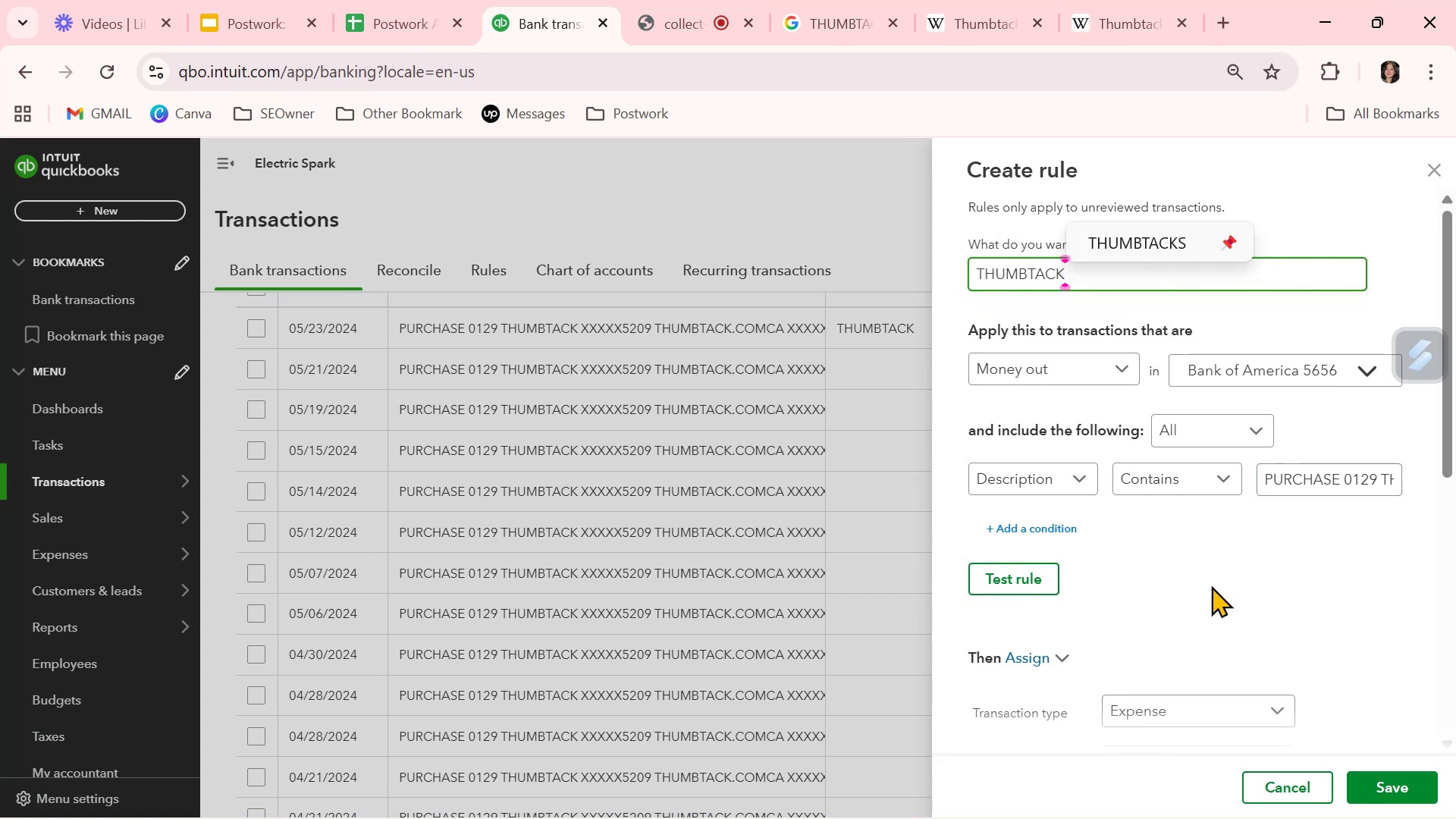 
left_click([1264, 537])
 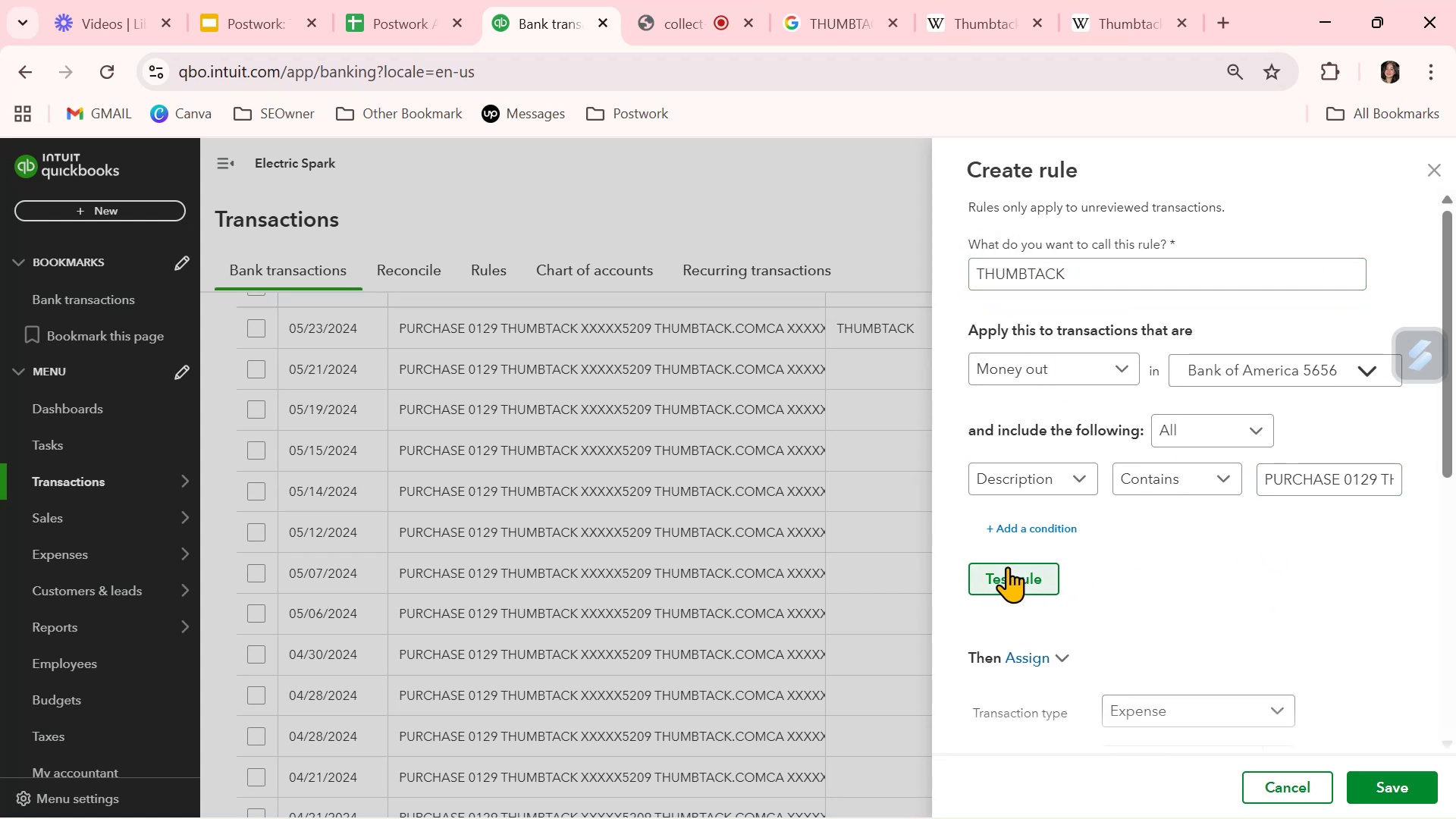 
left_click([1010, 576])
 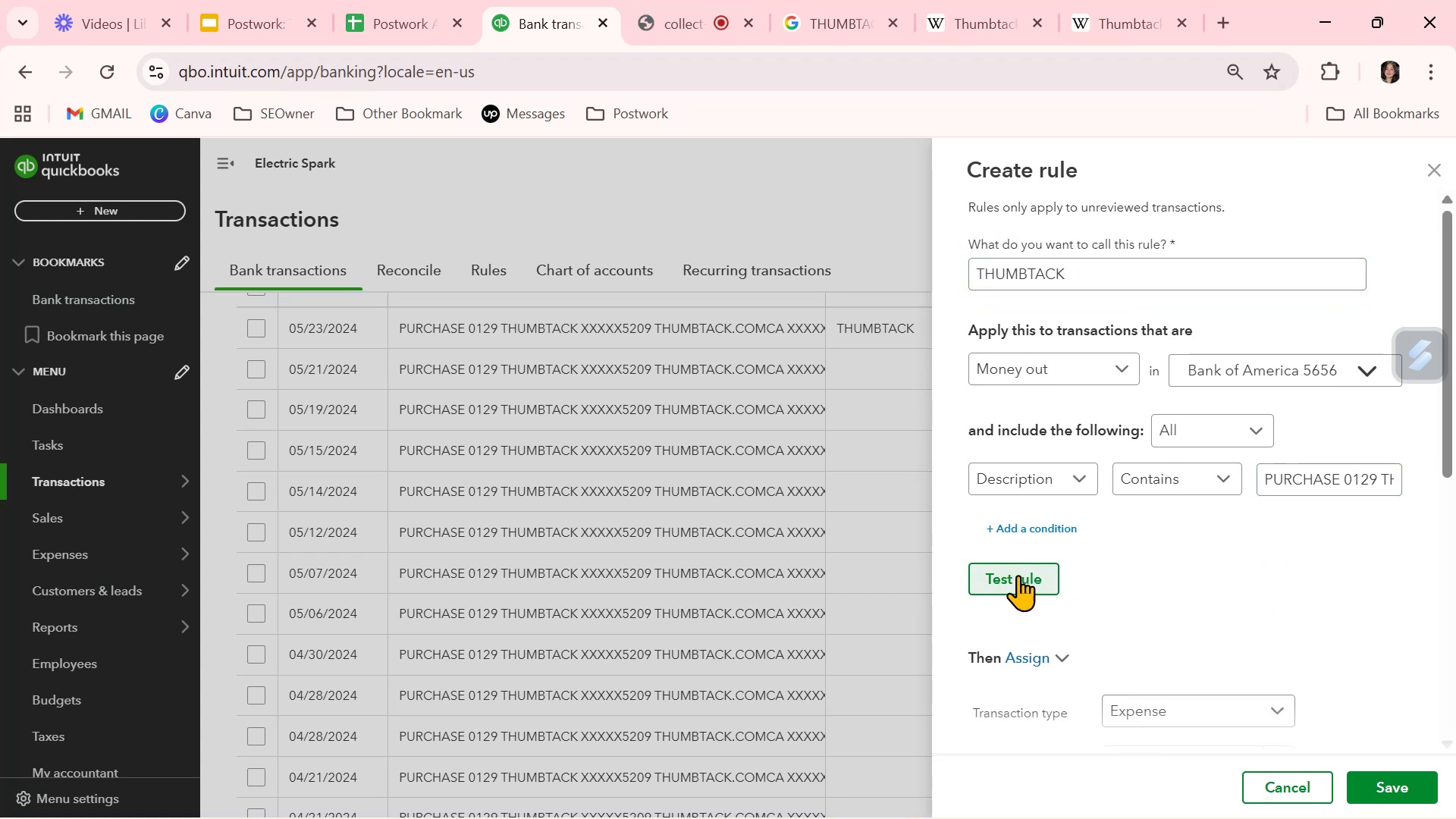 
mouse_move([1172, 583])
 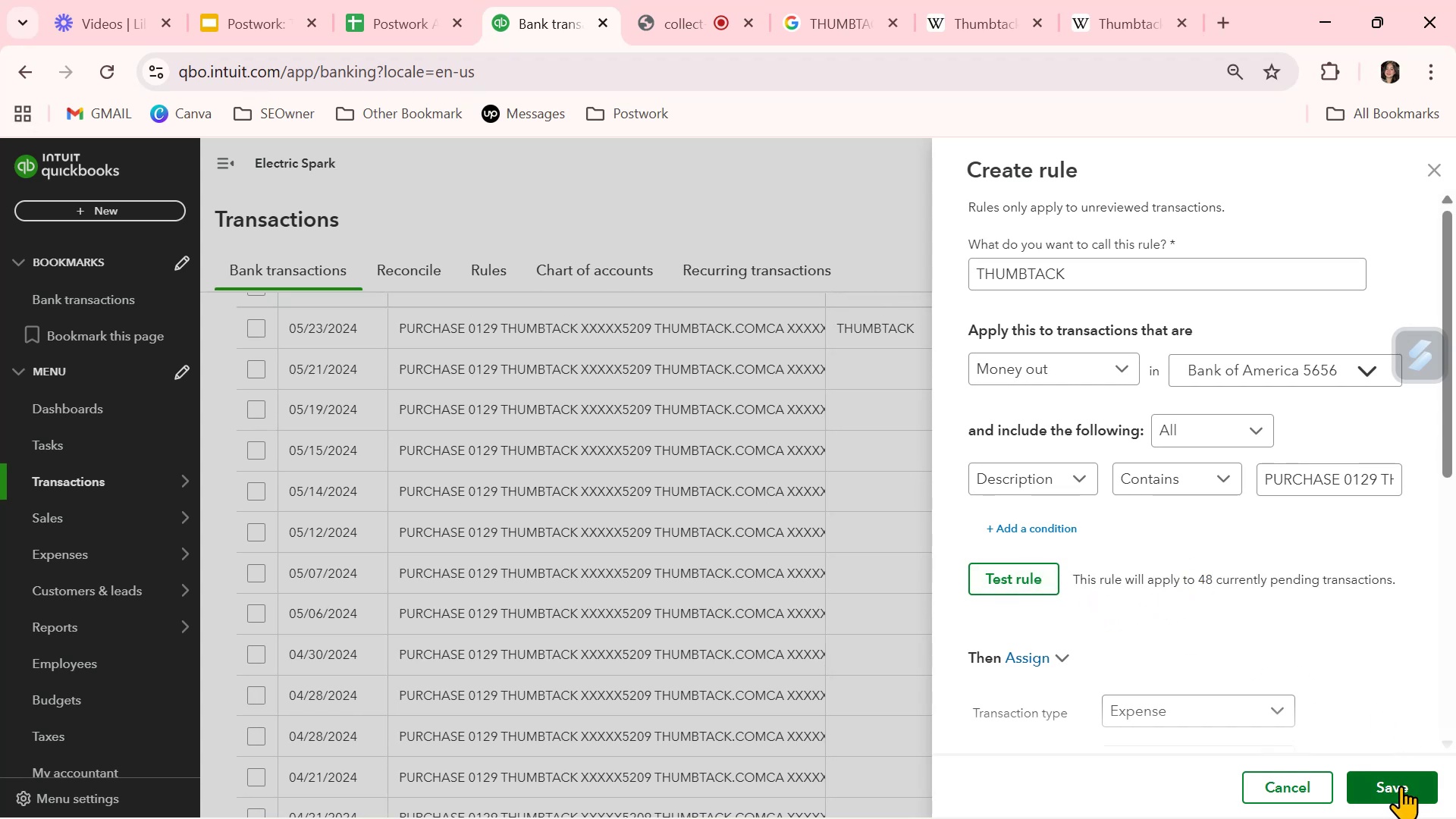 
scroll: coordinate [1315, 649], scroll_direction: down, amount: 3.0
 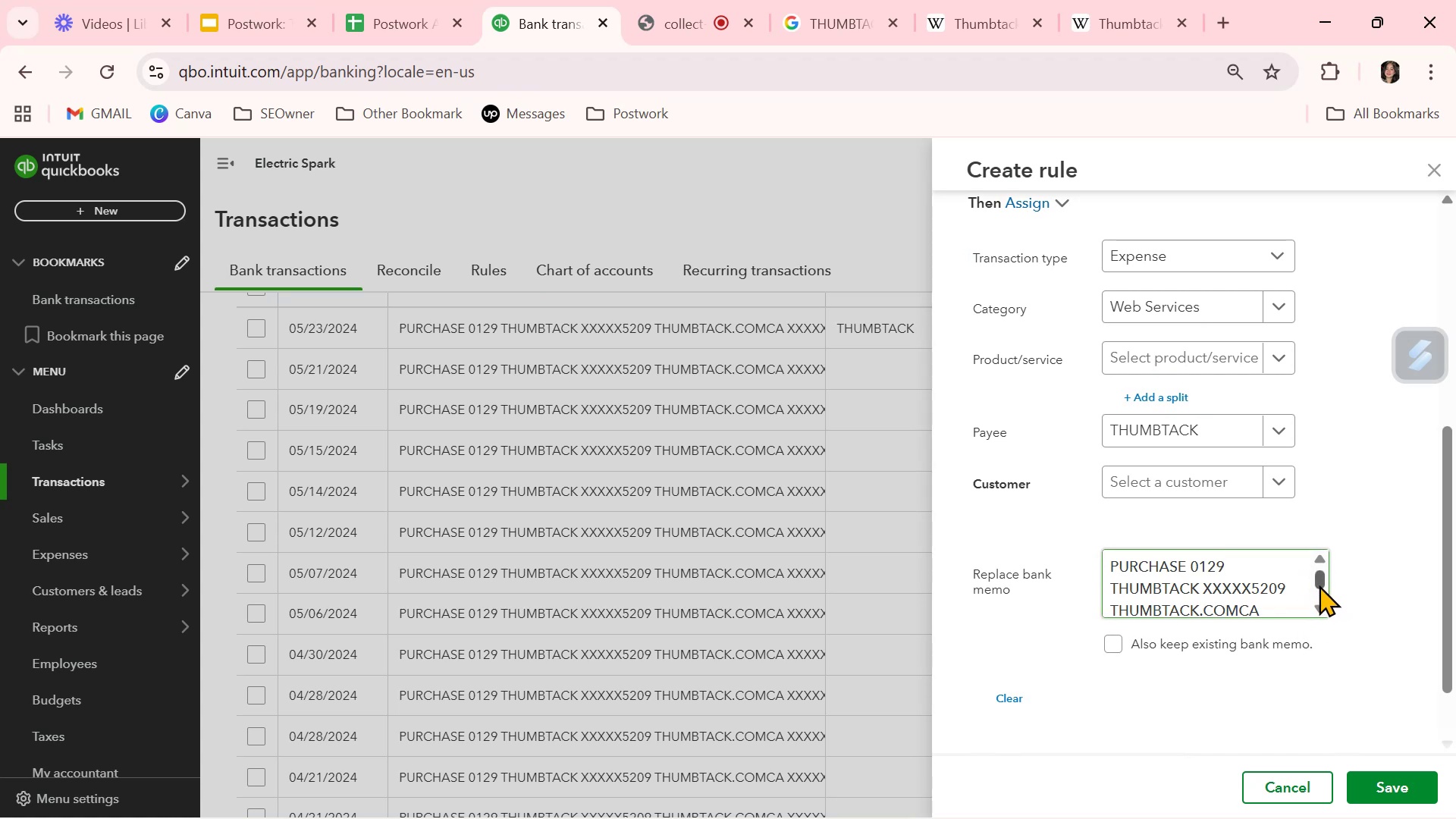 
scroll: coordinate [1378, 592], scroll_direction: up, amount: 3.0
 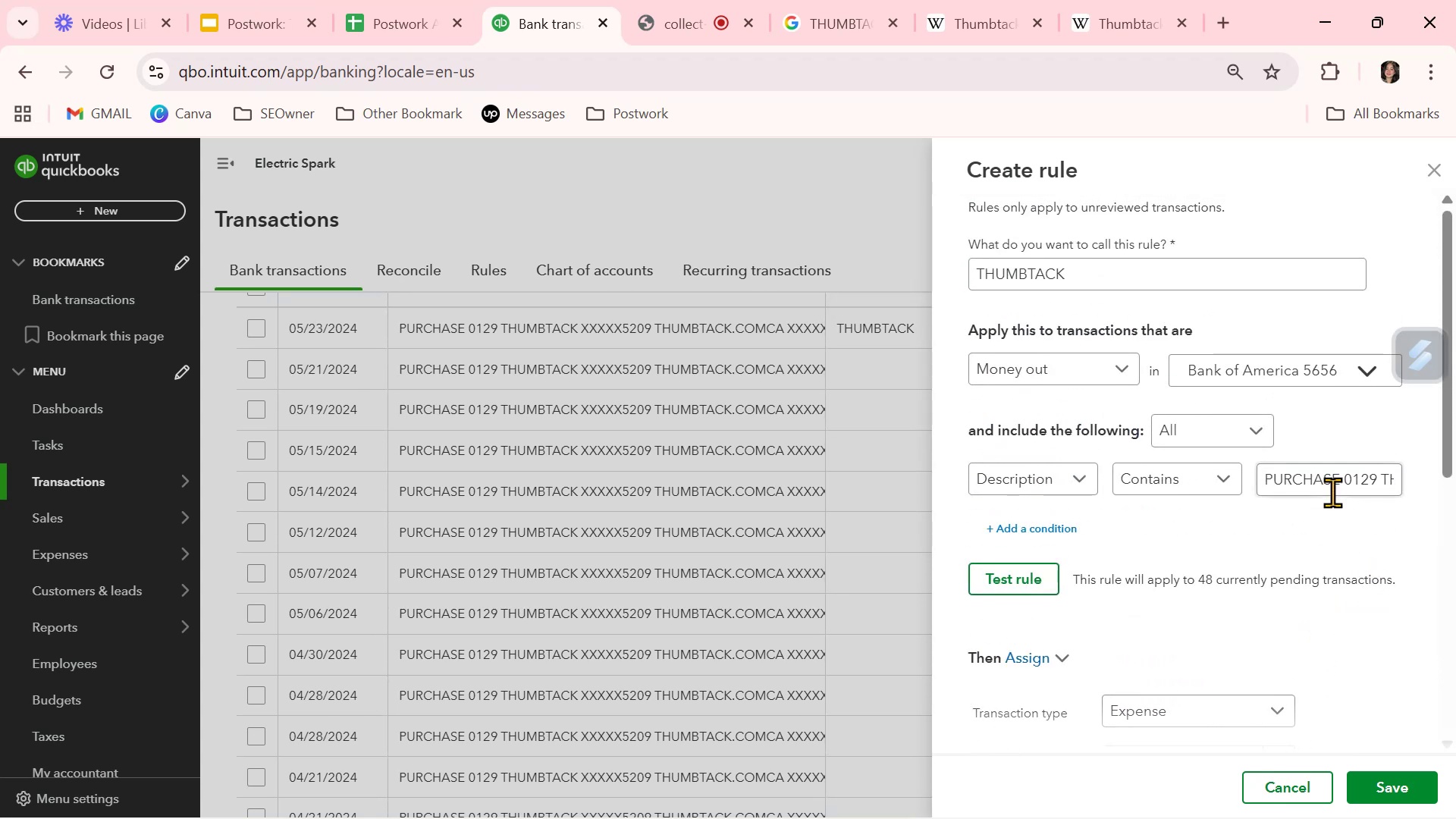 
left_click([1332, 487])
 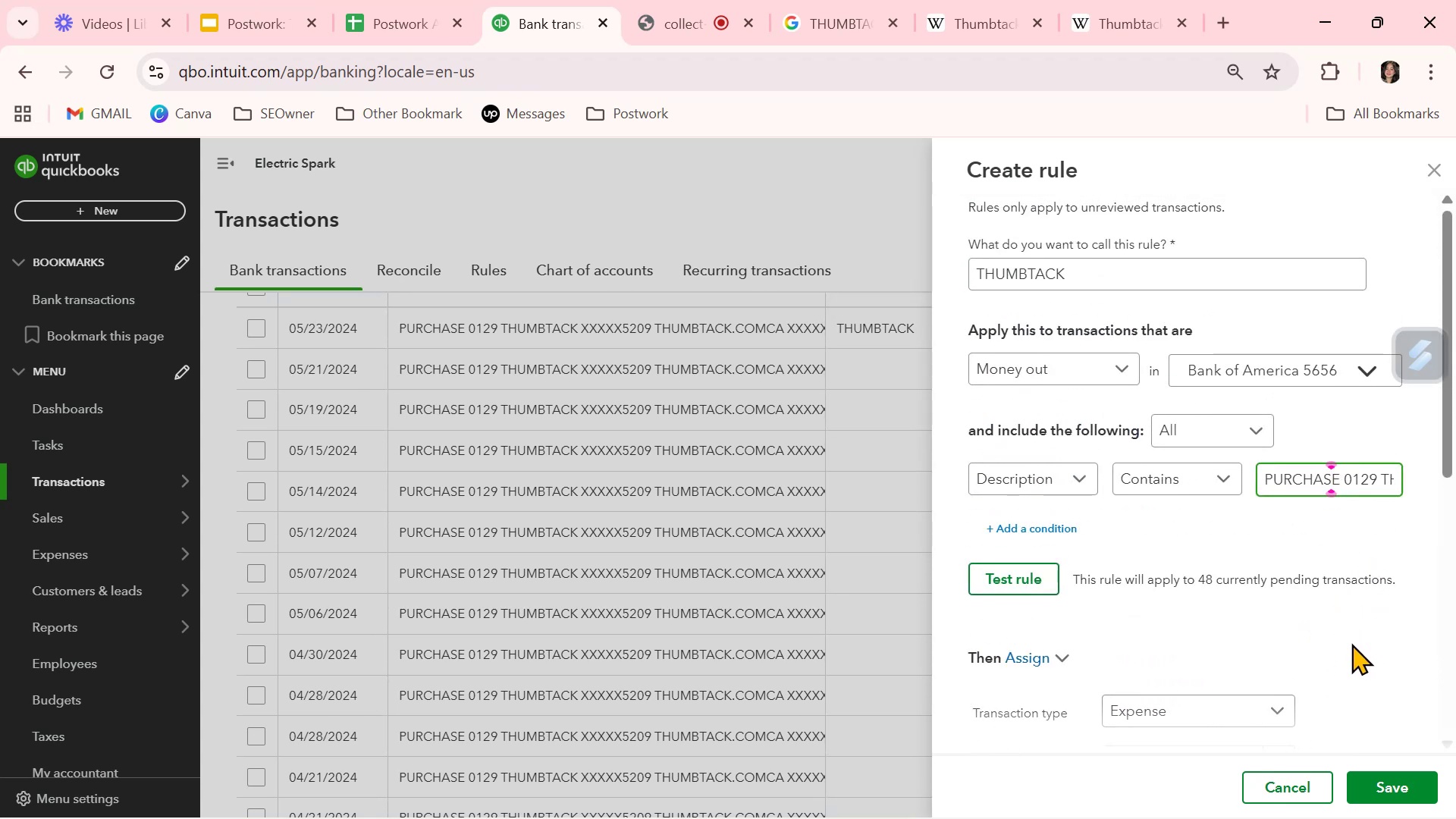 
hold_key(key=ArrowRight, duration=1.26)
 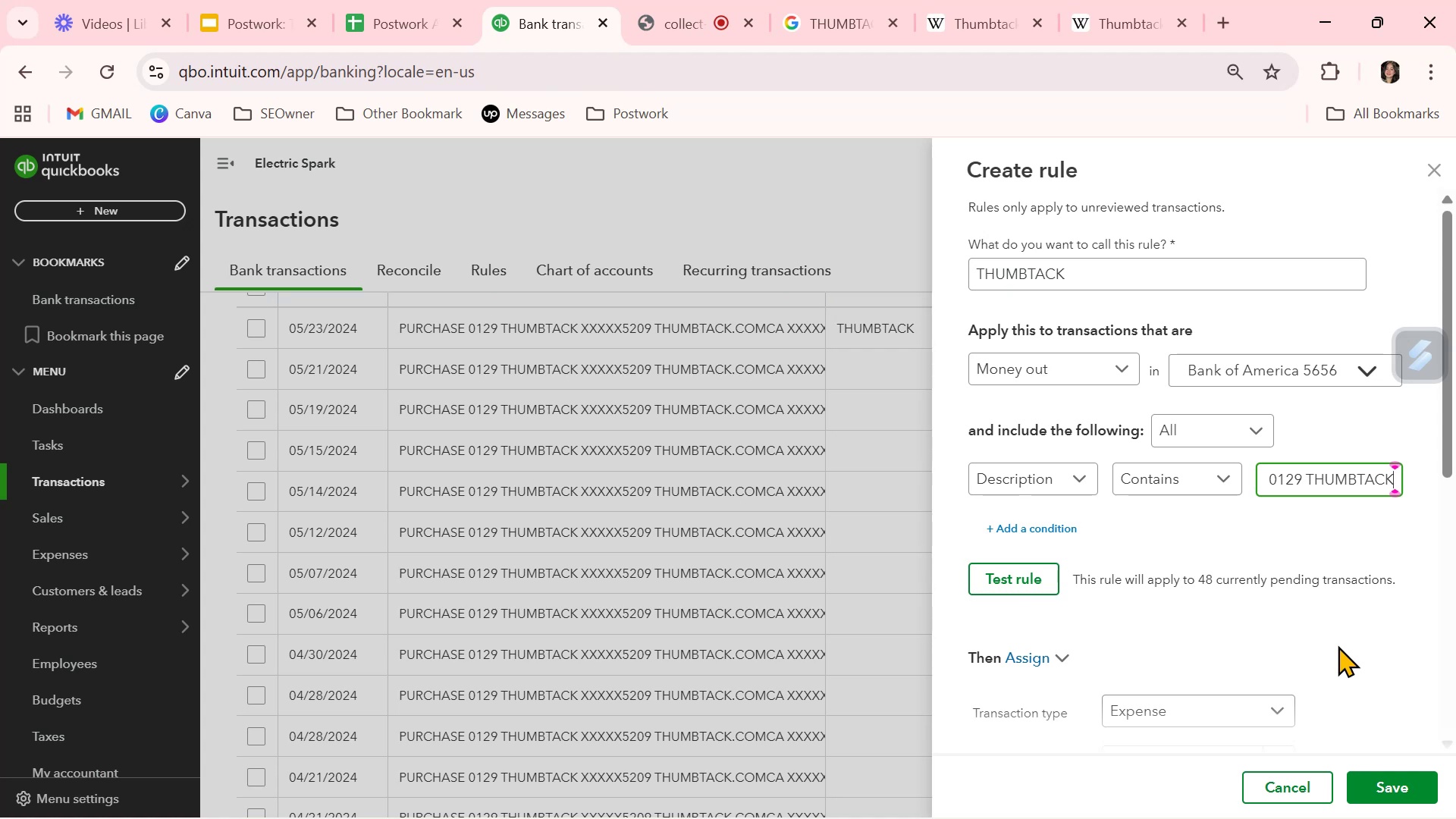 
wait(6.86)
 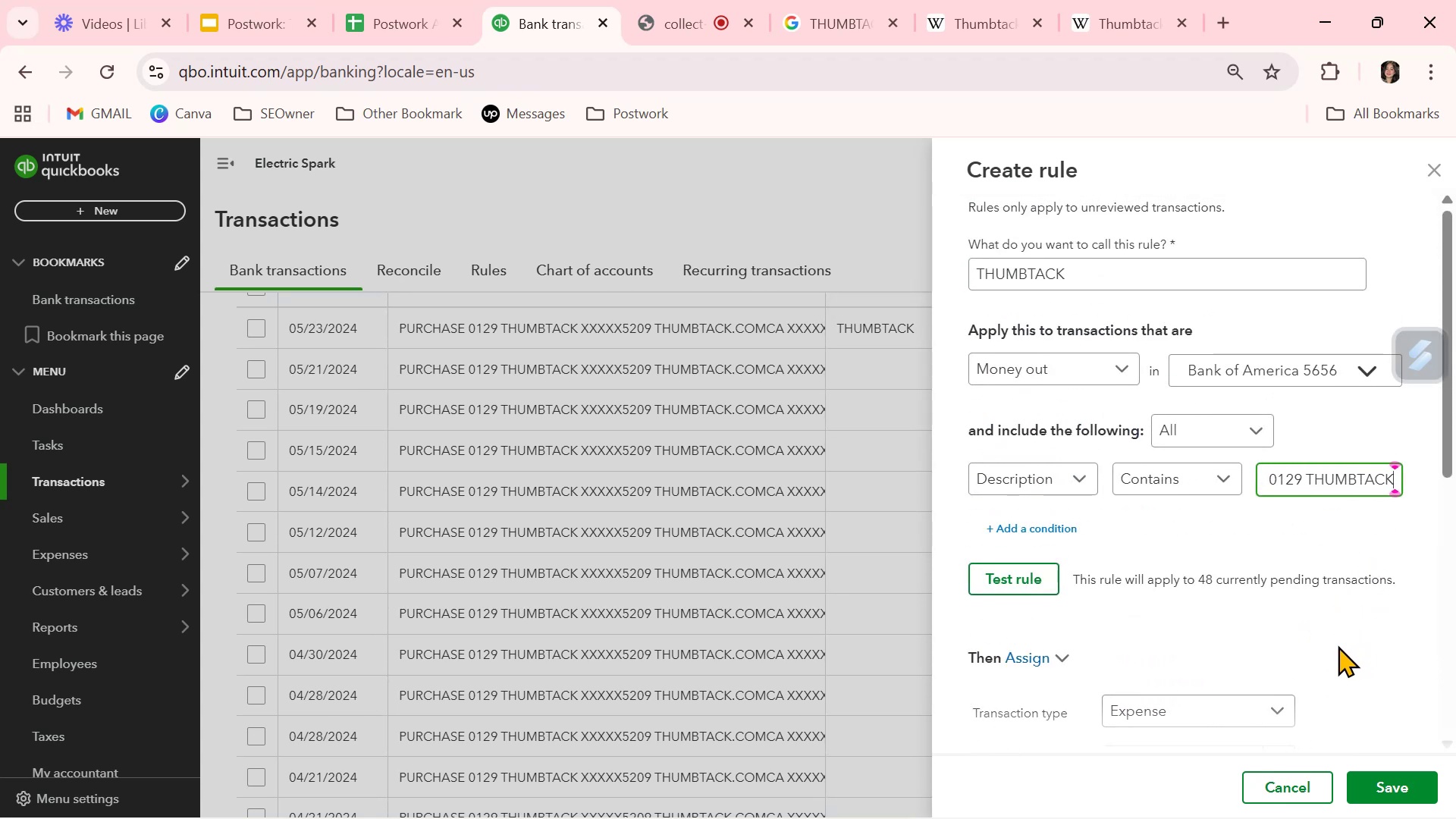 
left_click([1390, 785])
 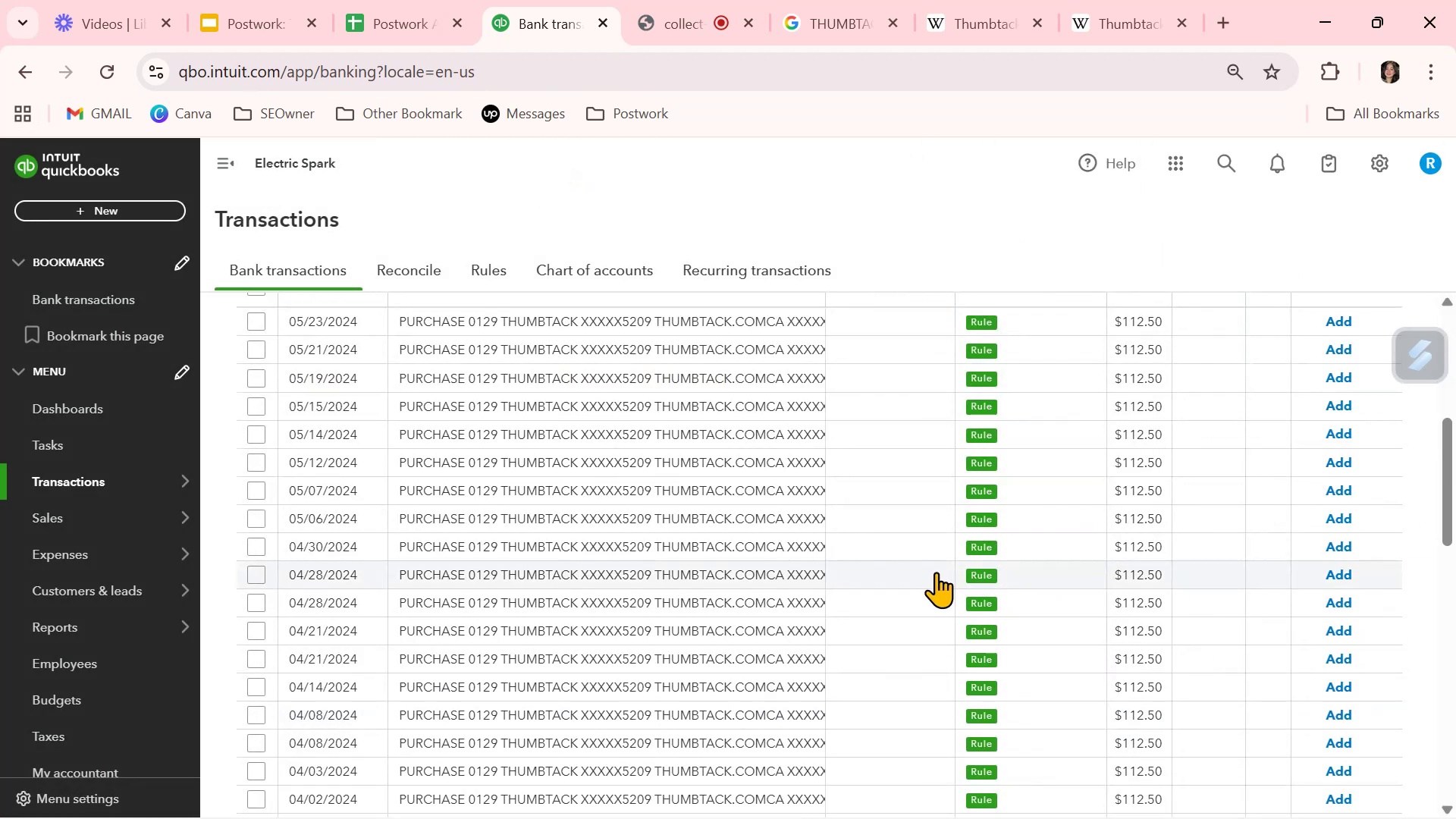 
scroll: coordinate [966, 571], scroll_direction: up, amount: 3.0
 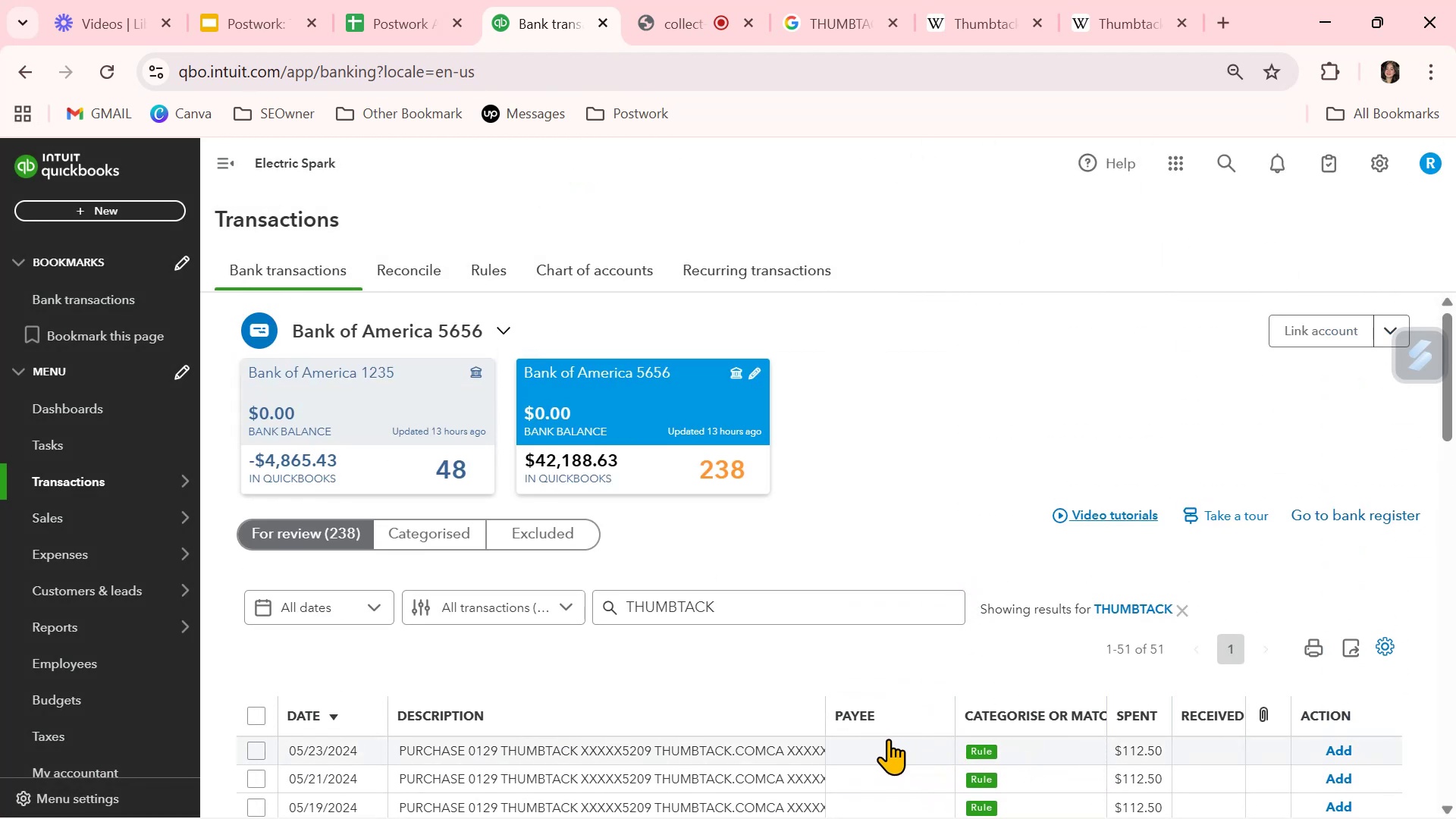 
left_click([460, 533])
 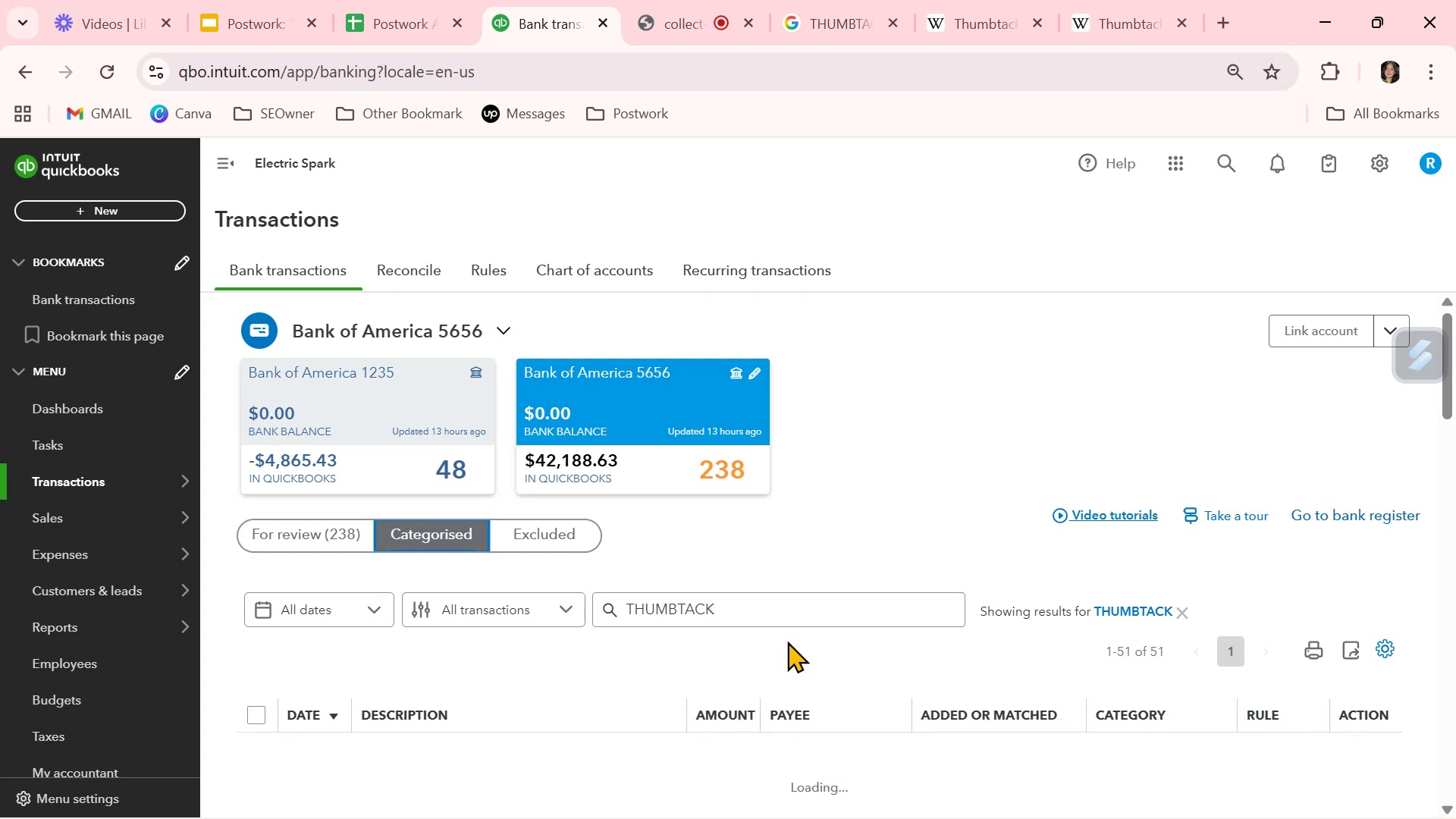 
scroll: coordinate [1226, 640], scroll_direction: down, amount: 5.0
 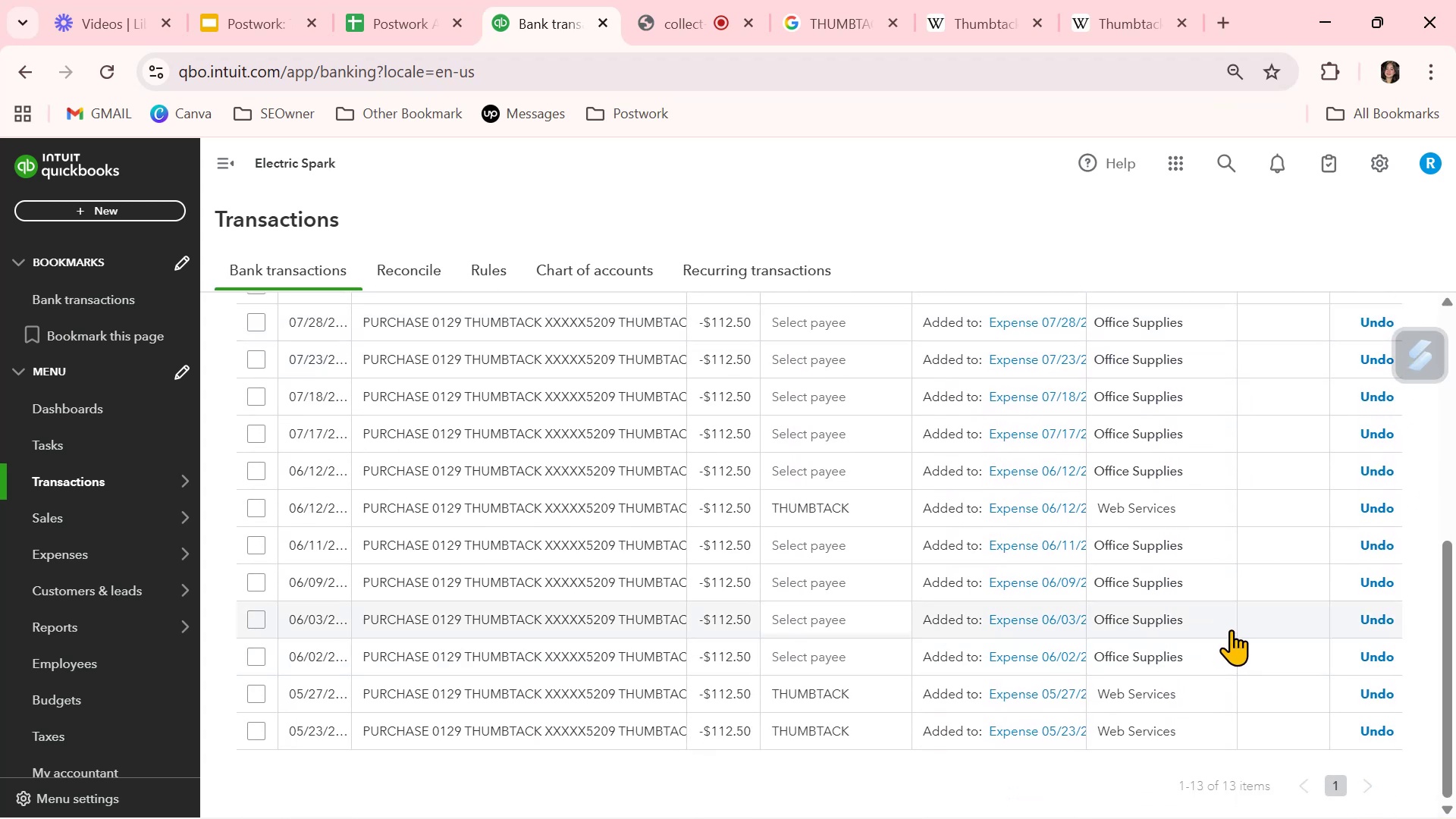 
scroll: coordinate [1233, 626], scroll_direction: up, amount: 1.0
 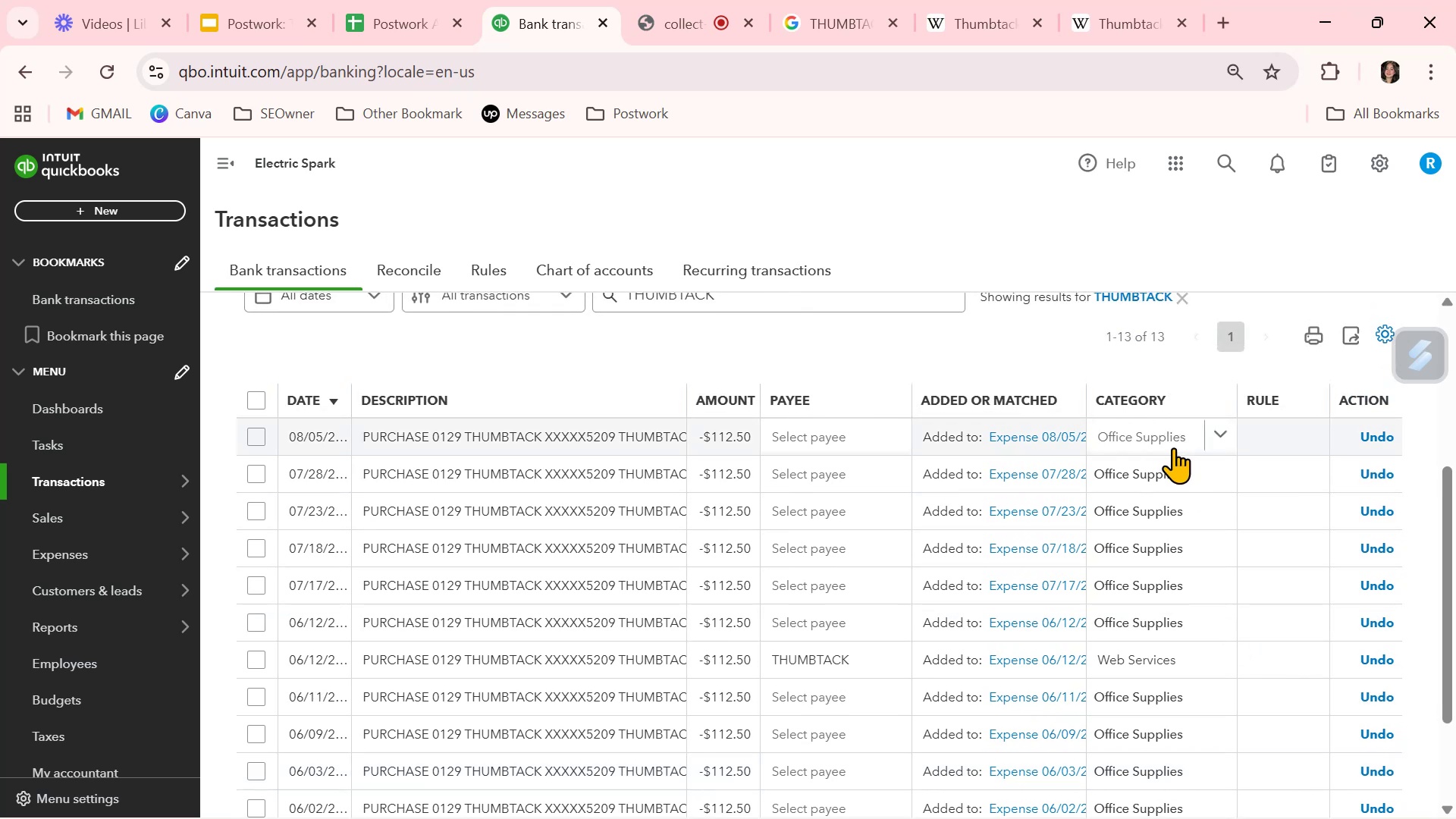 
left_click([1211, 435])
 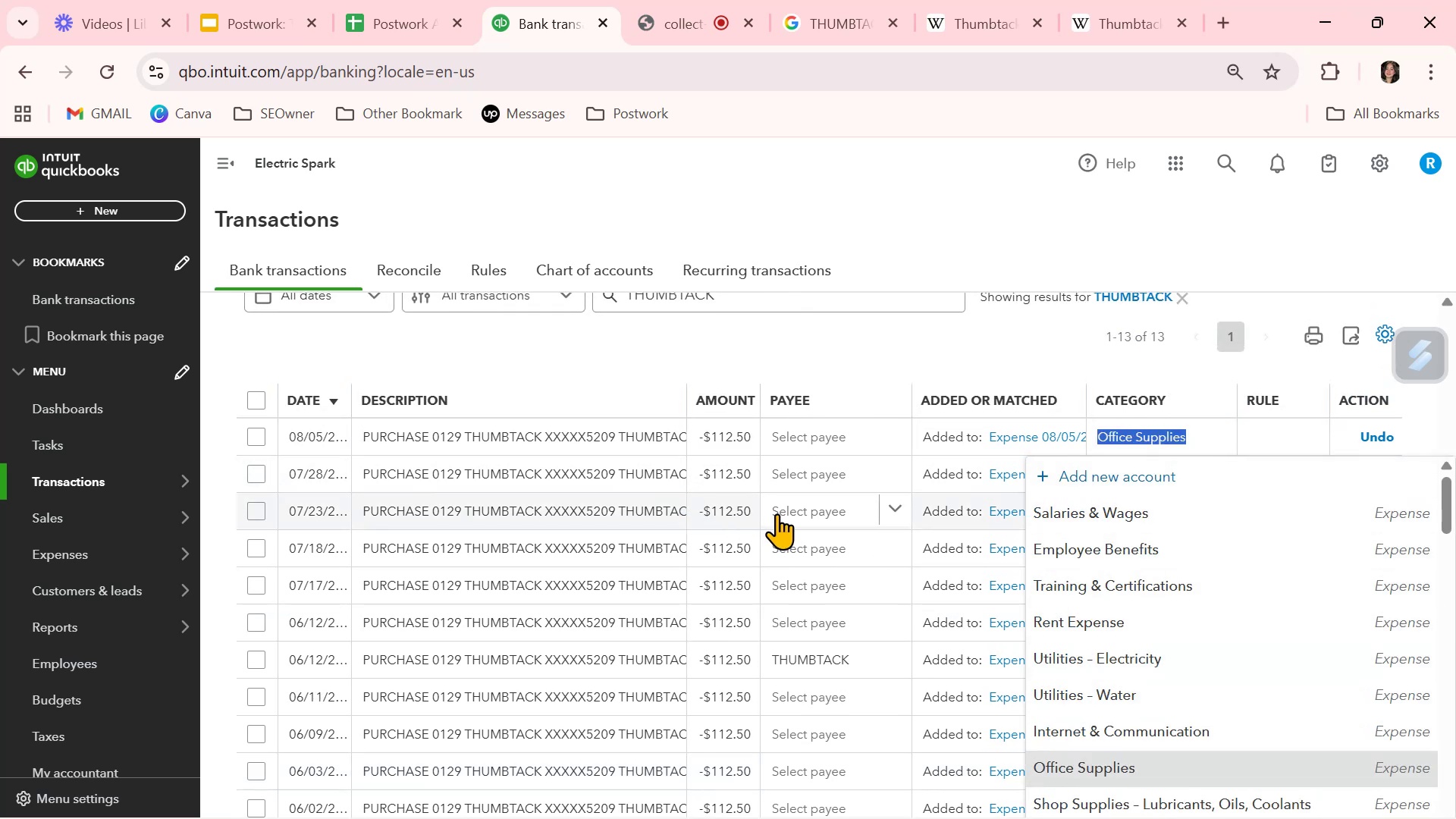 
scroll: coordinate [569, 447], scroll_direction: up, amount: 2.0
 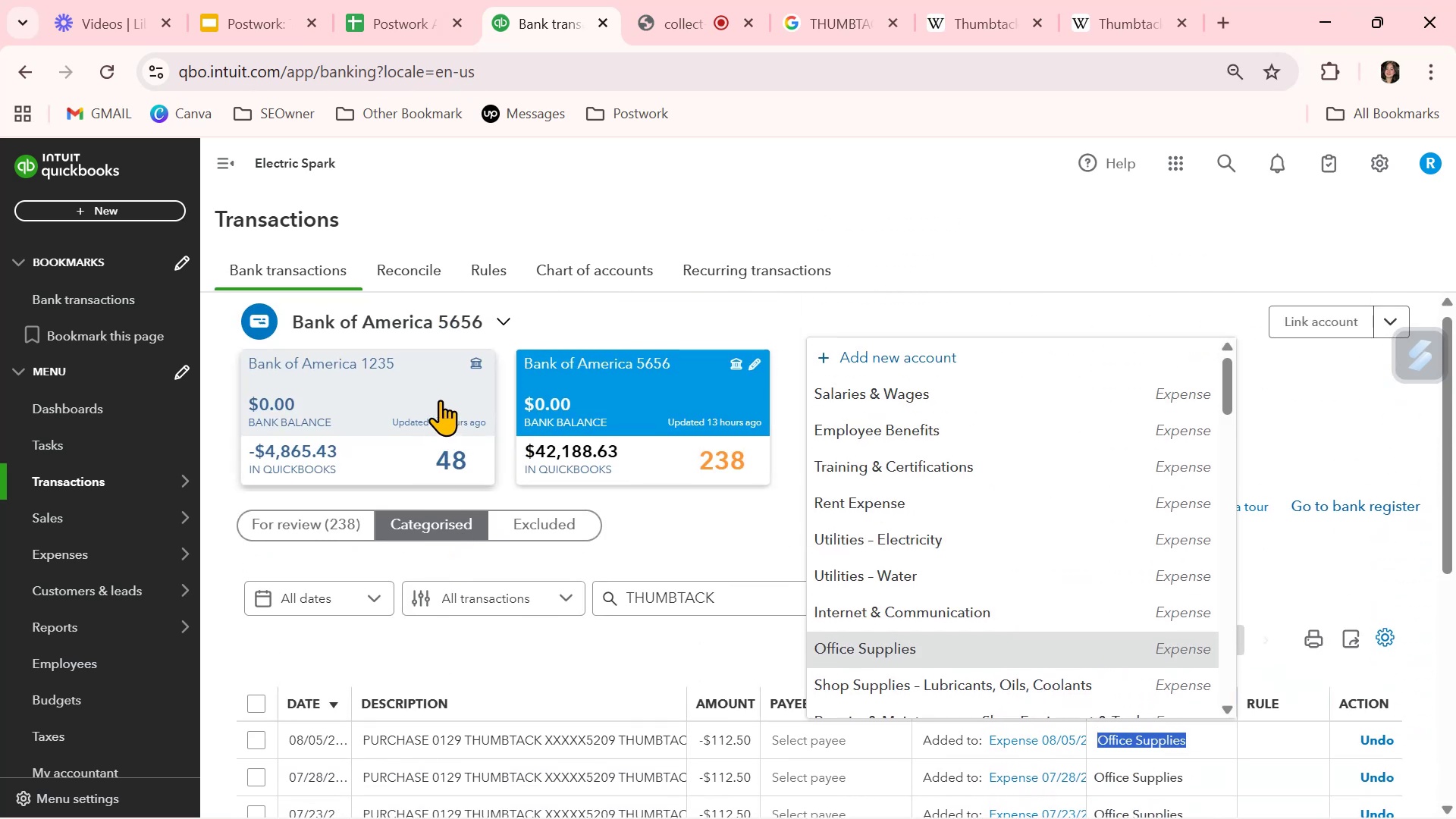 
left_click([508, 261])
 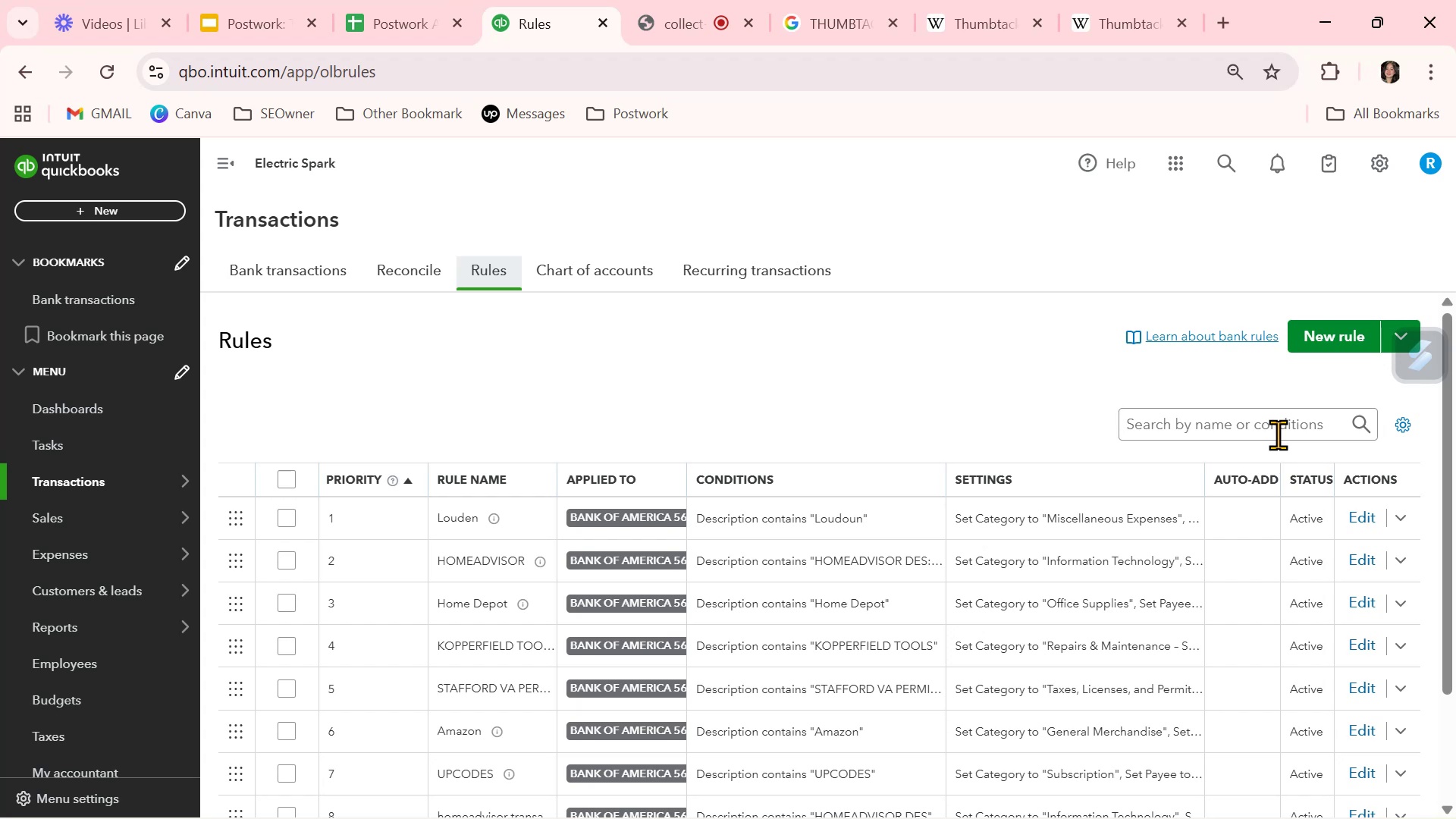 
scroll: coordinate [868, 623], scroll_direction: down, amount: 1.0
 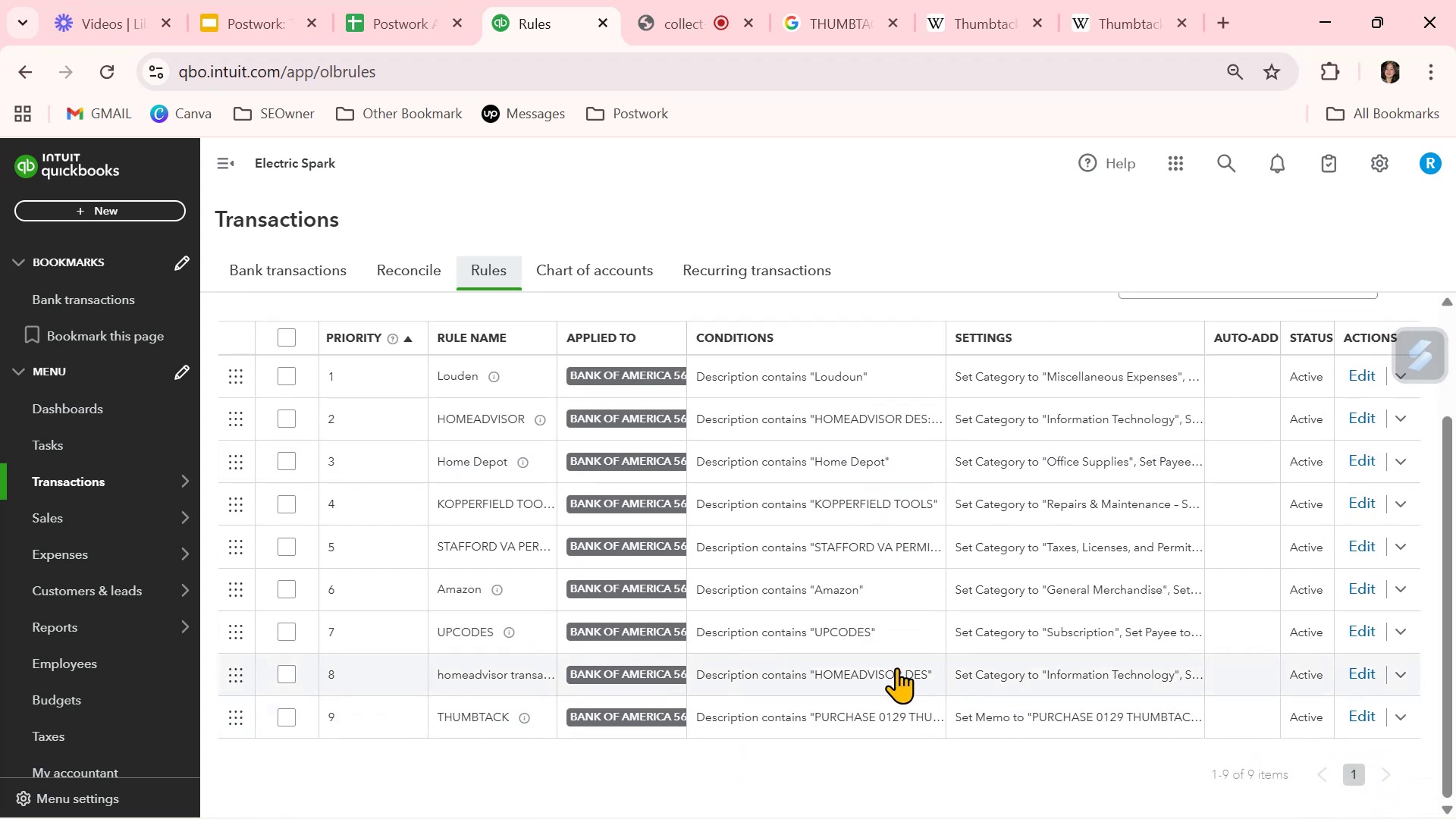 
wait(8.38)
 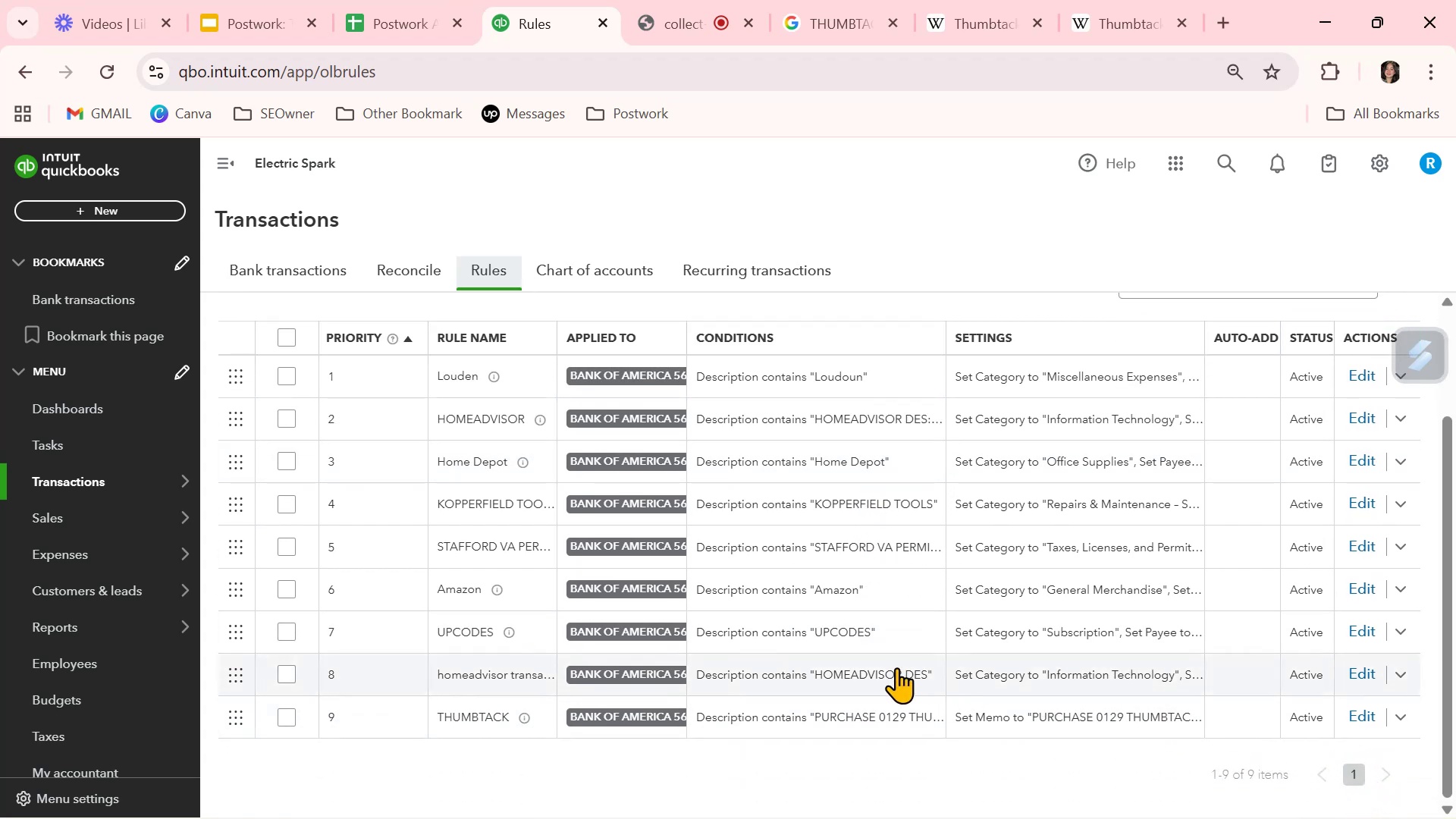 
scroll: coordinate [871, 682], scroll_direction: up, amount: 1.0
 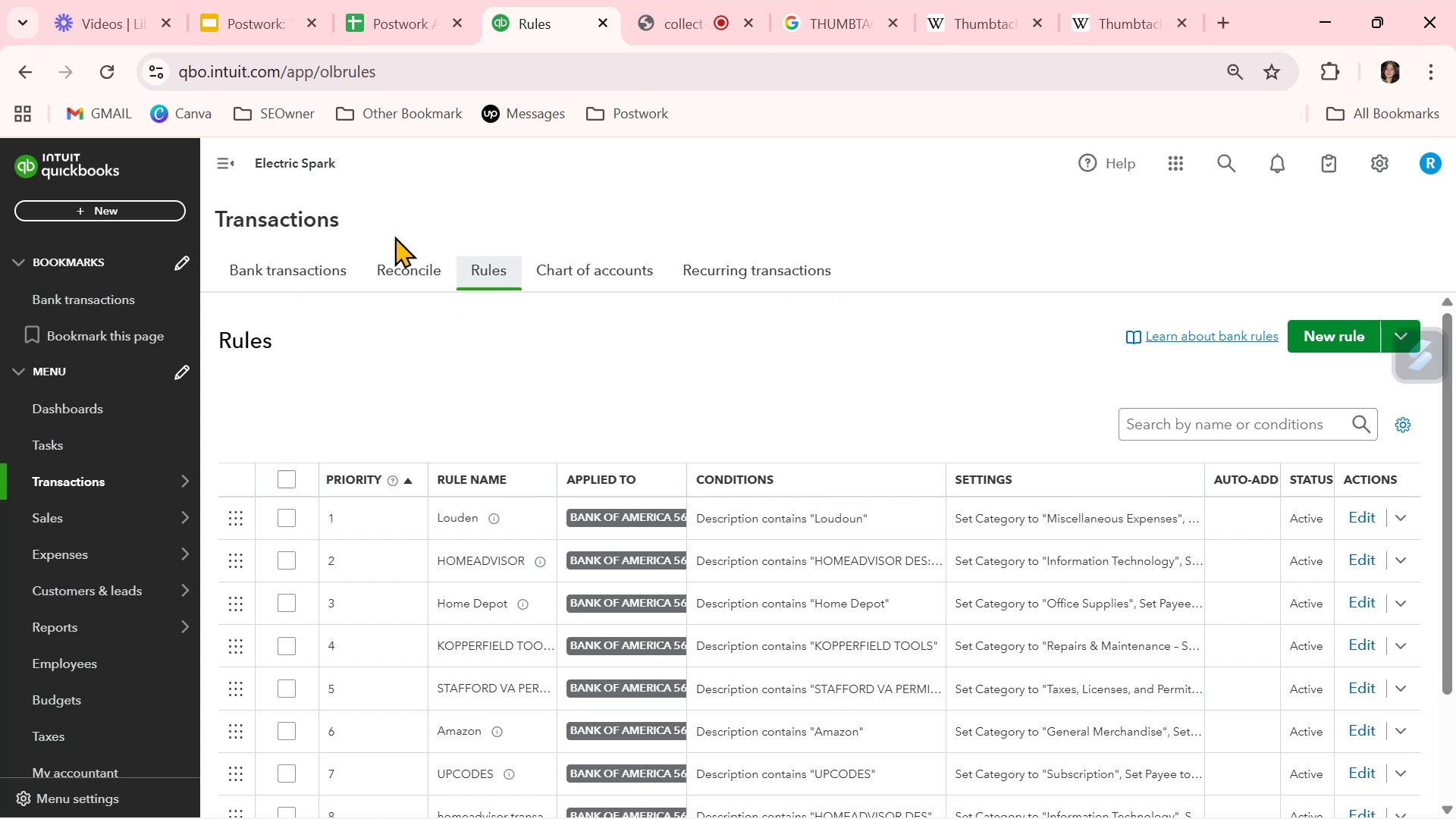 
left_click([399, 256])
 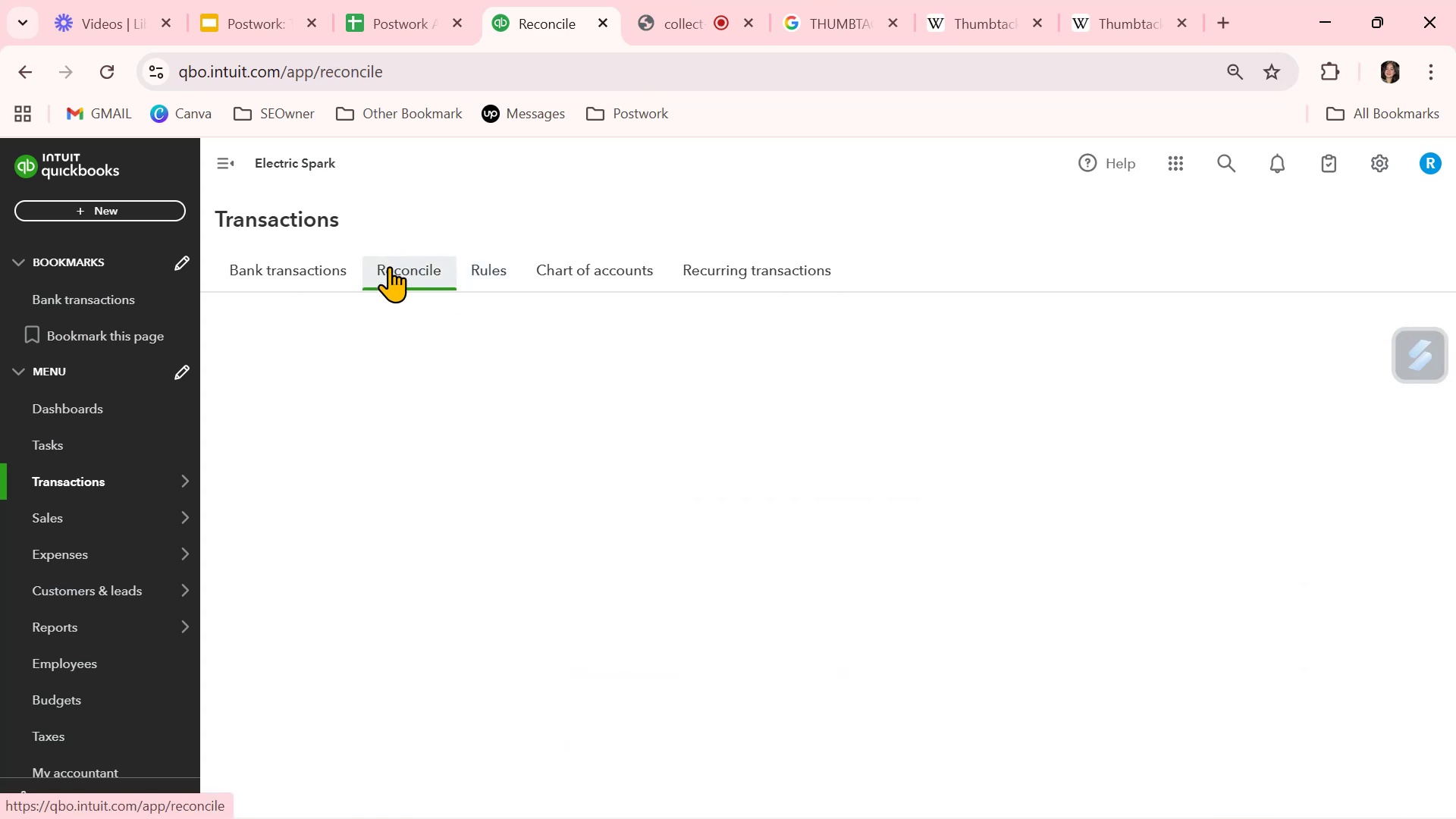 
left_click([479, 268])
 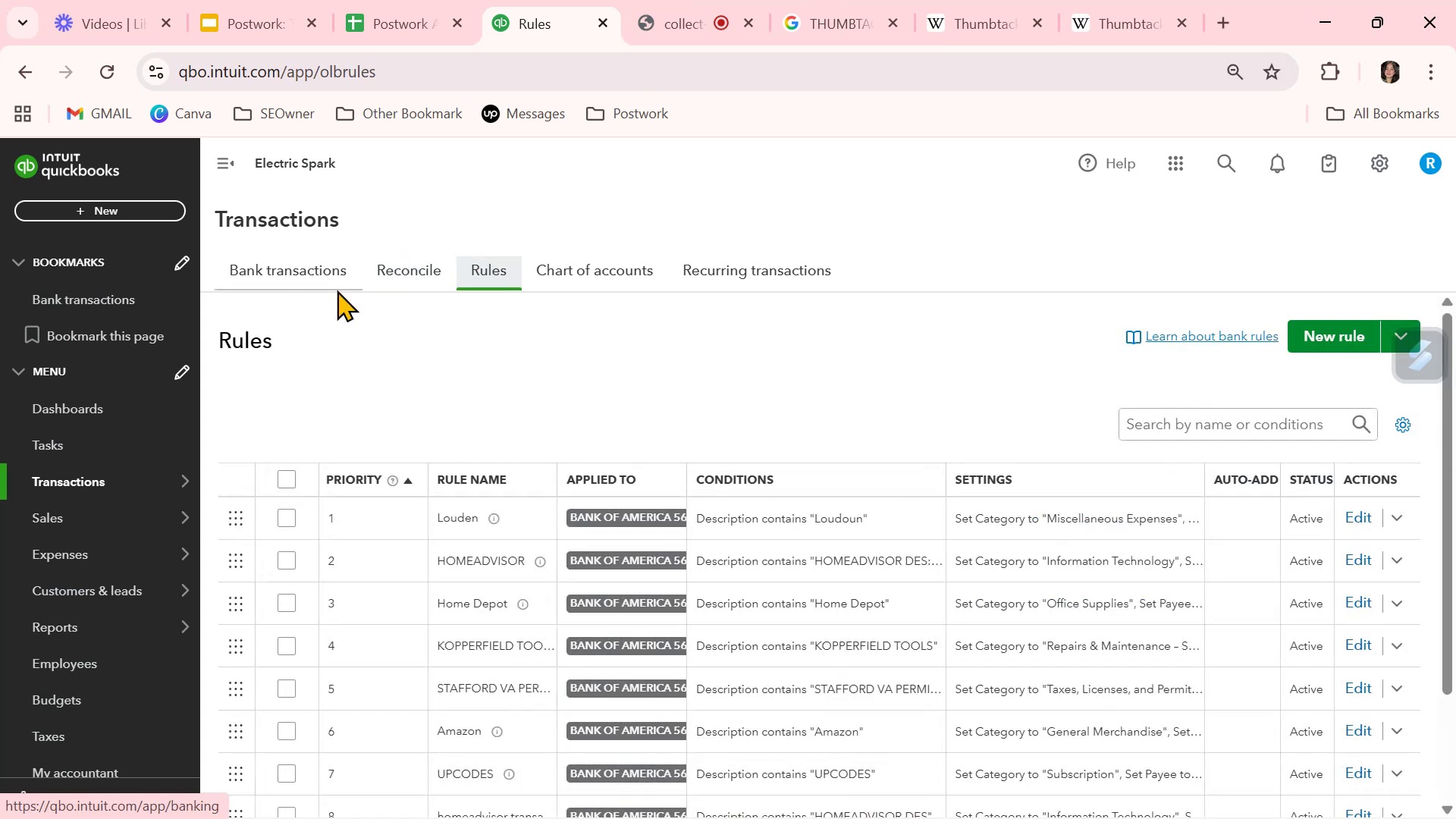 
left_click([317, 266])
 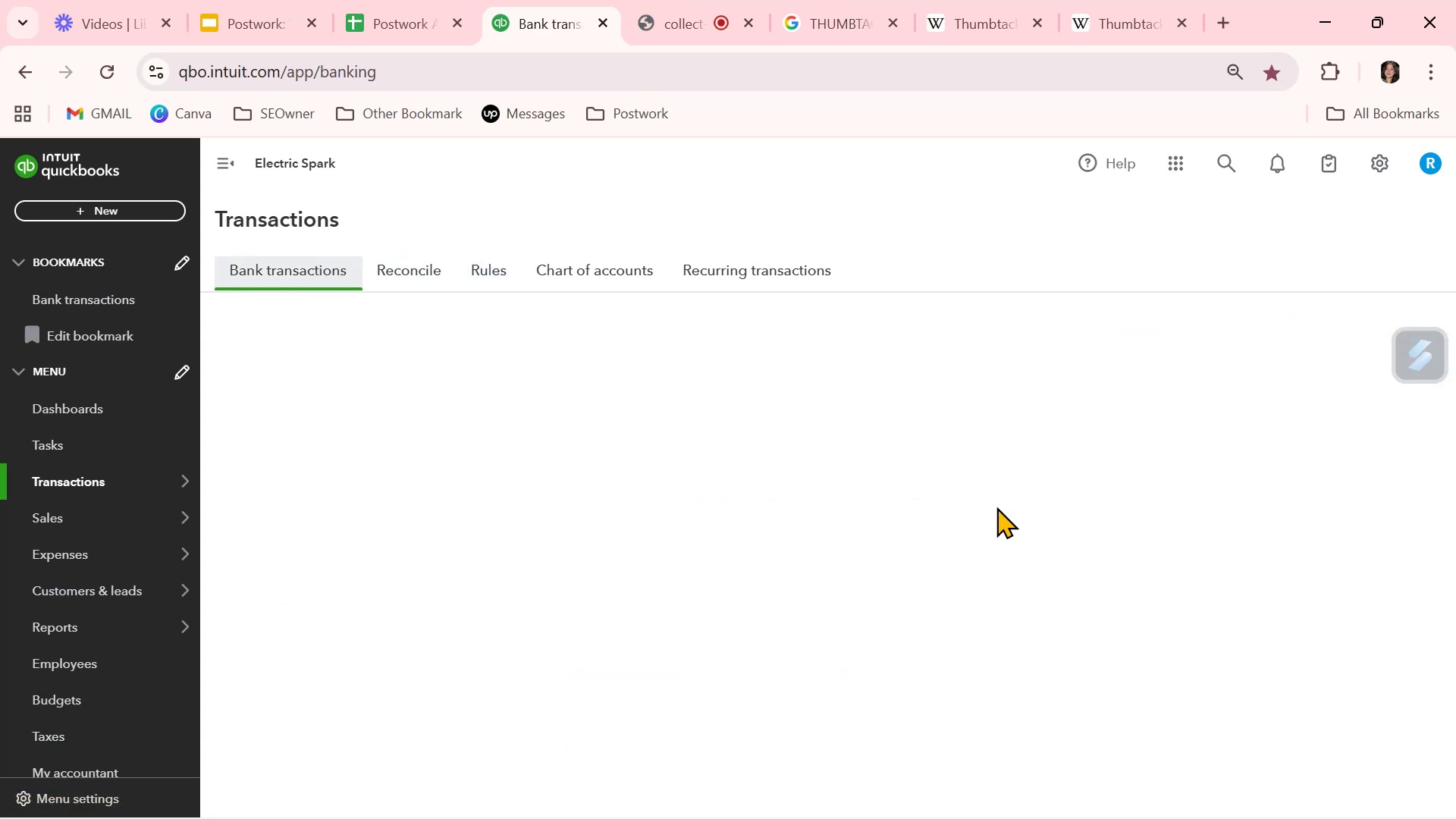 
scroll: coordinate [560, 413], scroll_direction: up, amount: 1.0
 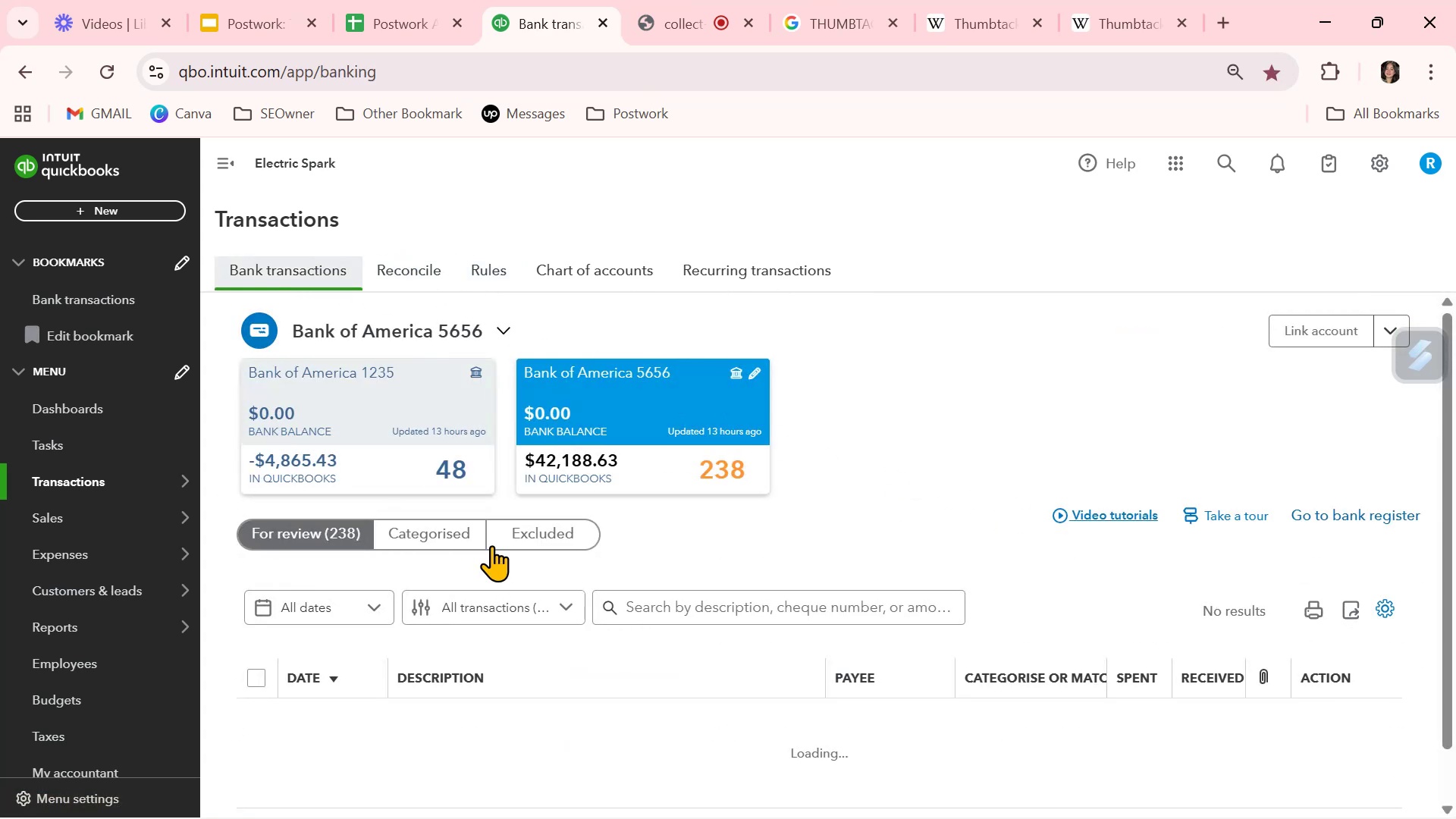 
left_click([449, 538])
 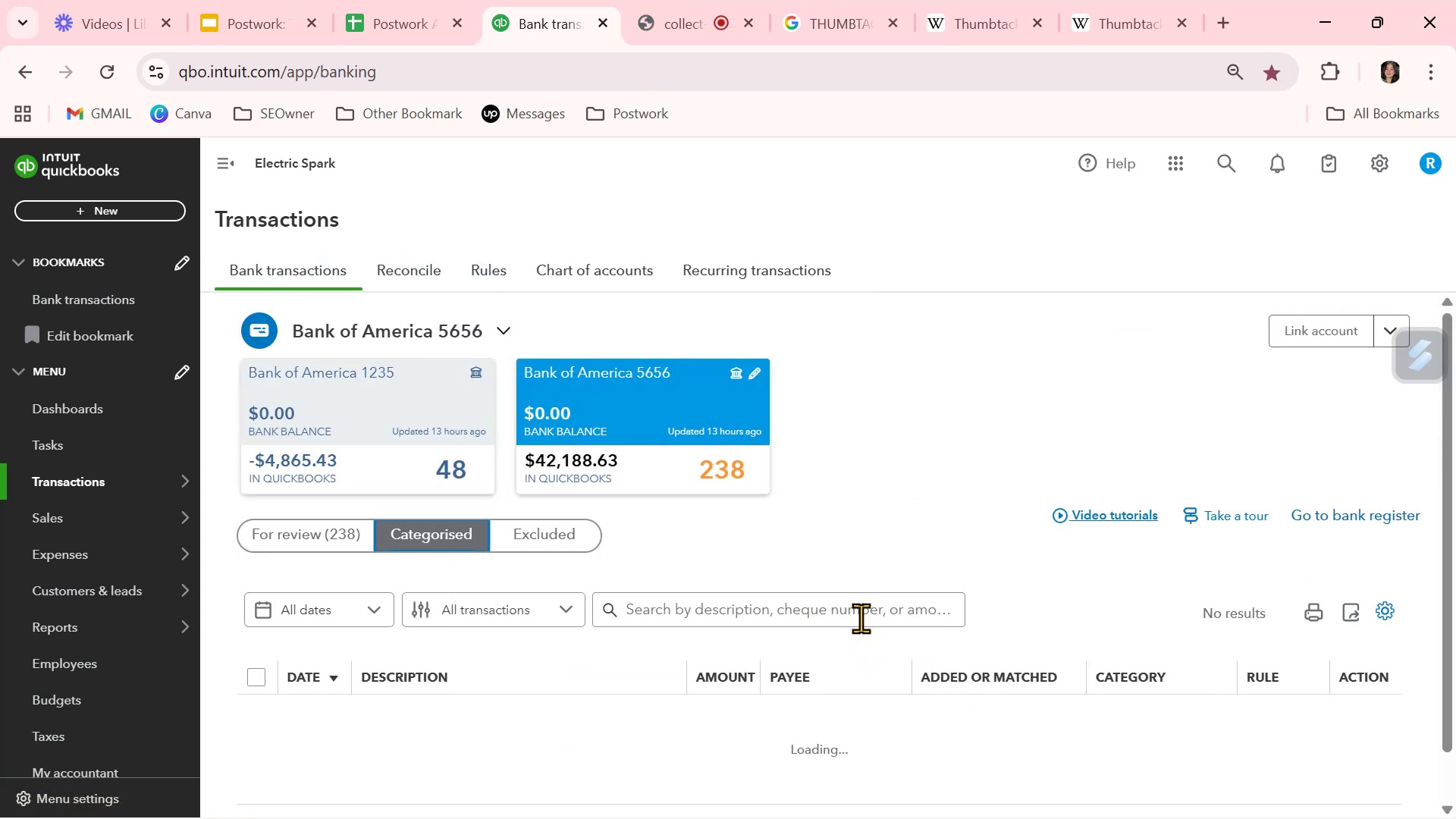 
scroll: coordinate [1018, 709], scroll_direction: down, amount: 15.0
 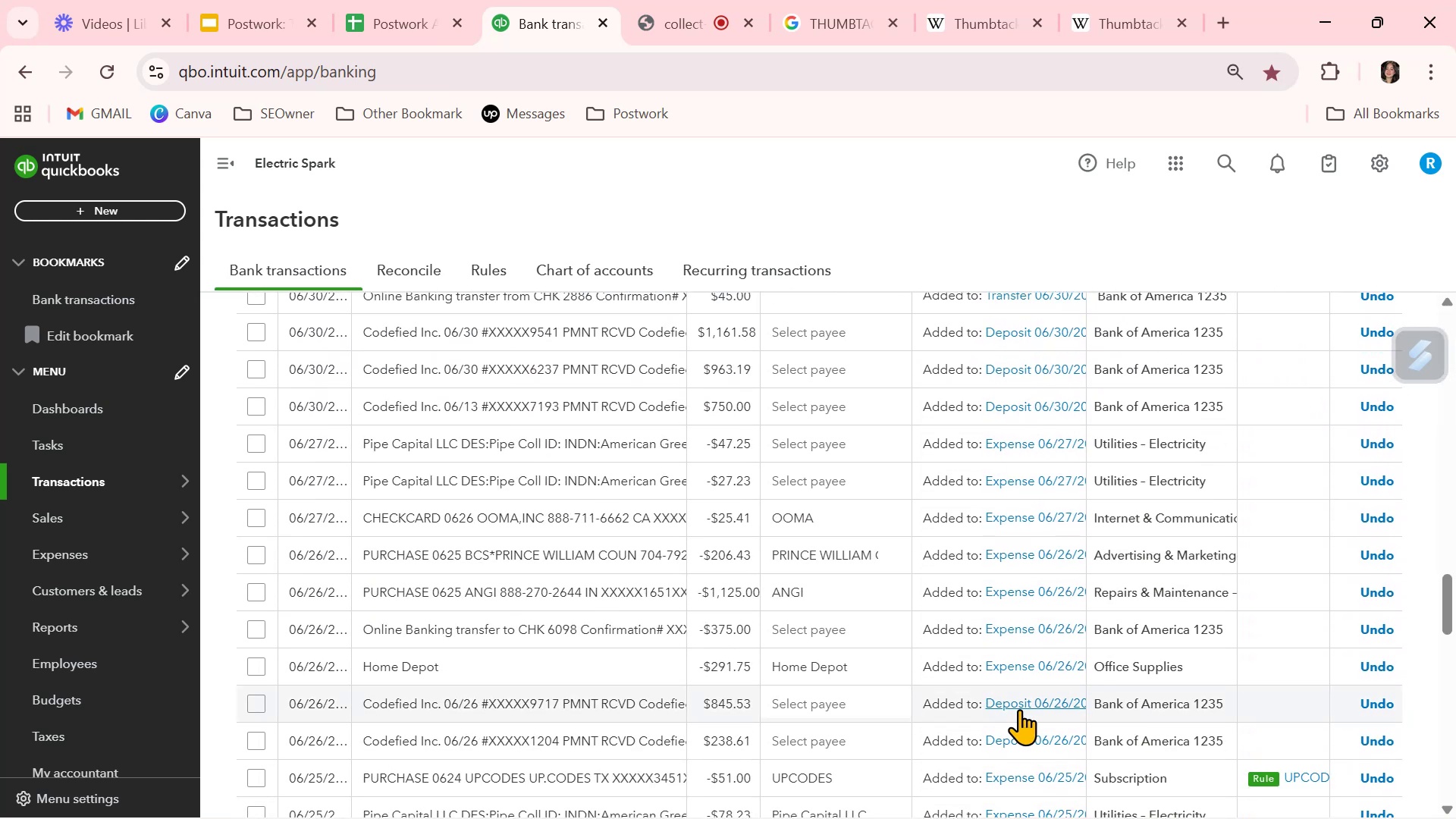 
scroll: coordinate [1019, 709], scroll_direction: down, amount: 3.0
 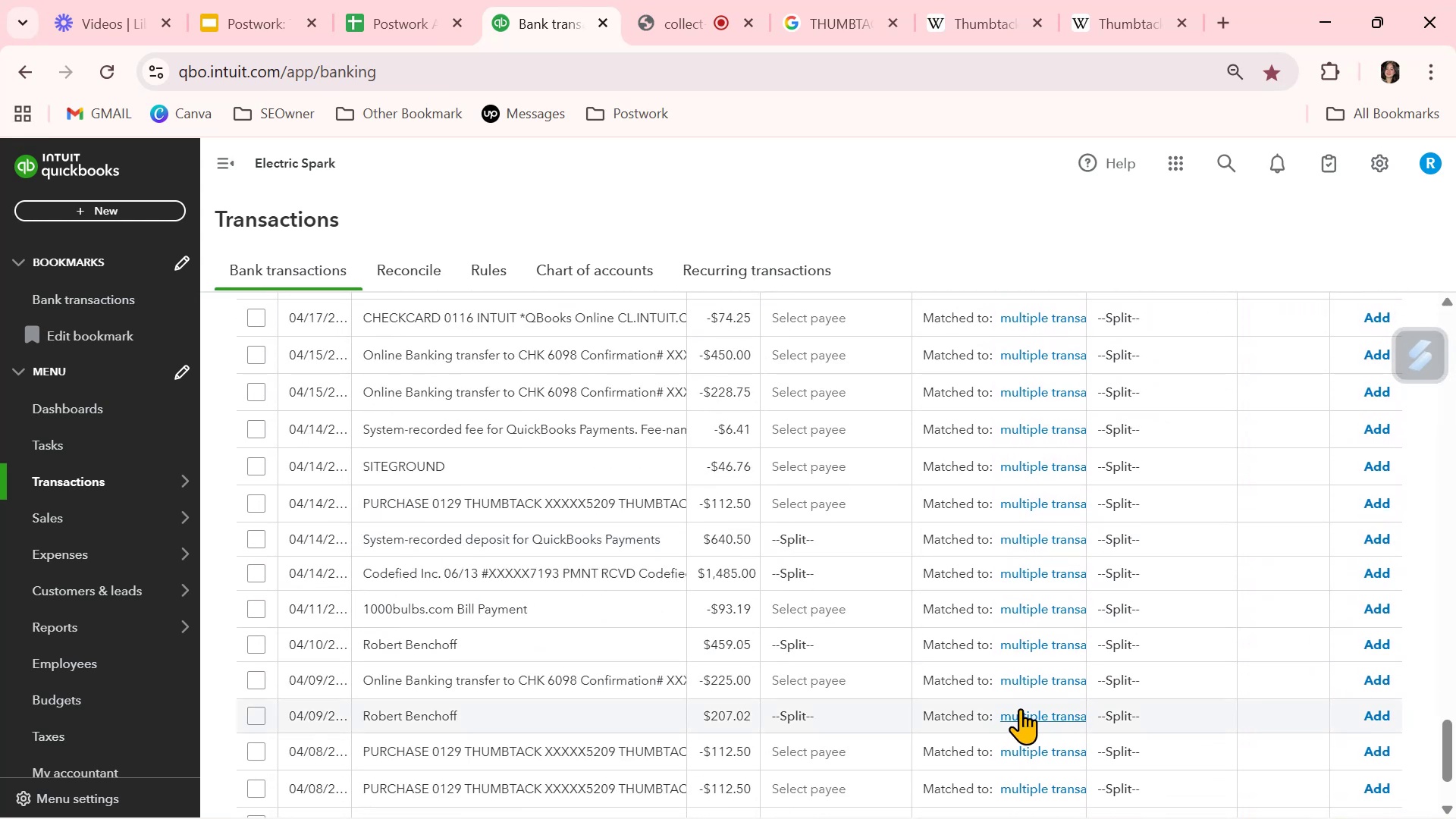 
scroll: coordinate [730, 599], scroll_direction: up, amount: 27.0
 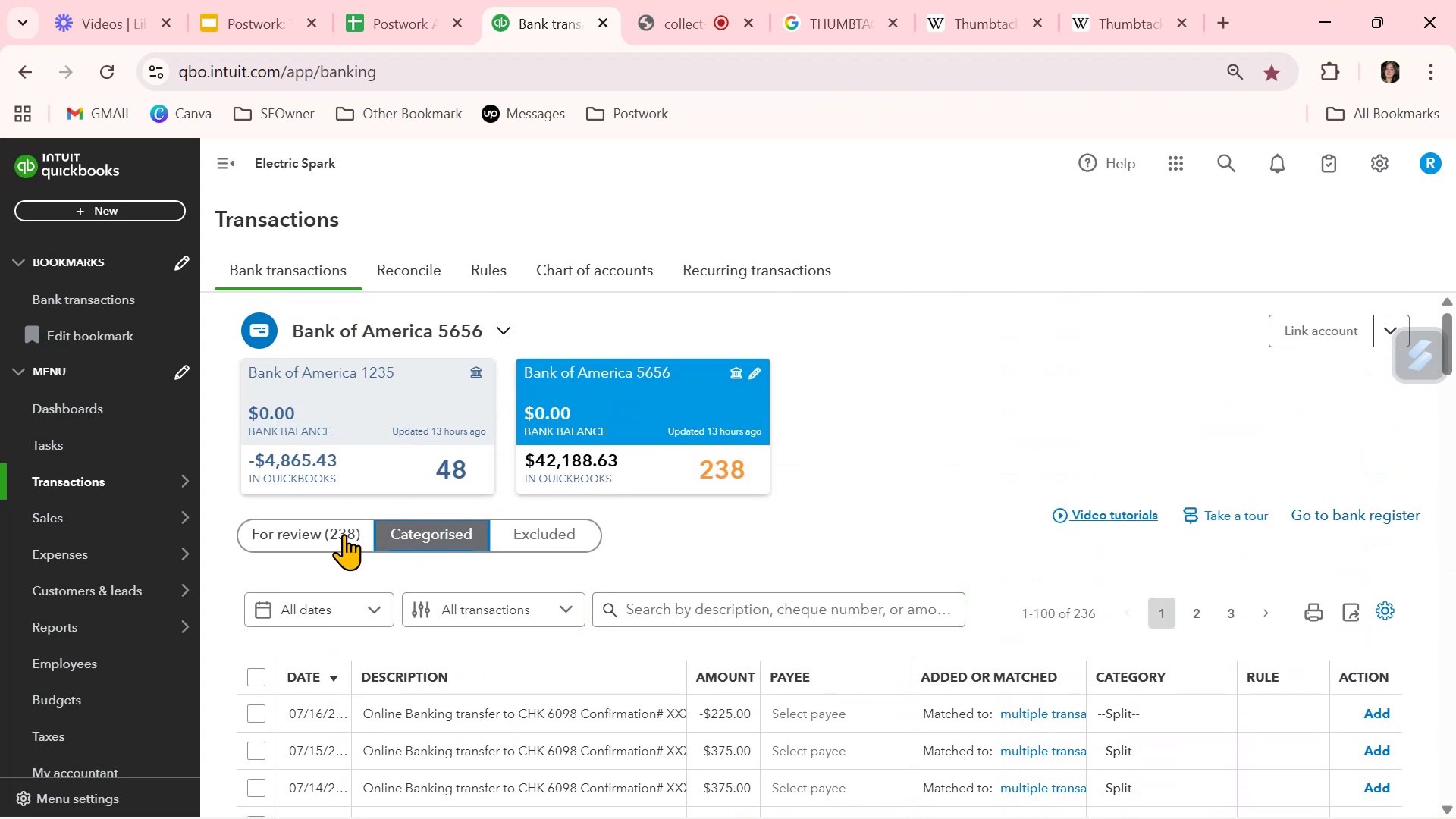 
left_click([343, 534])
 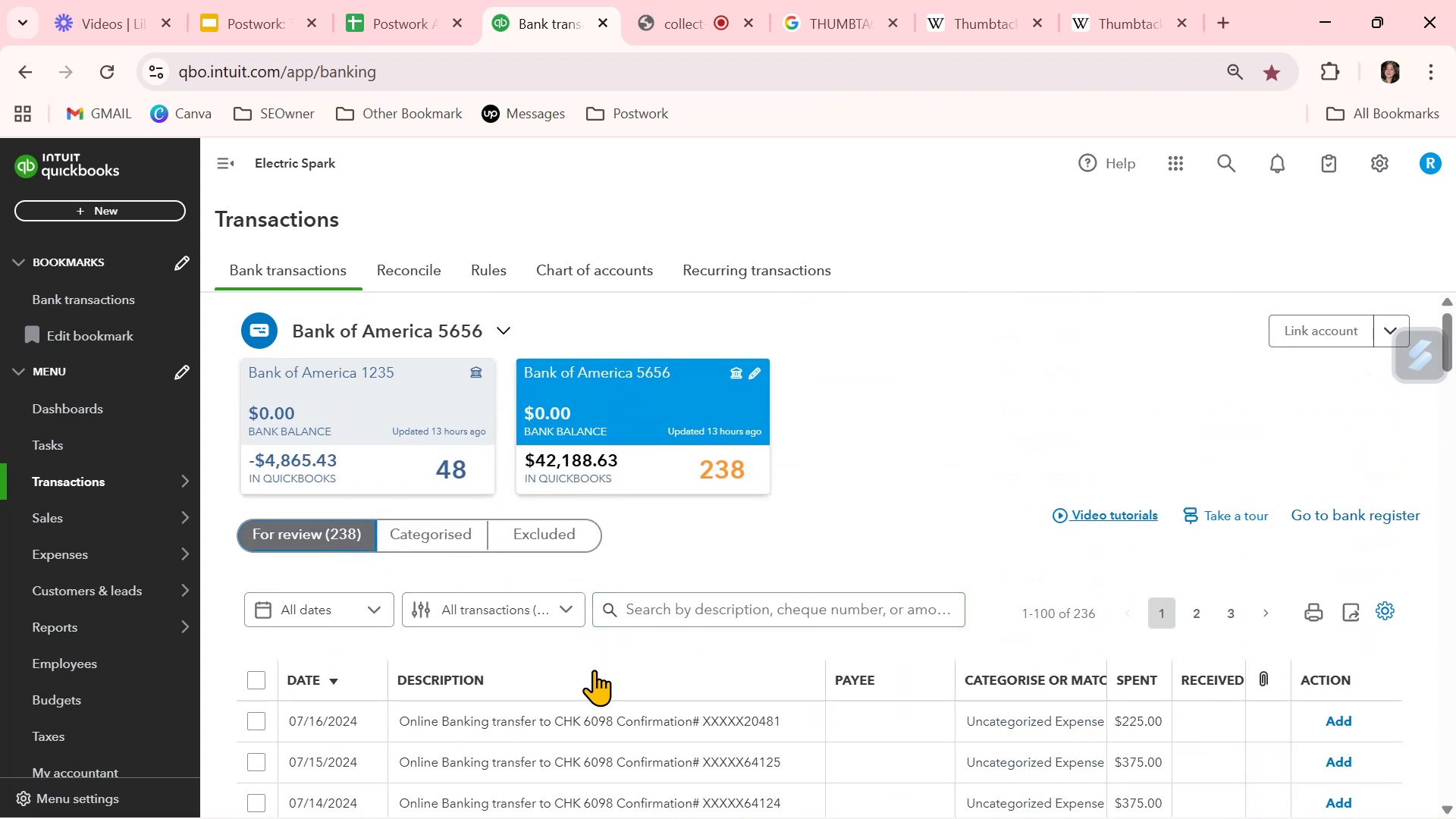 
scroll: coordinate [594, 670], scroll_direction: down, amount: 1.0
 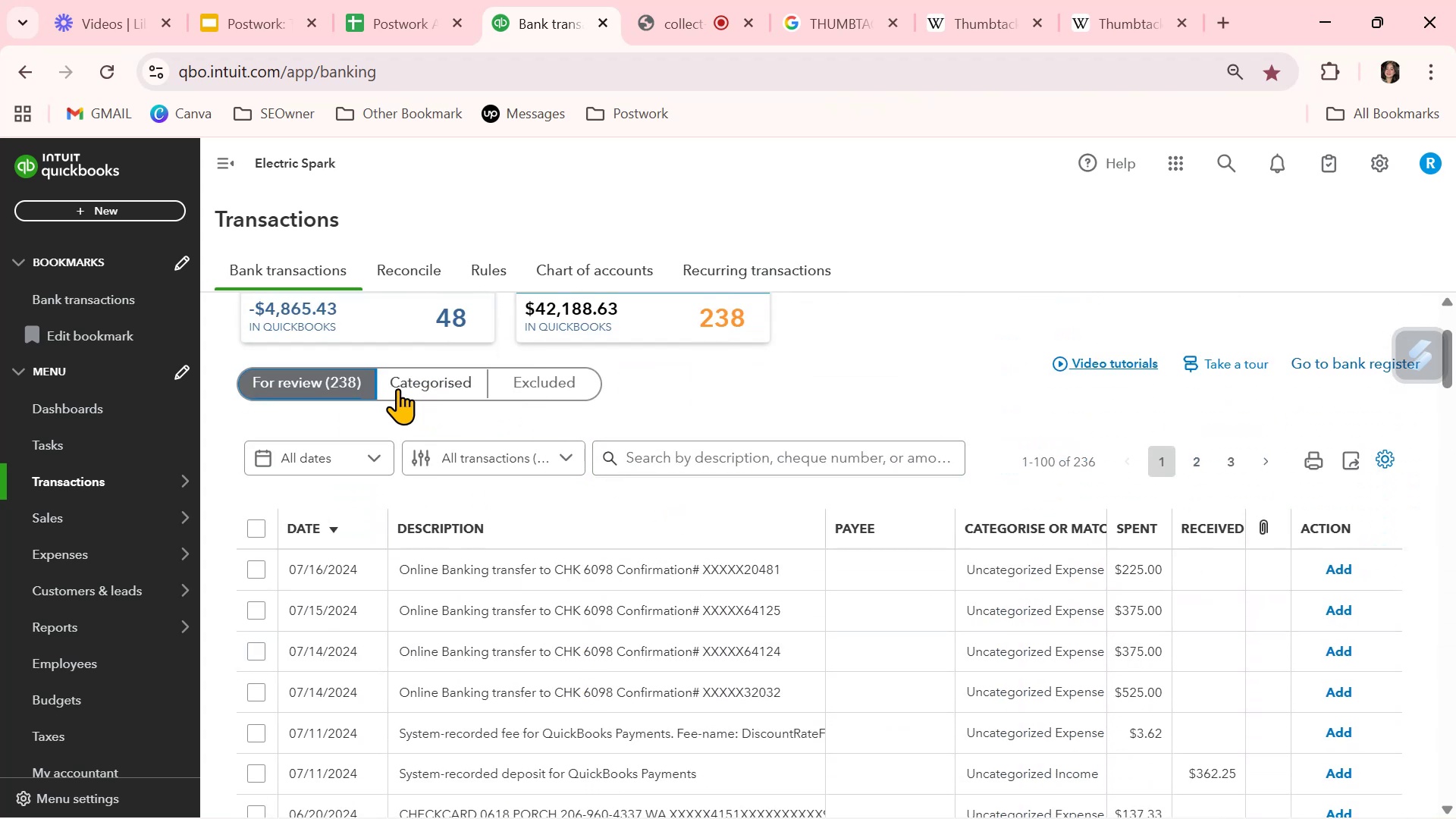 
left_click([419, 380])
 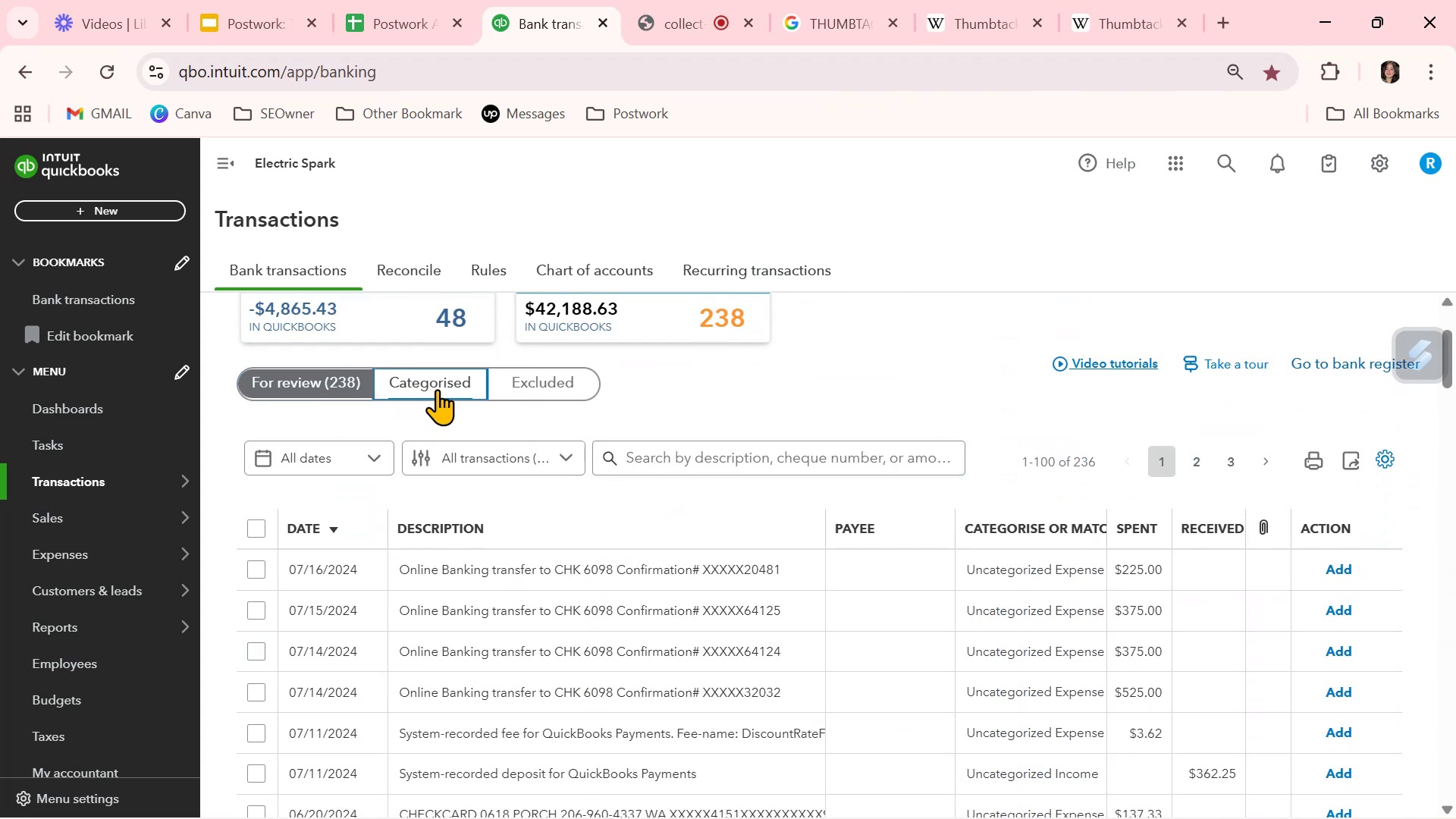 
mouse_move([786, 604])
 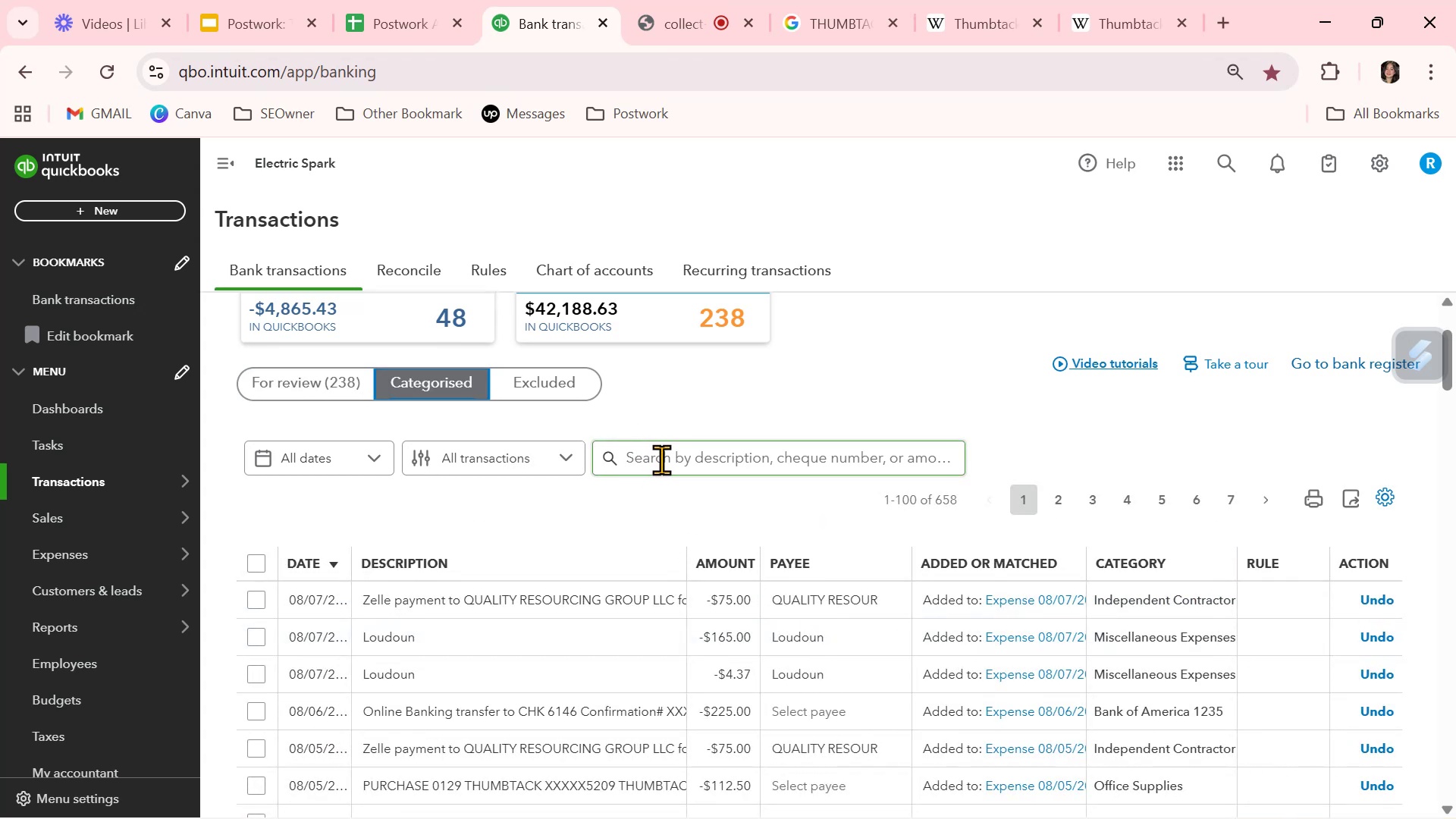 
left_click([661, 460])
 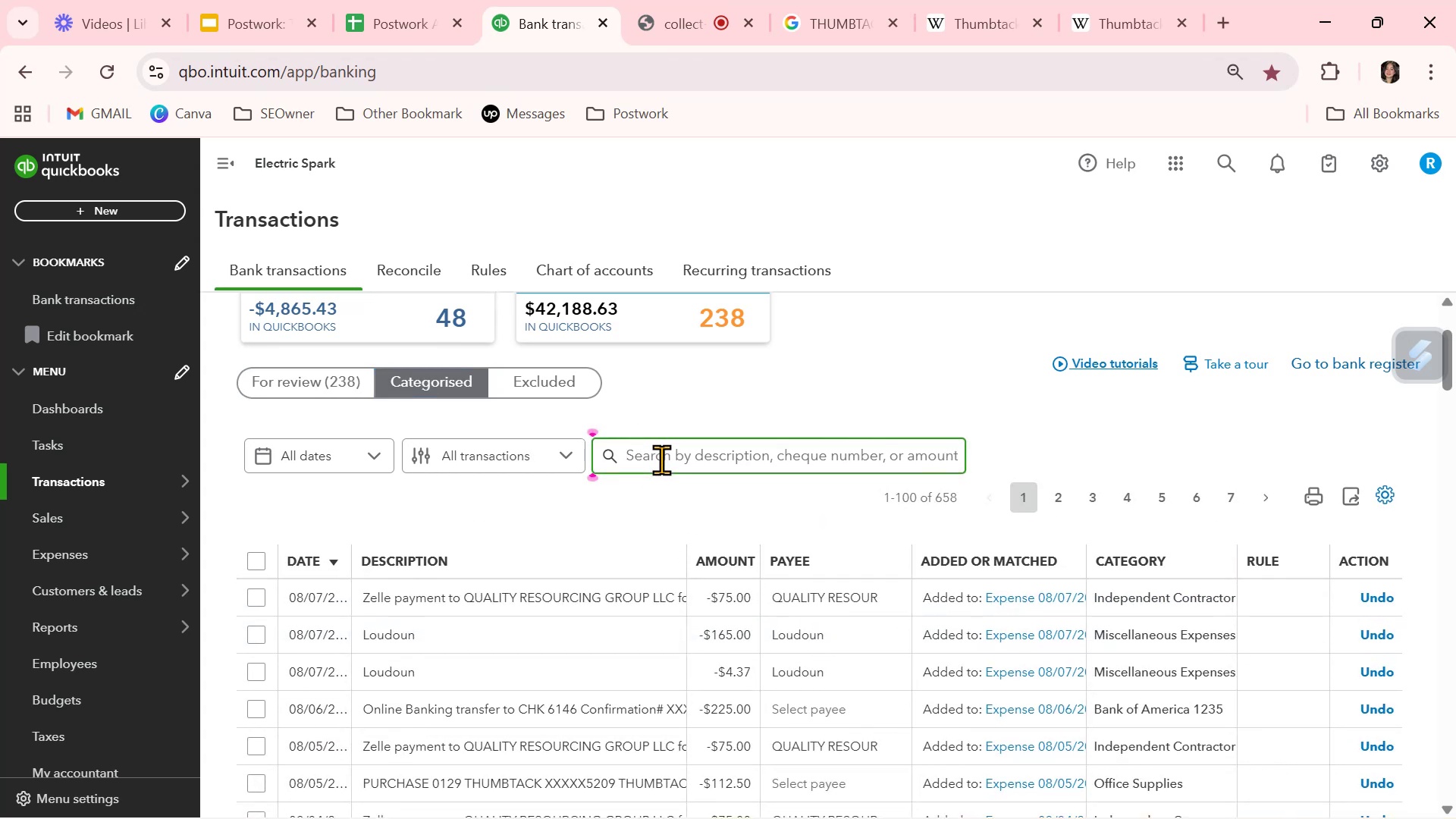 
type(THUMBTACK)
key(NumpadEnter)
 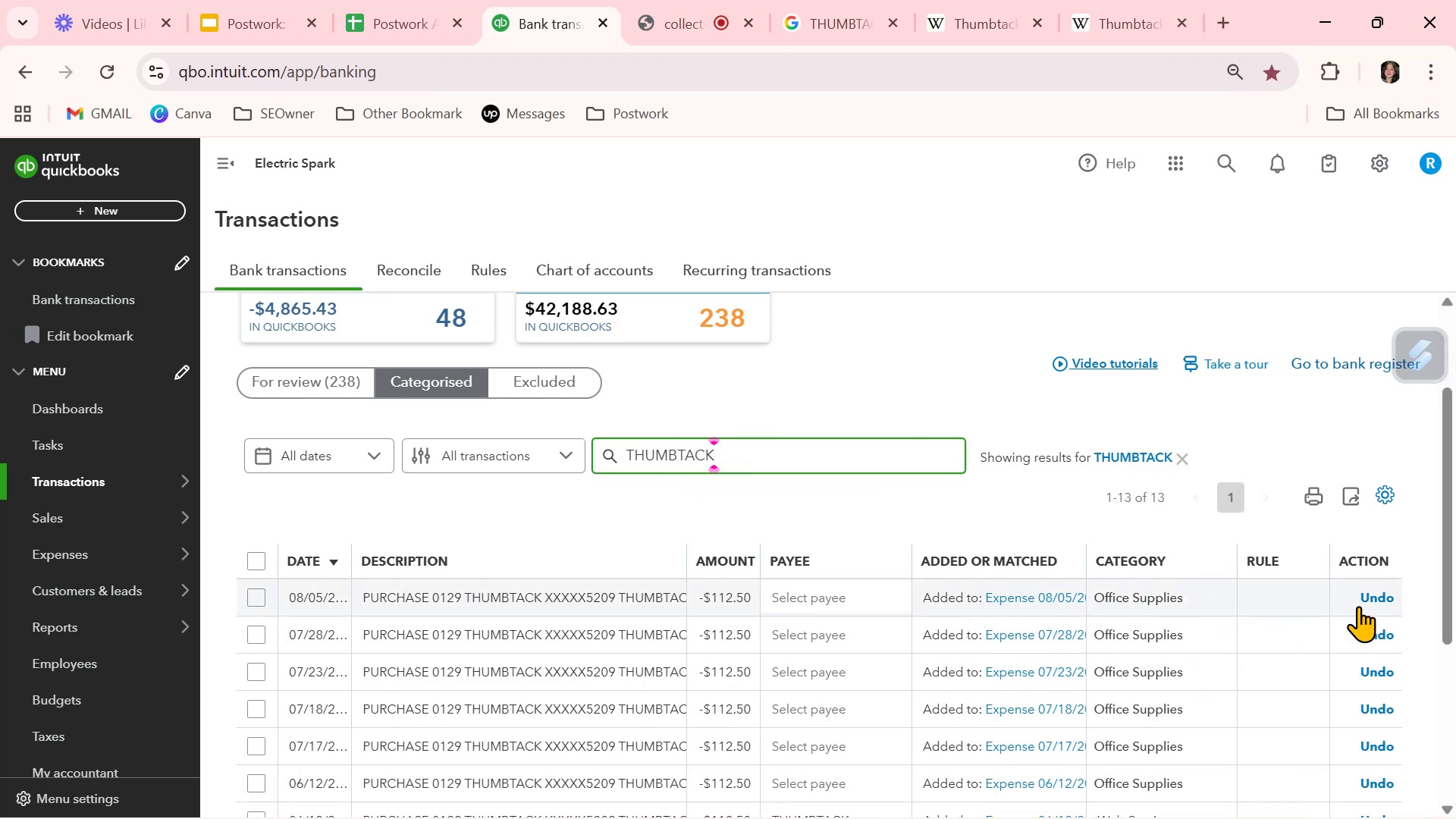 
wait(5.69)
 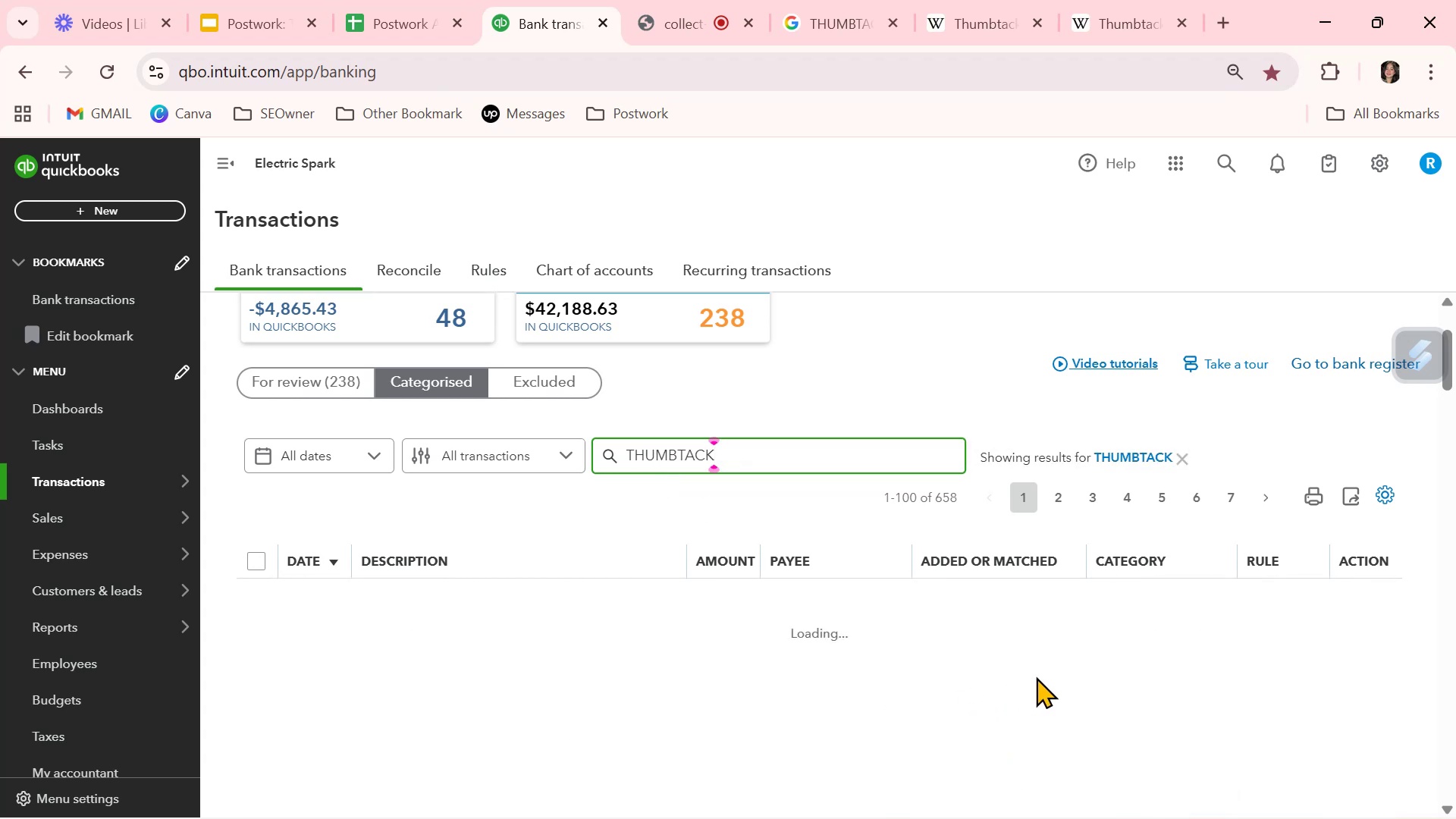 
left_click([1222, 599])
 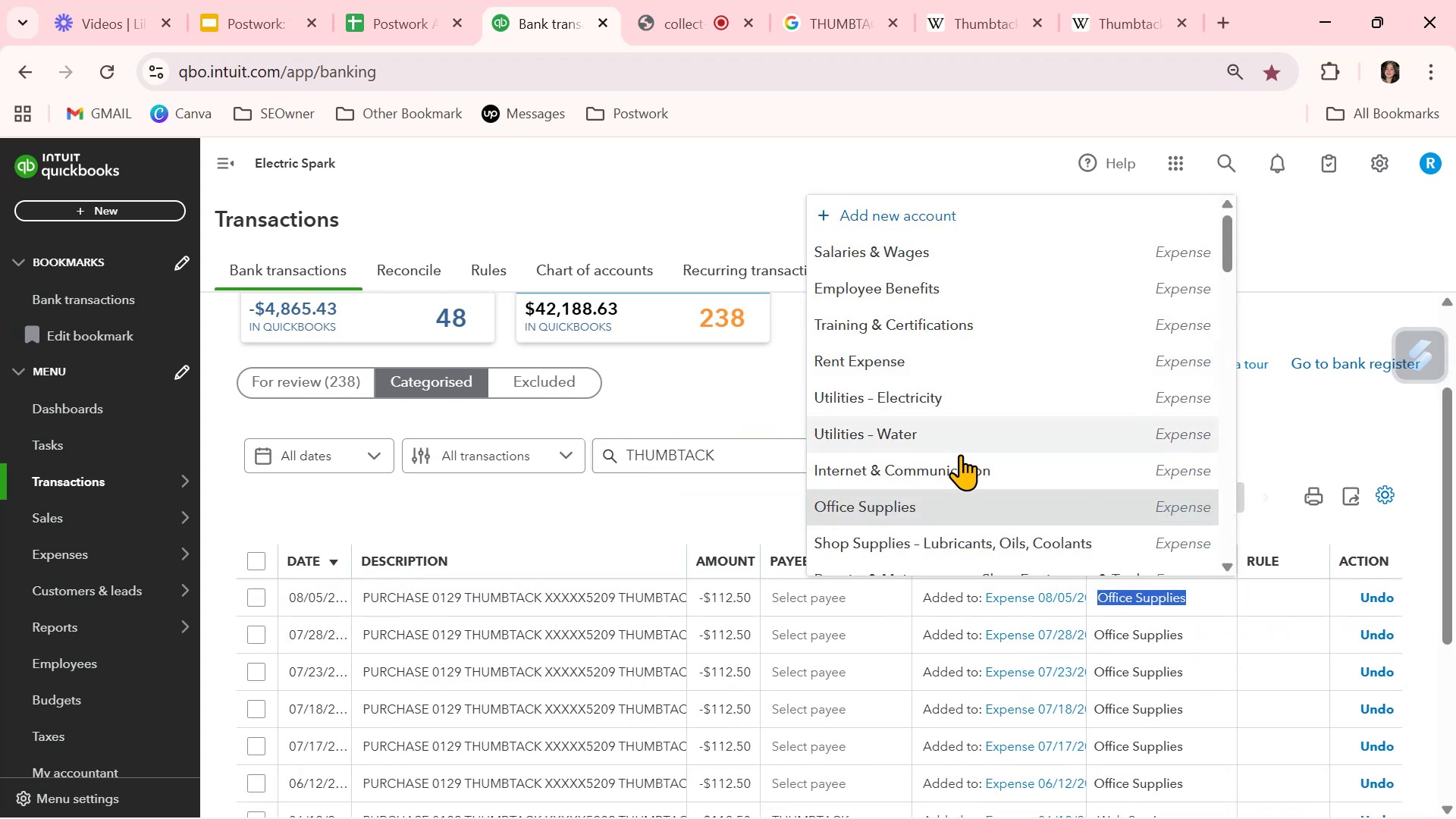 
type(WEB)
 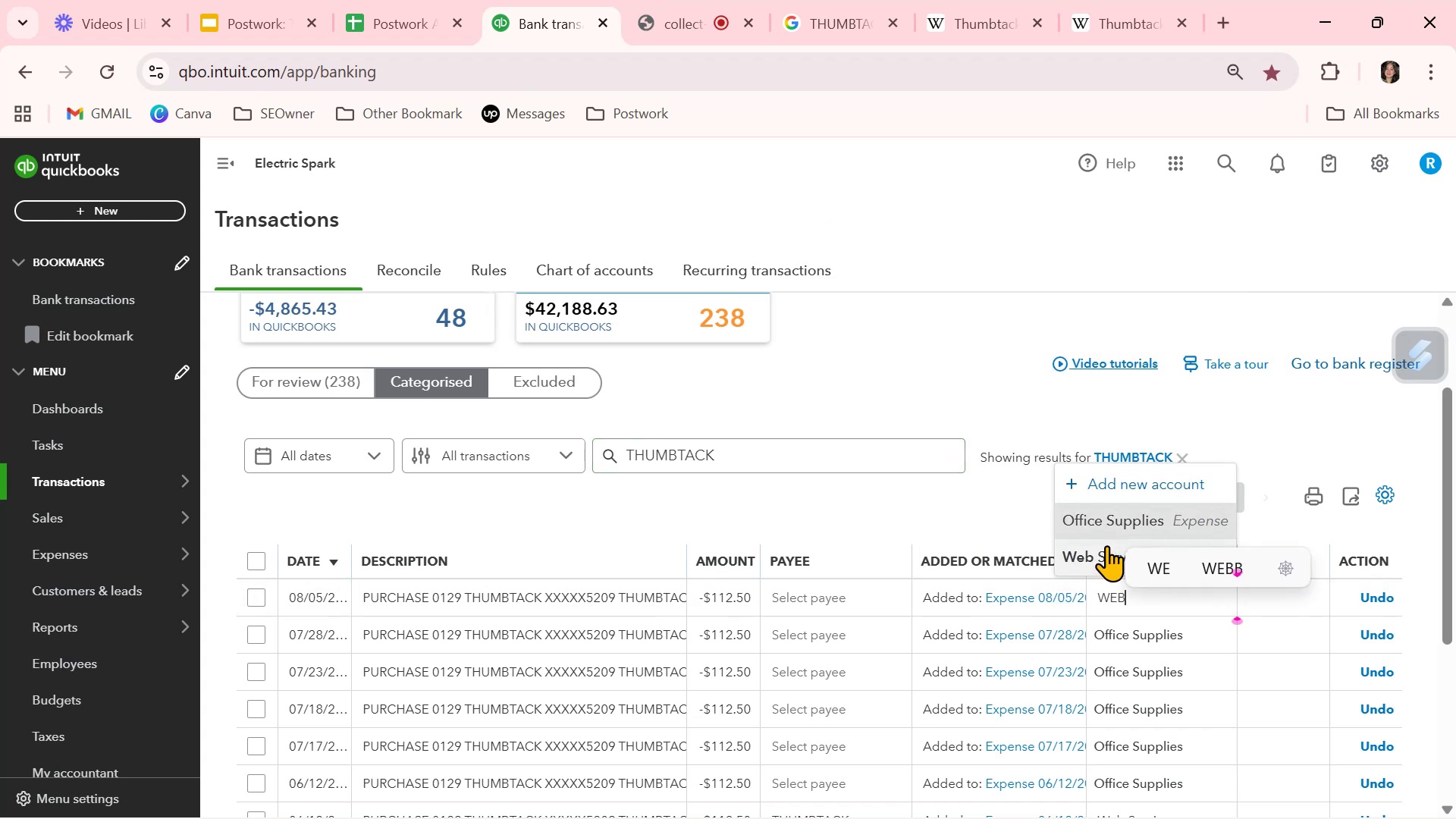 
left_click([1094, 559])
 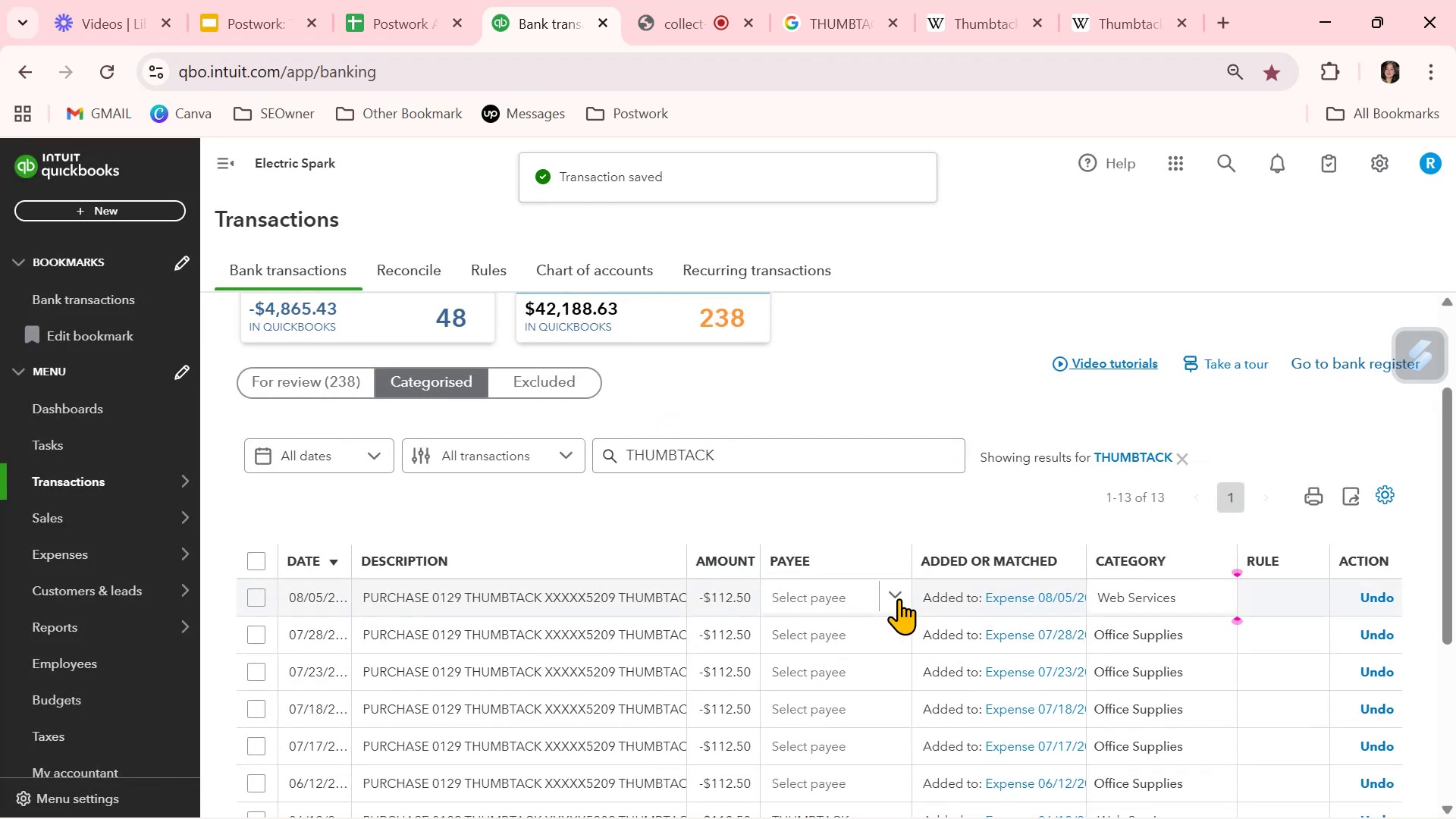 
left_click([900, 598])
 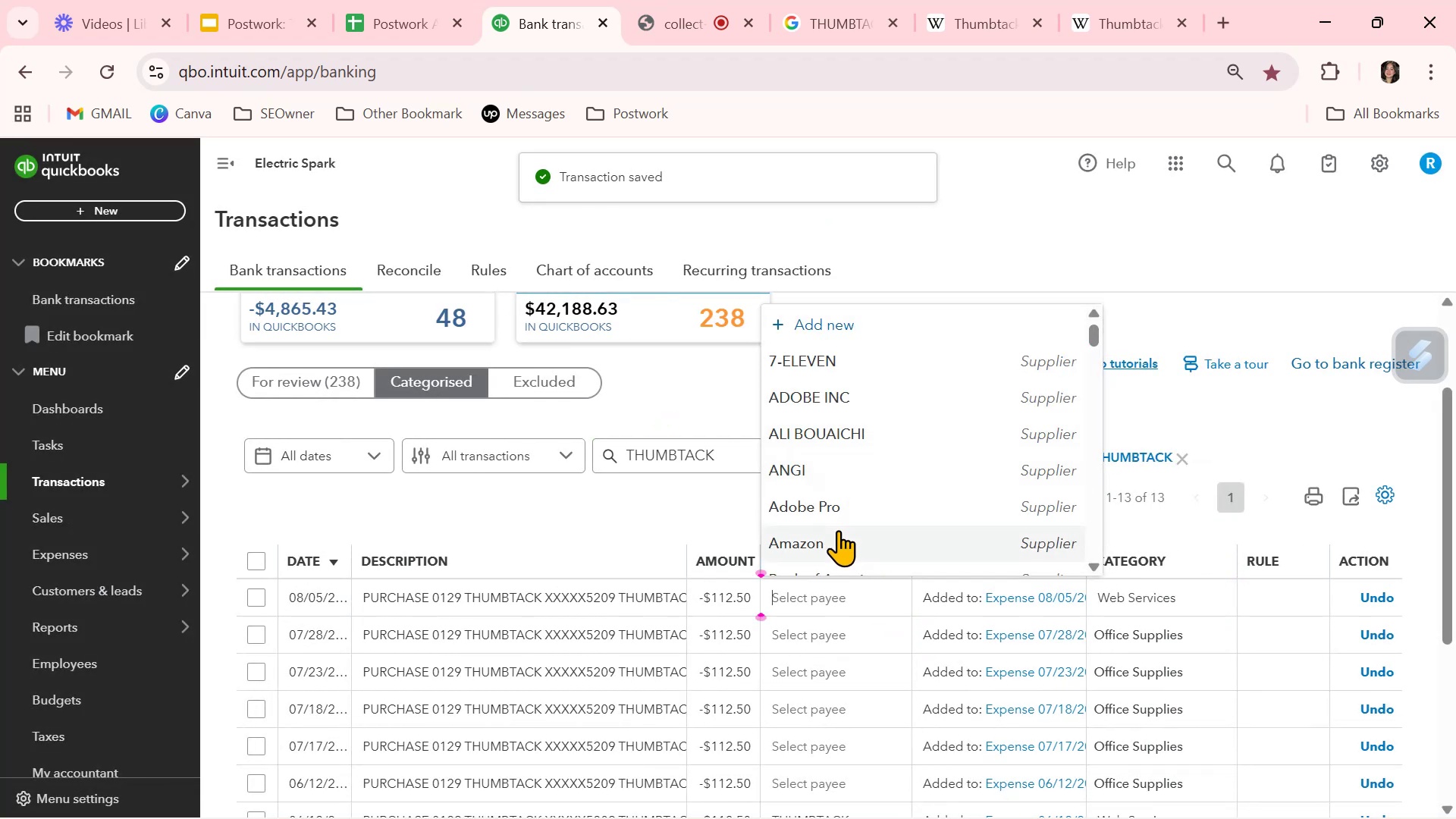 
type(THU)
 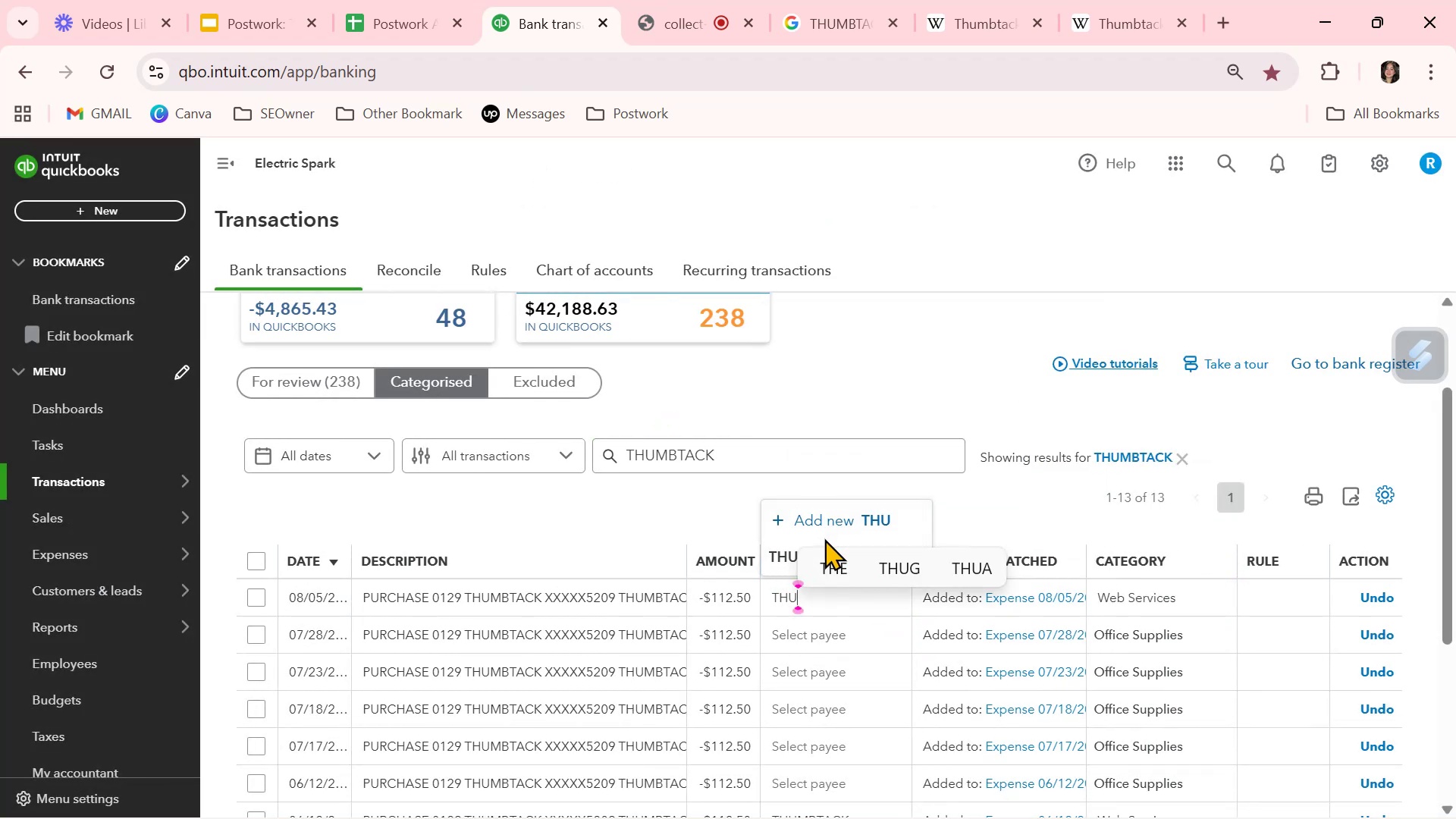 
left_click([776, 554])
 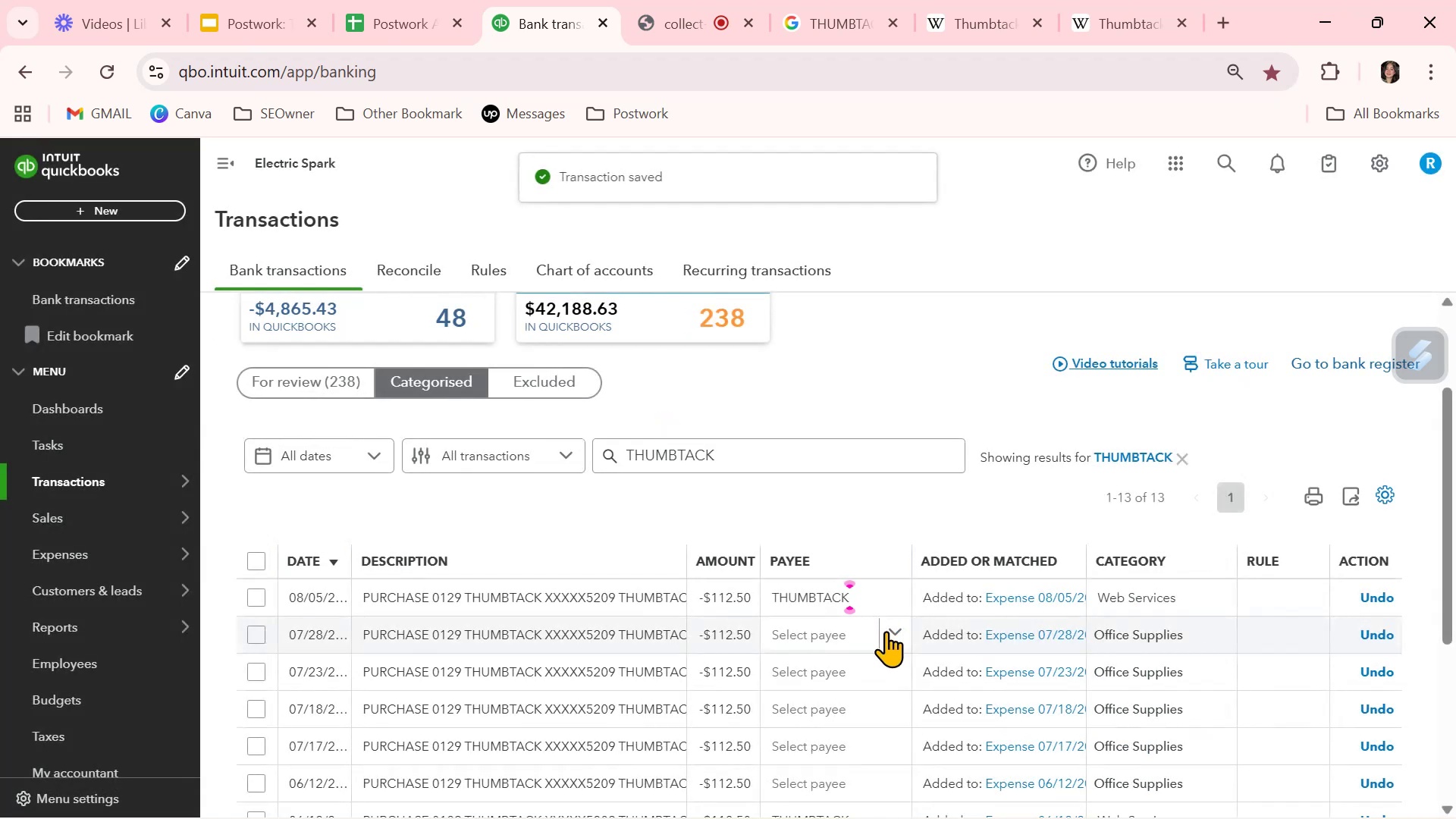 
left_click([893, 632])
 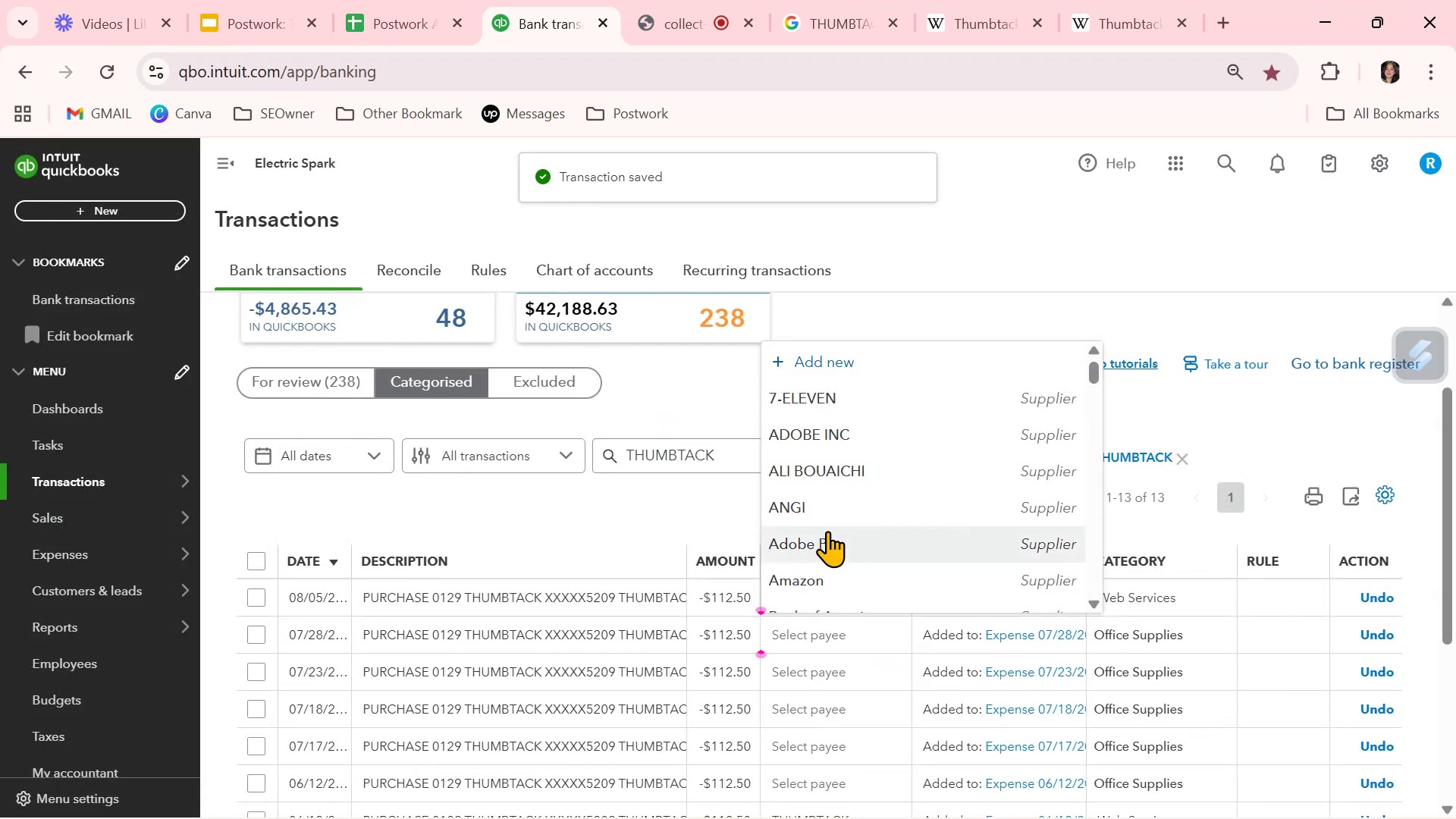 
type(TH)
 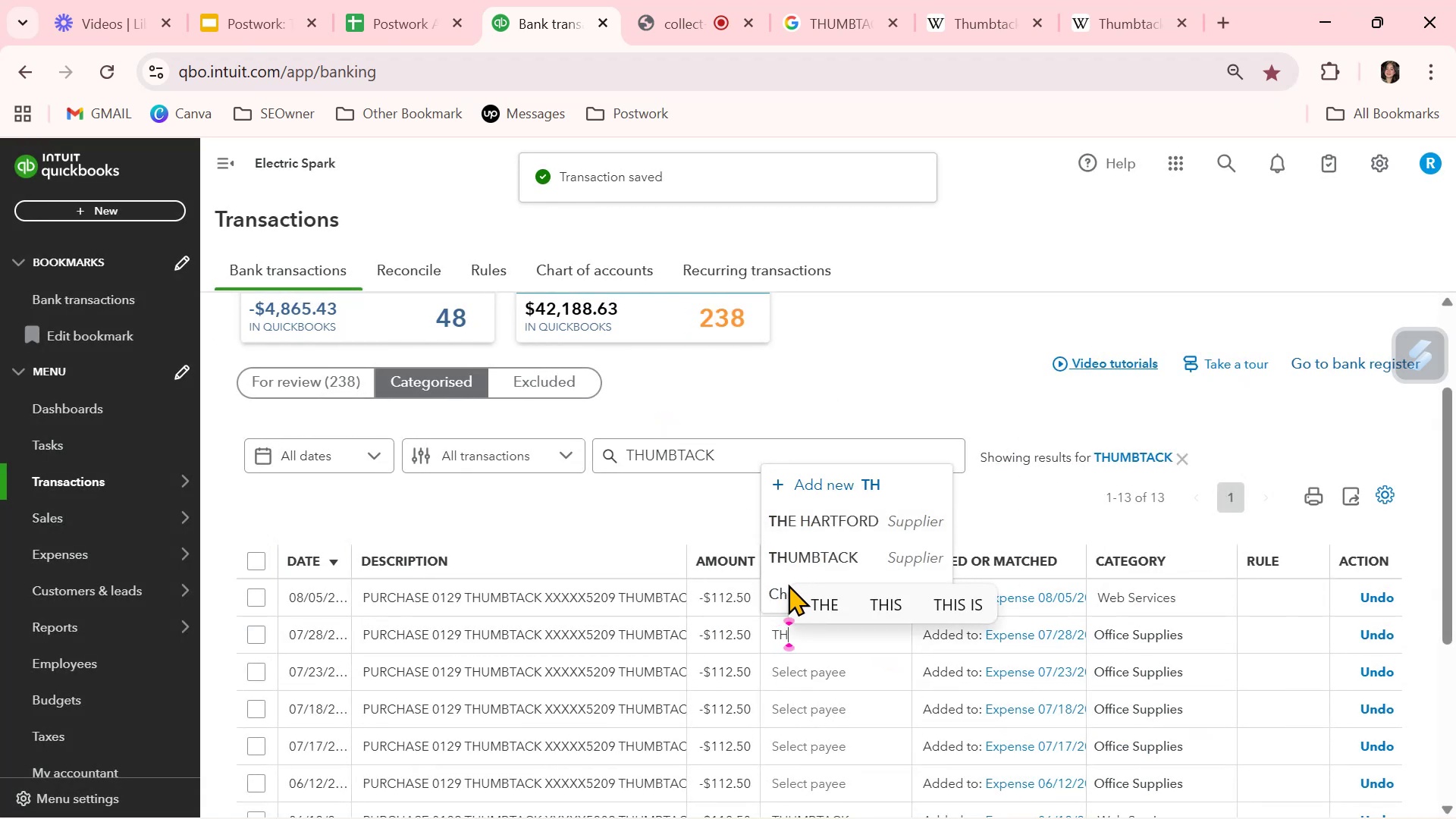 
left_click([792, 556])
 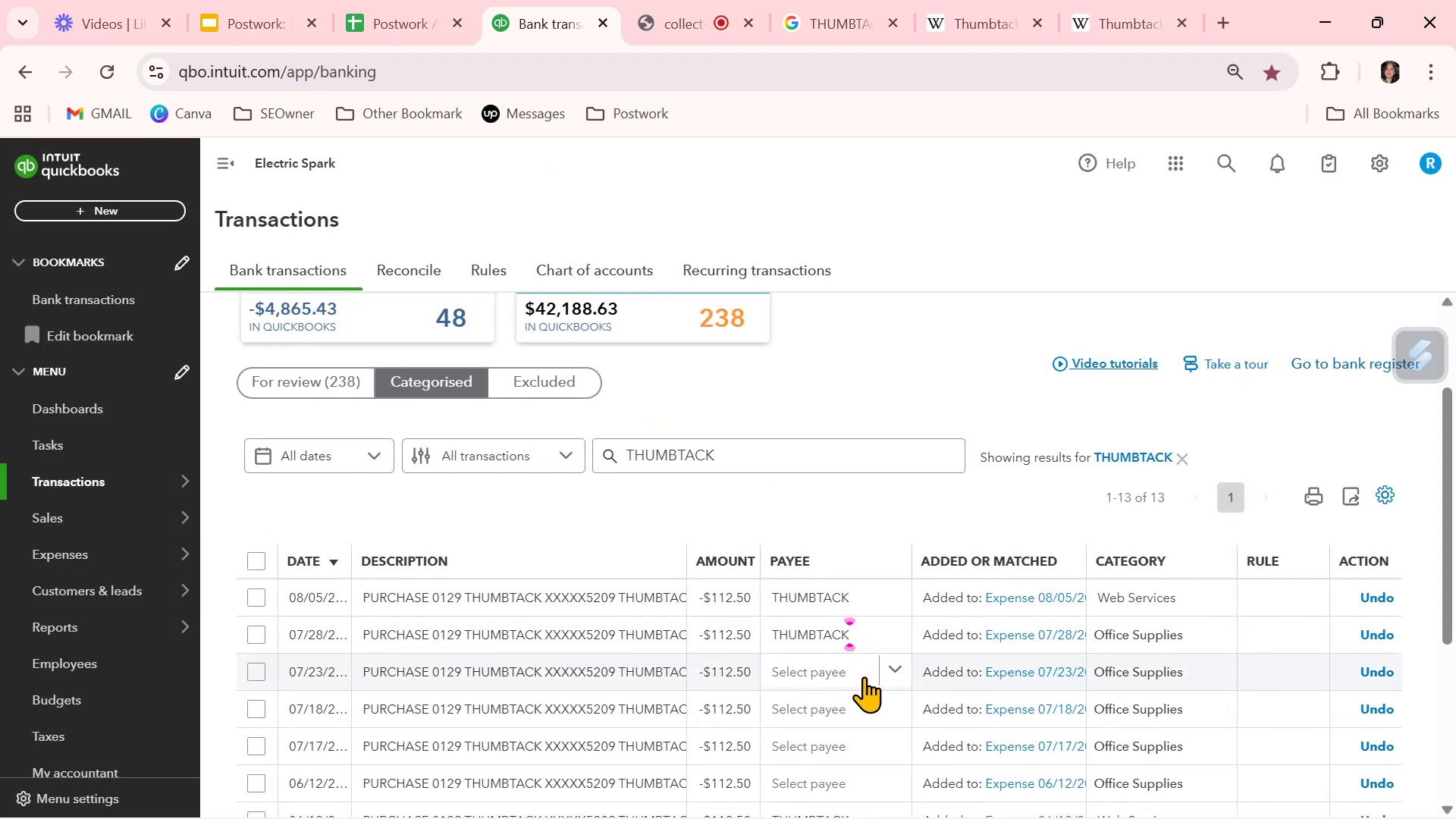 
left_click([897, 675])
 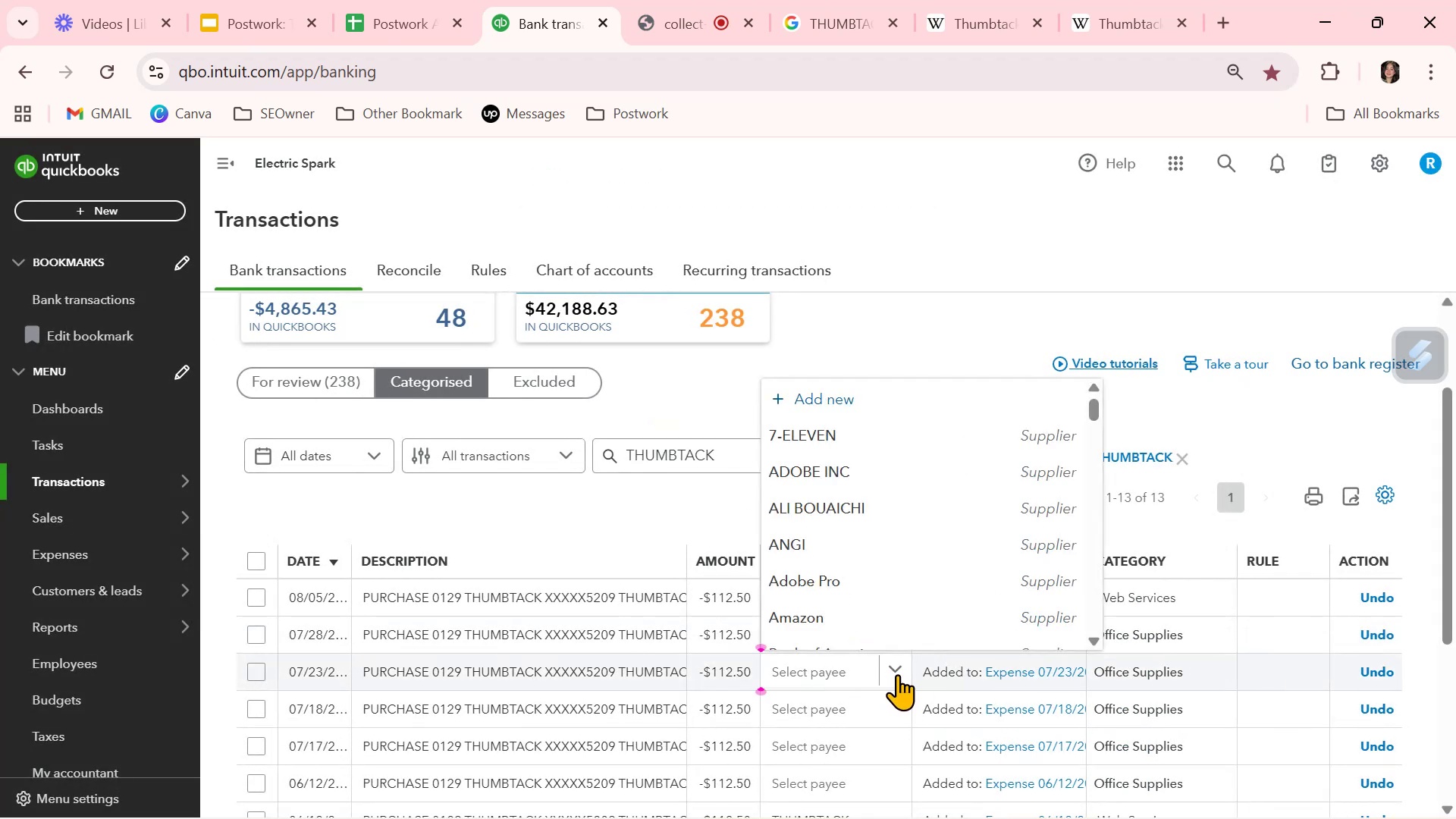 
type(THUM)
 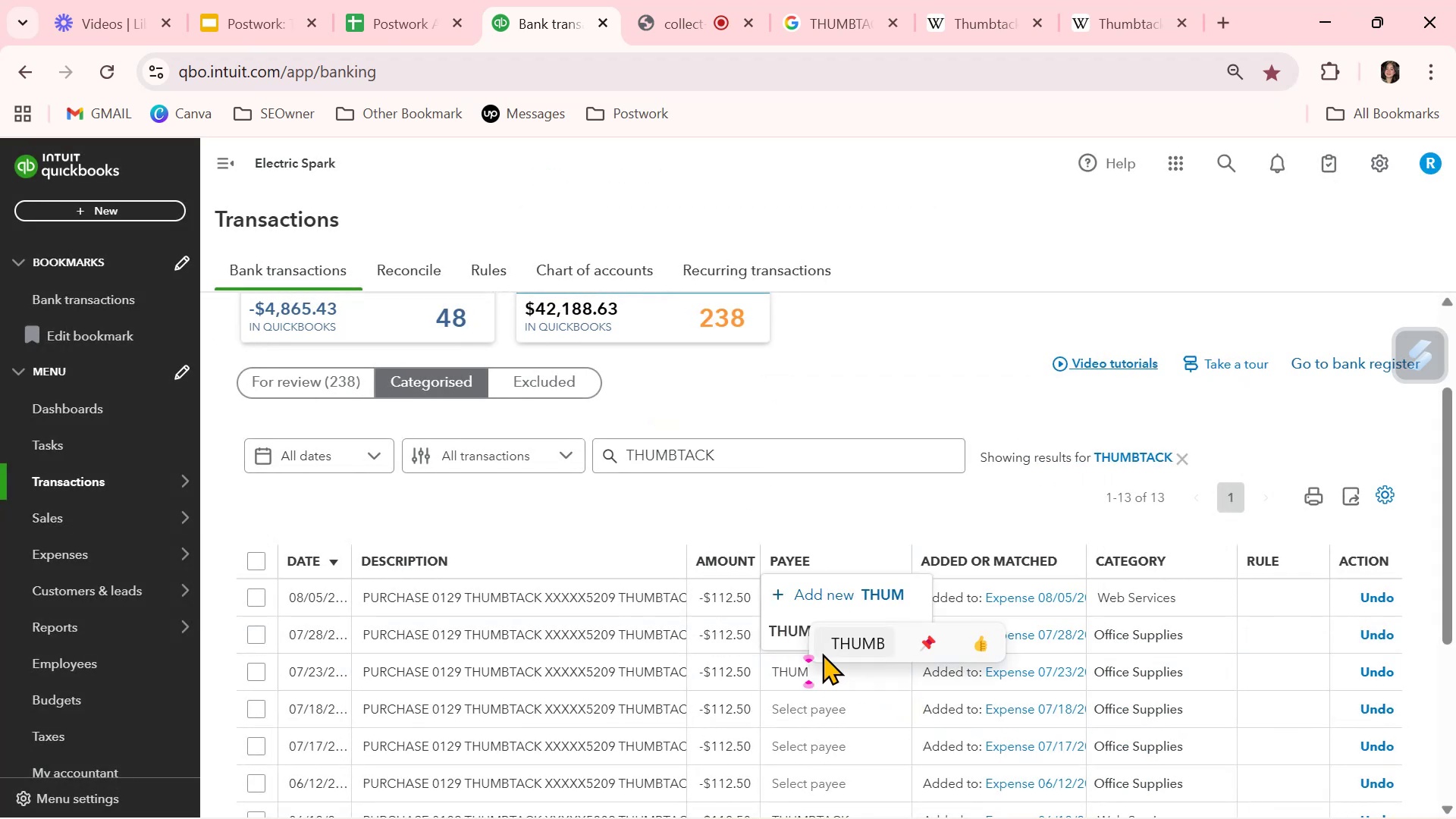 
left_click([781, 629])
 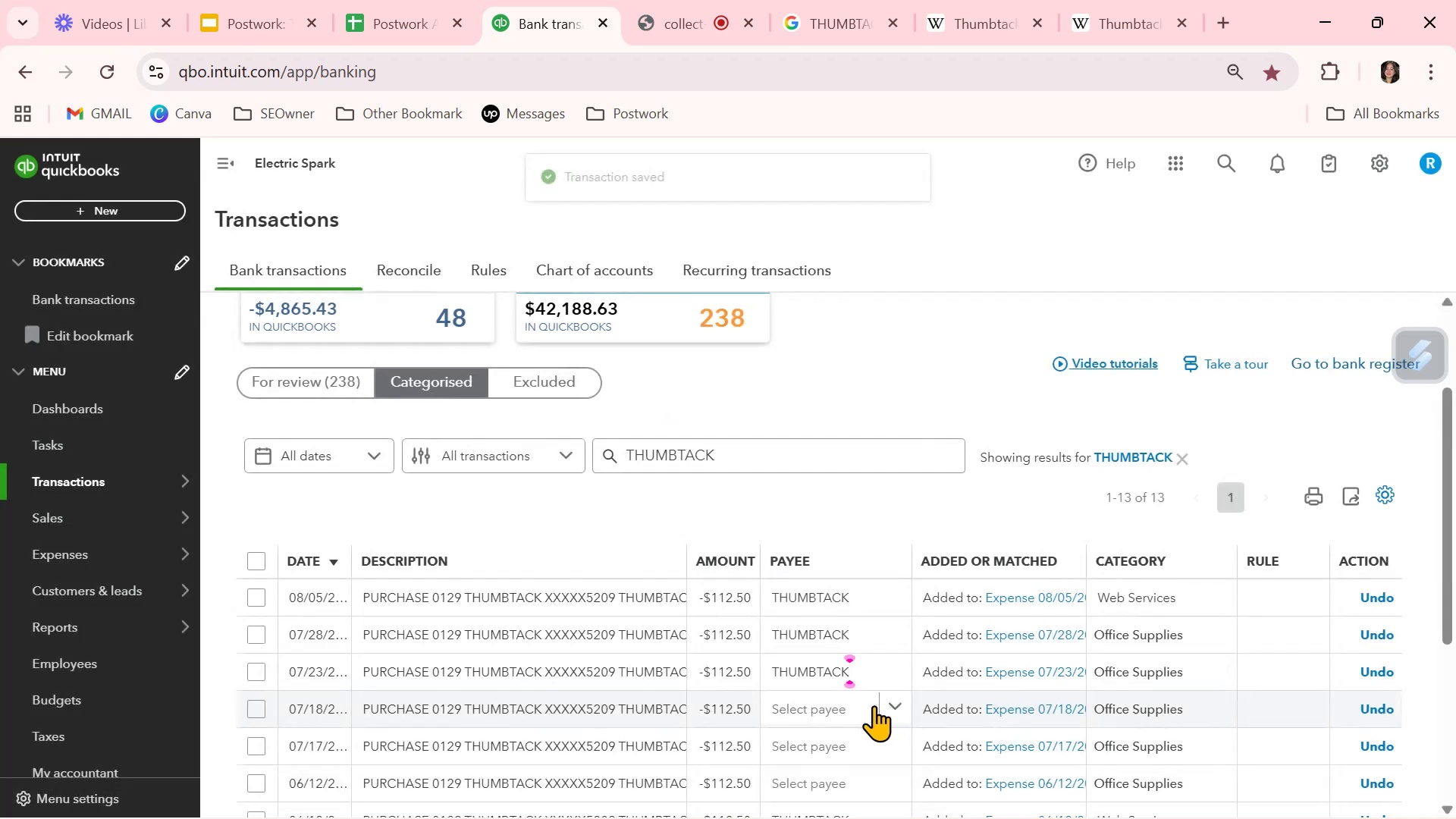 
left_click([893, 707])
 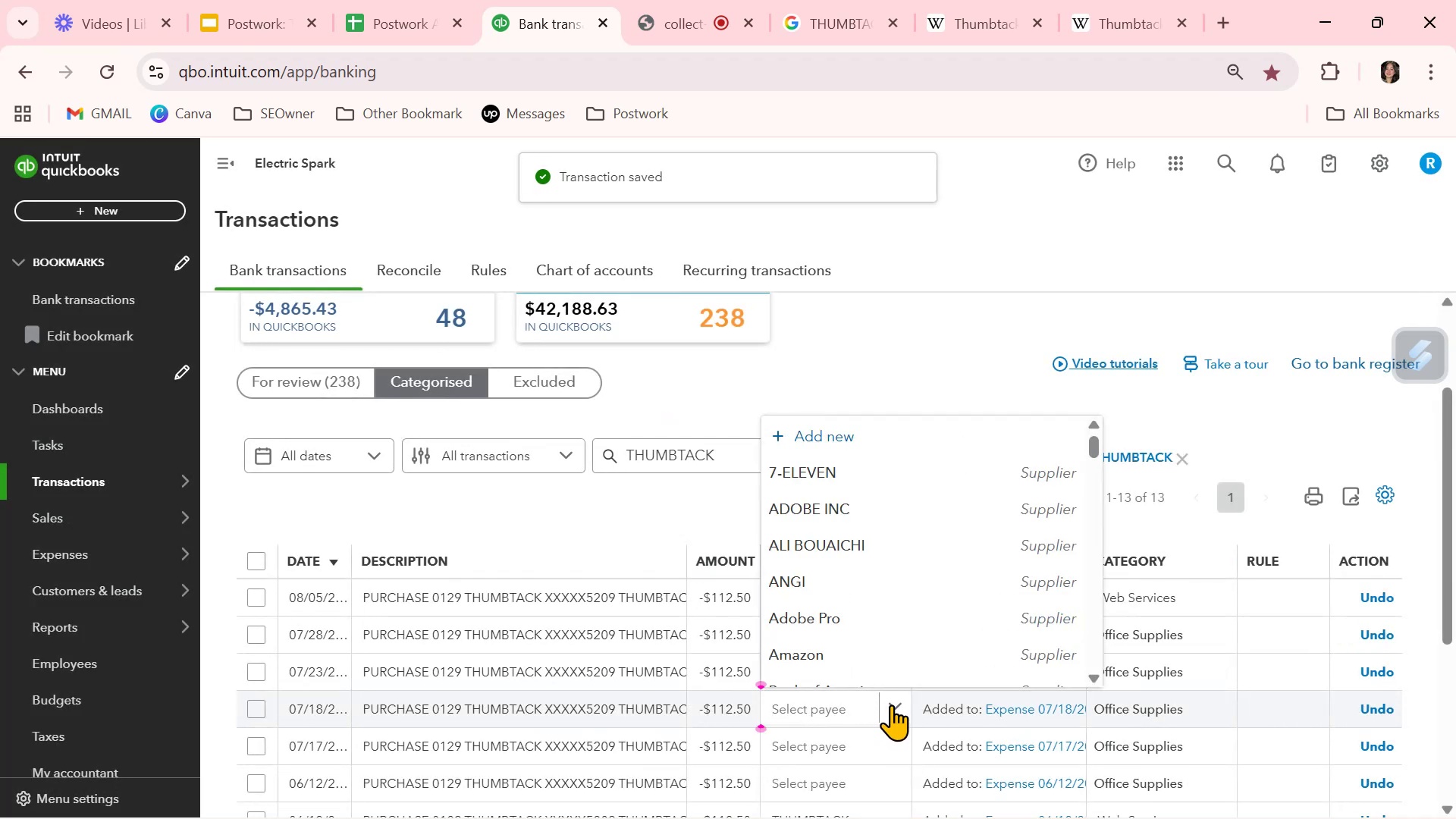 
type(THUMB)
 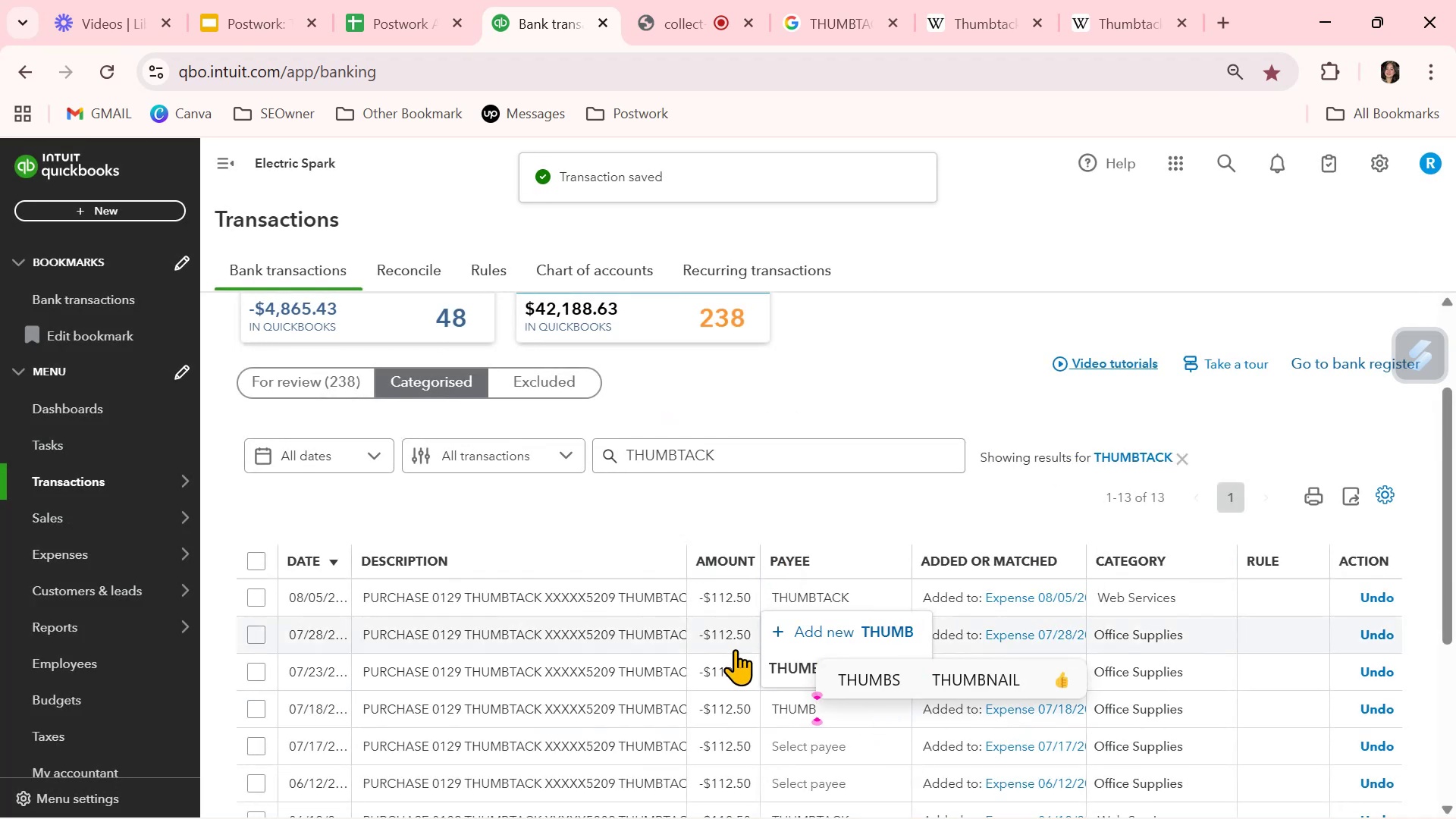 
left_click([788, 663])
 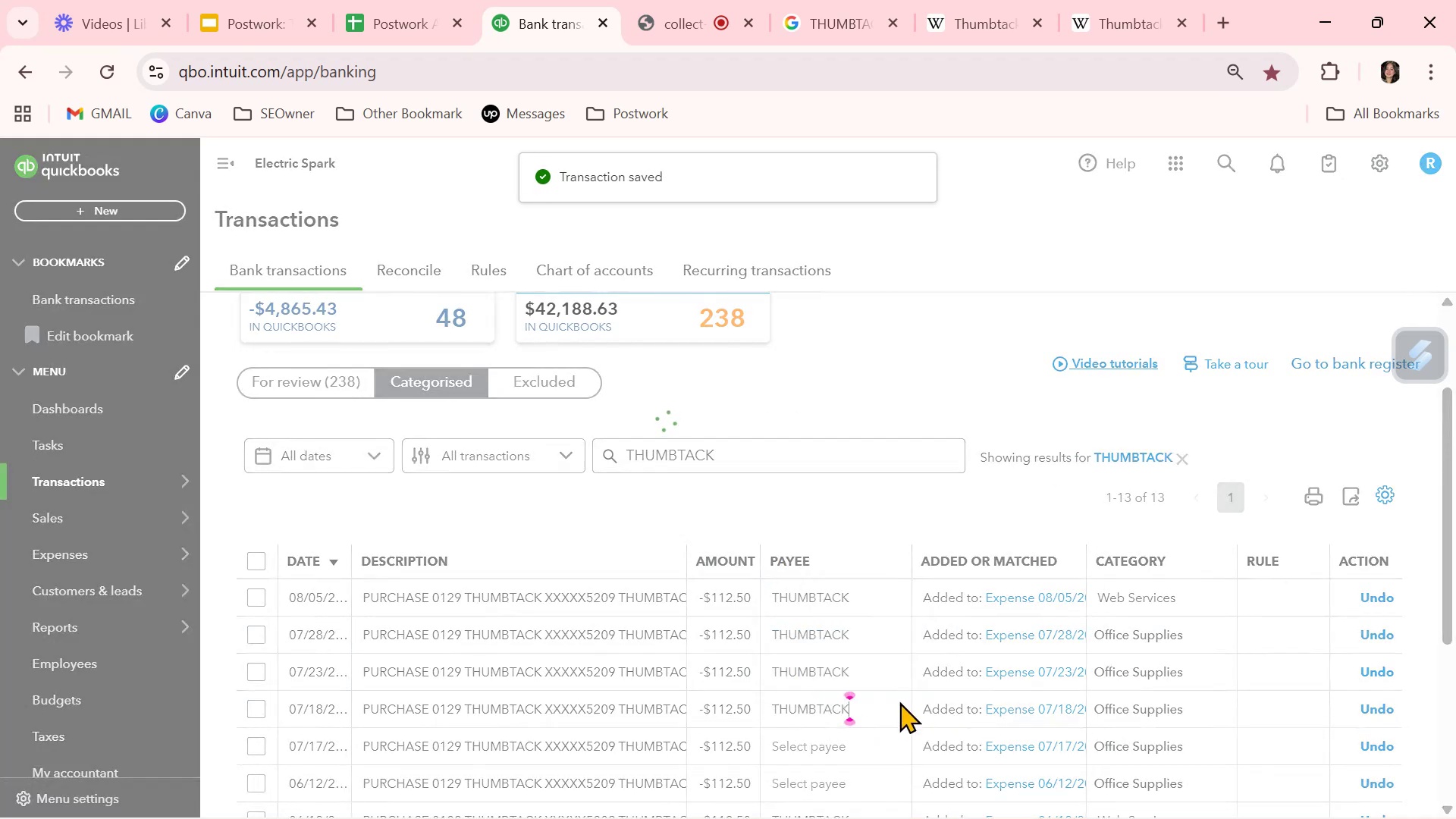 
scroll: coordinate [899, 595], scroll_direction: down, amount: 5.0
 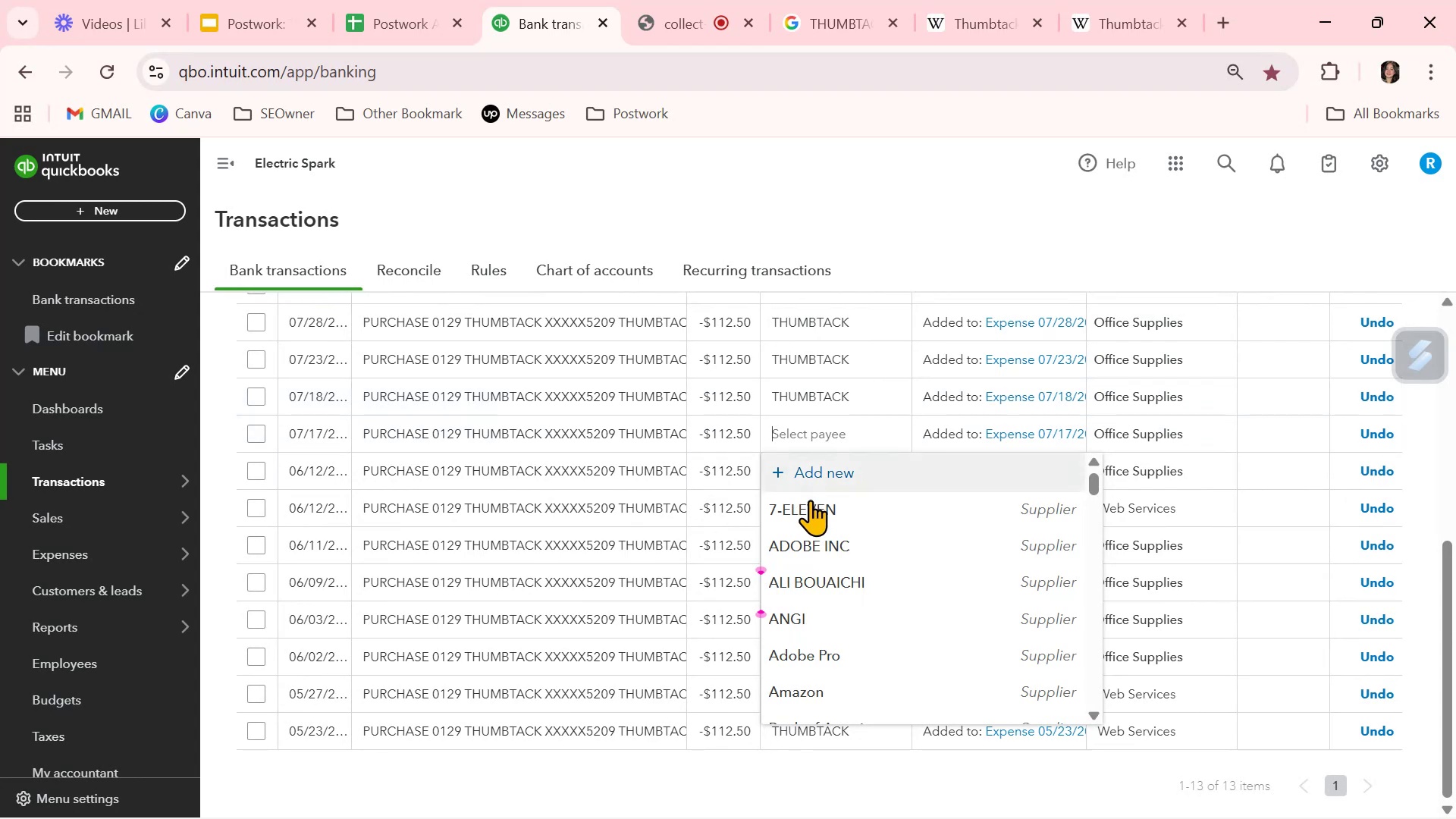 
type(THUM)
 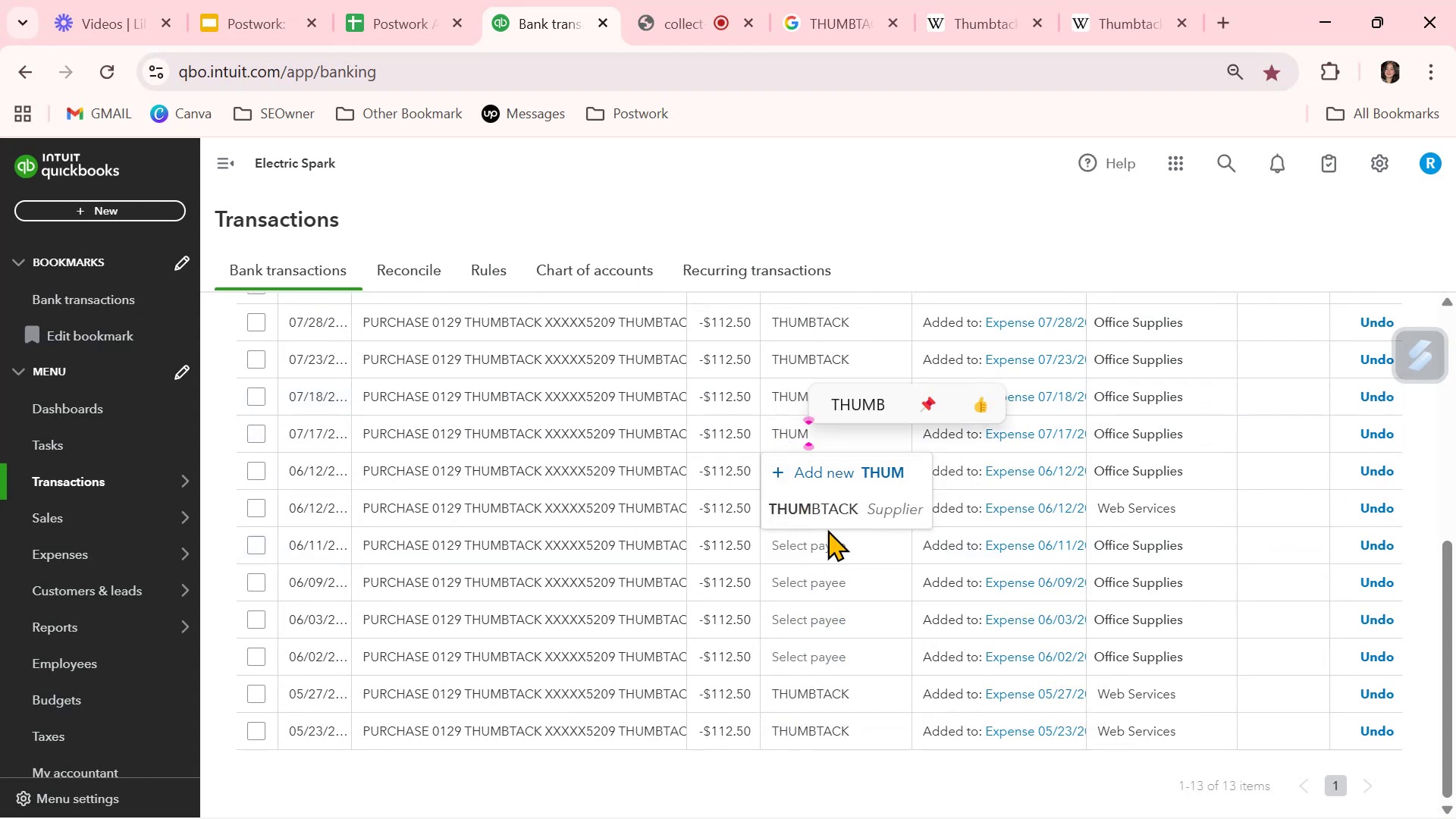 
left_click([828, 513])
 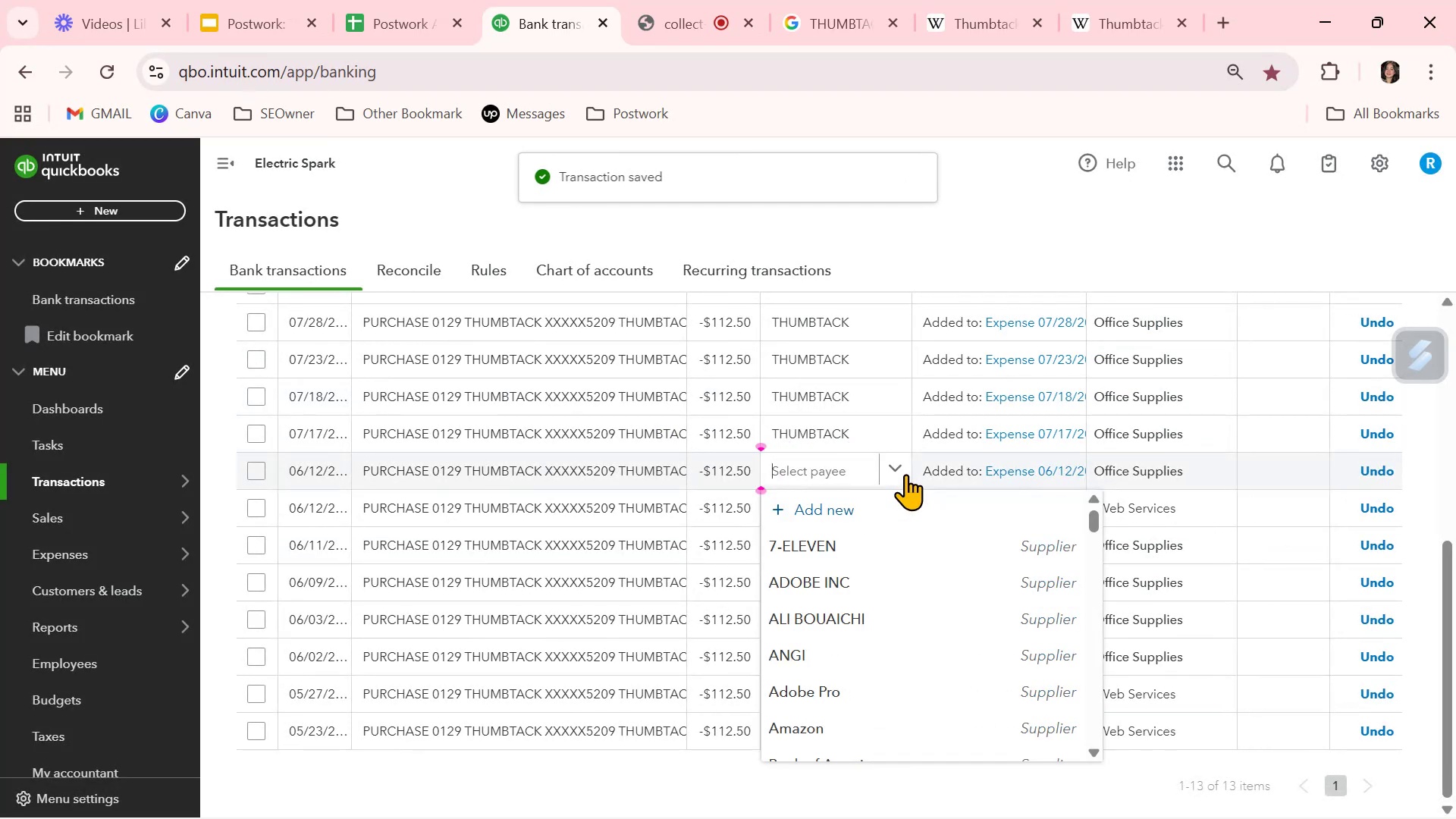 
type(THUM)
 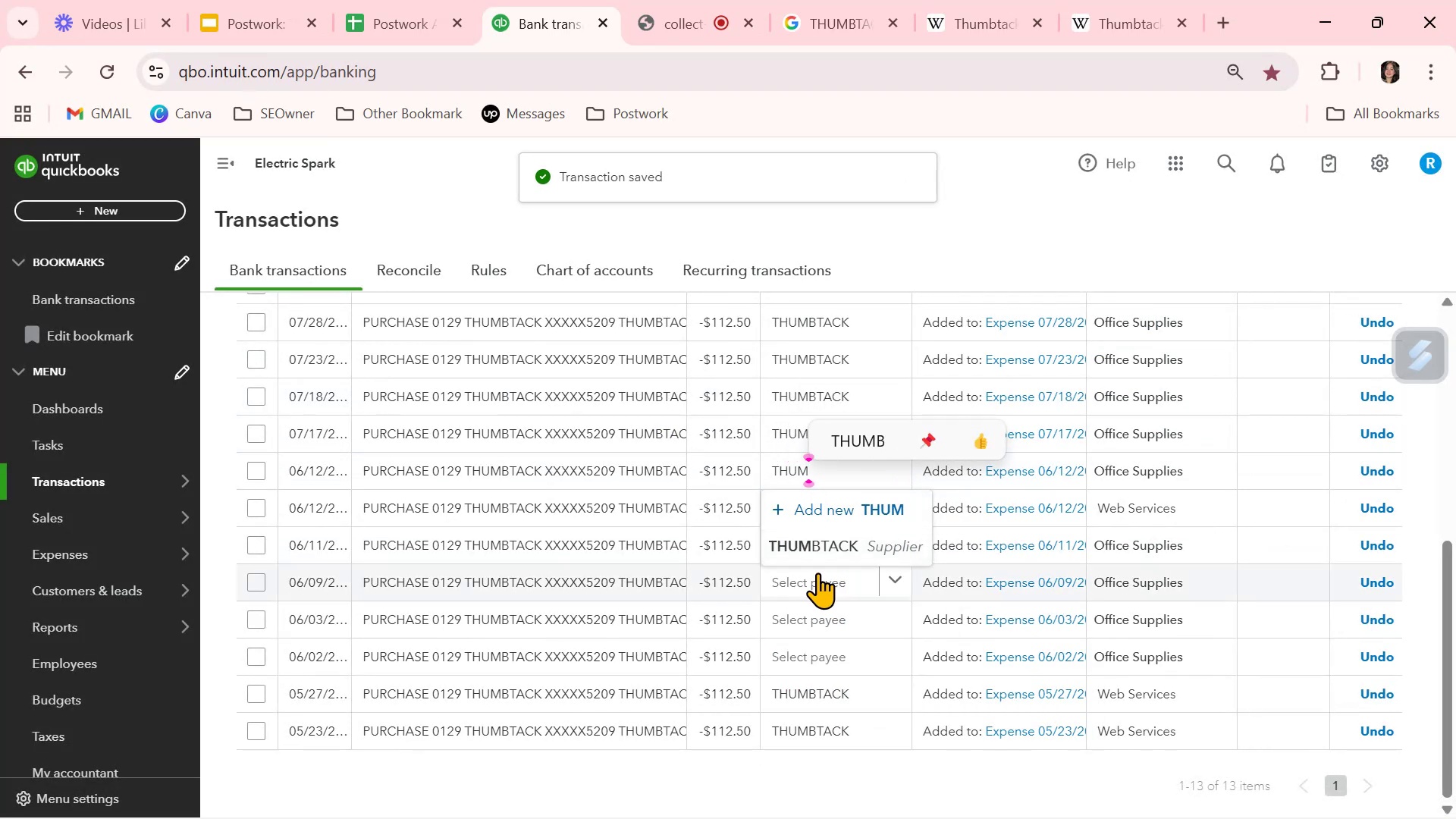 
left_click([825, 543])
 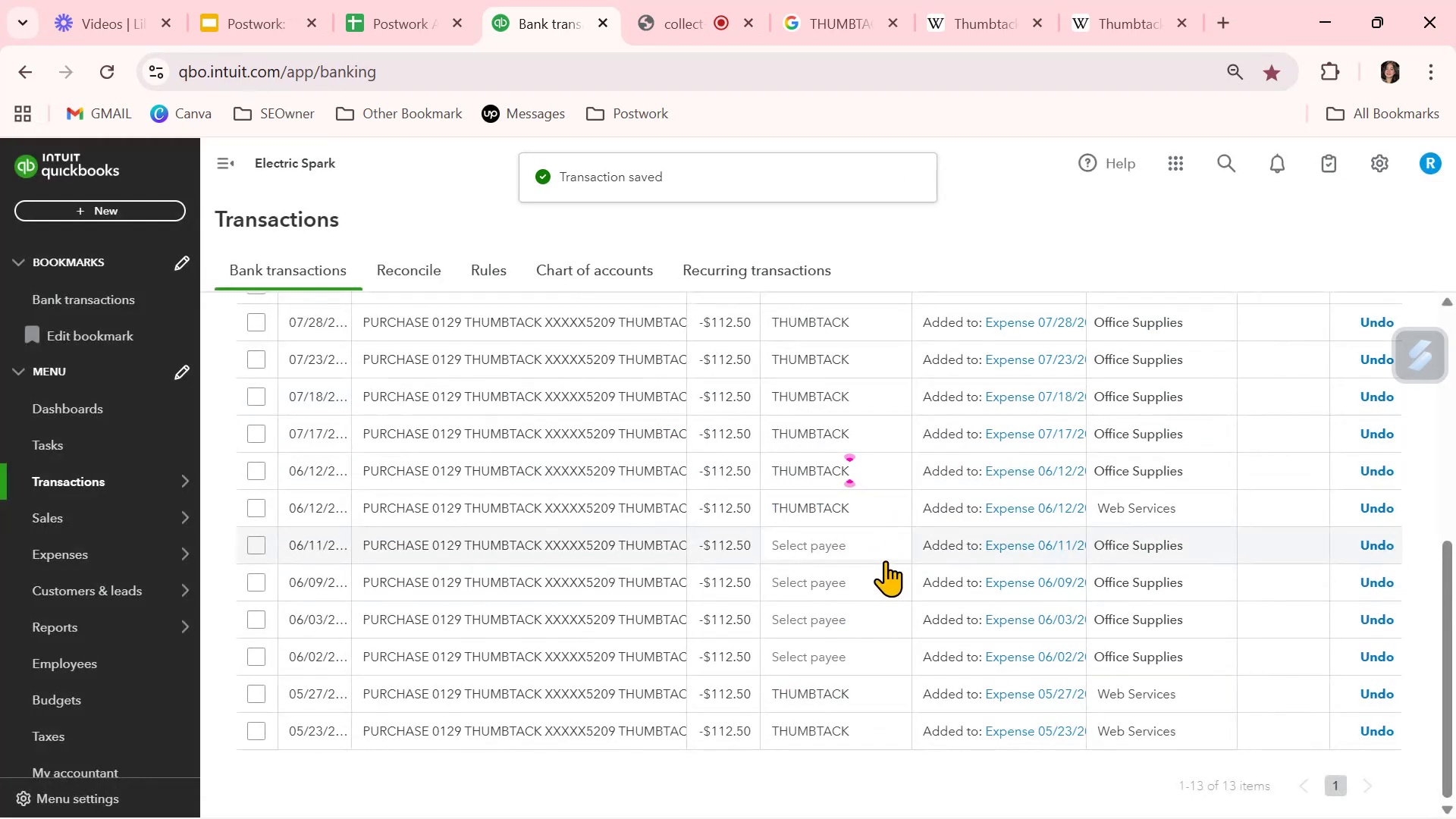 
left_click([897, 544])
 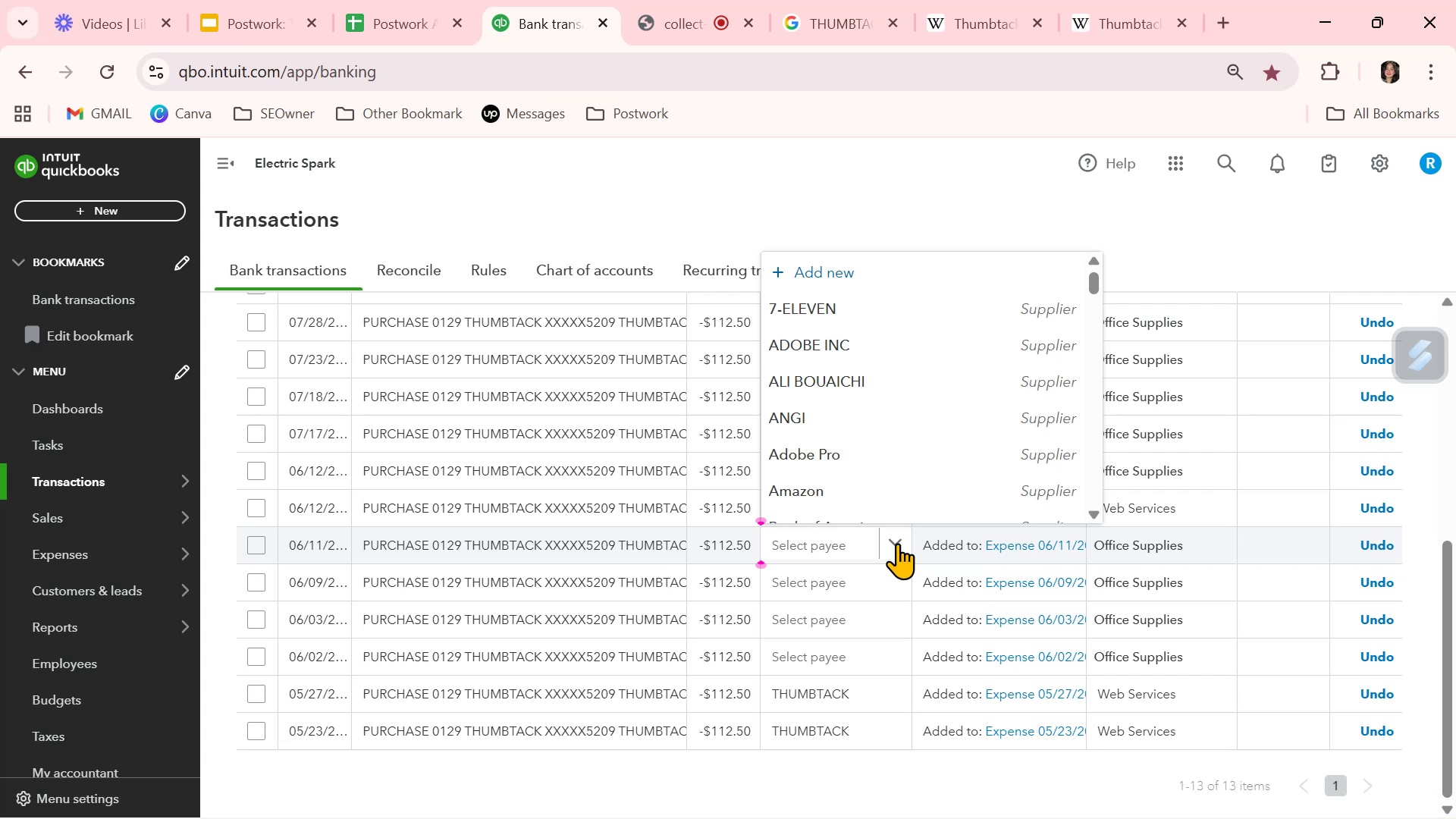 
type(THUM)
 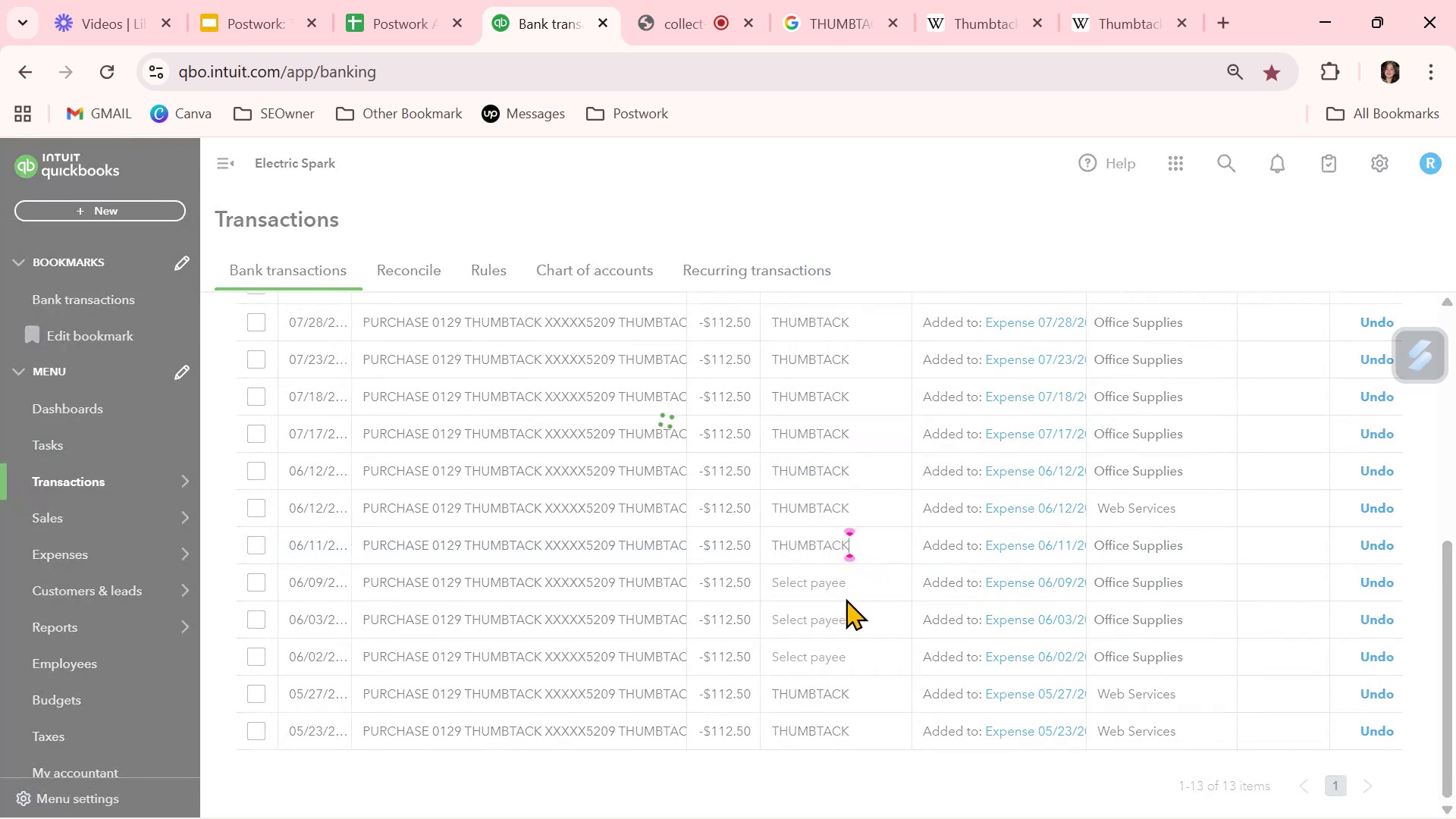 
left_click([896, 585])
 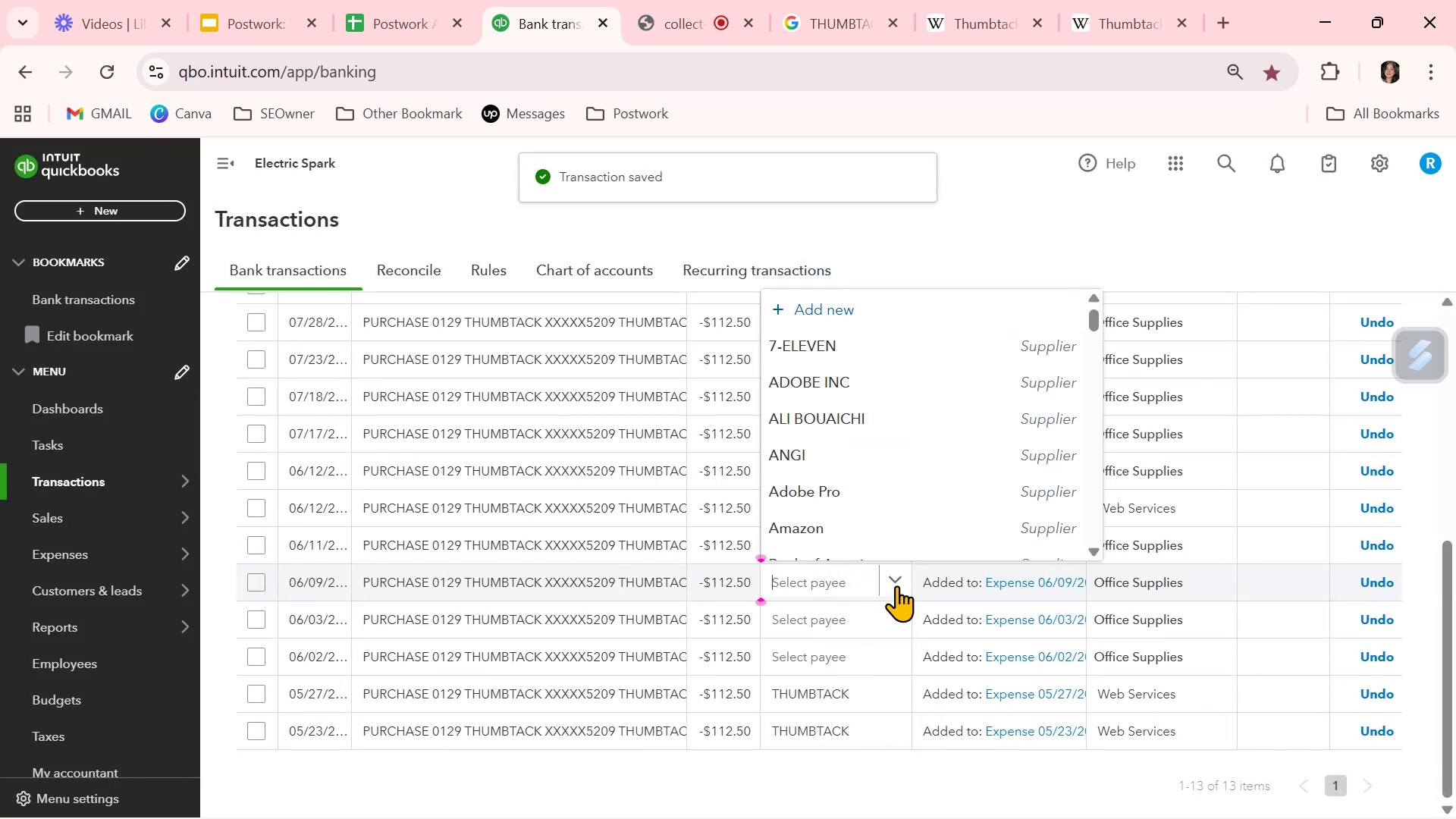 
type(THUM)
 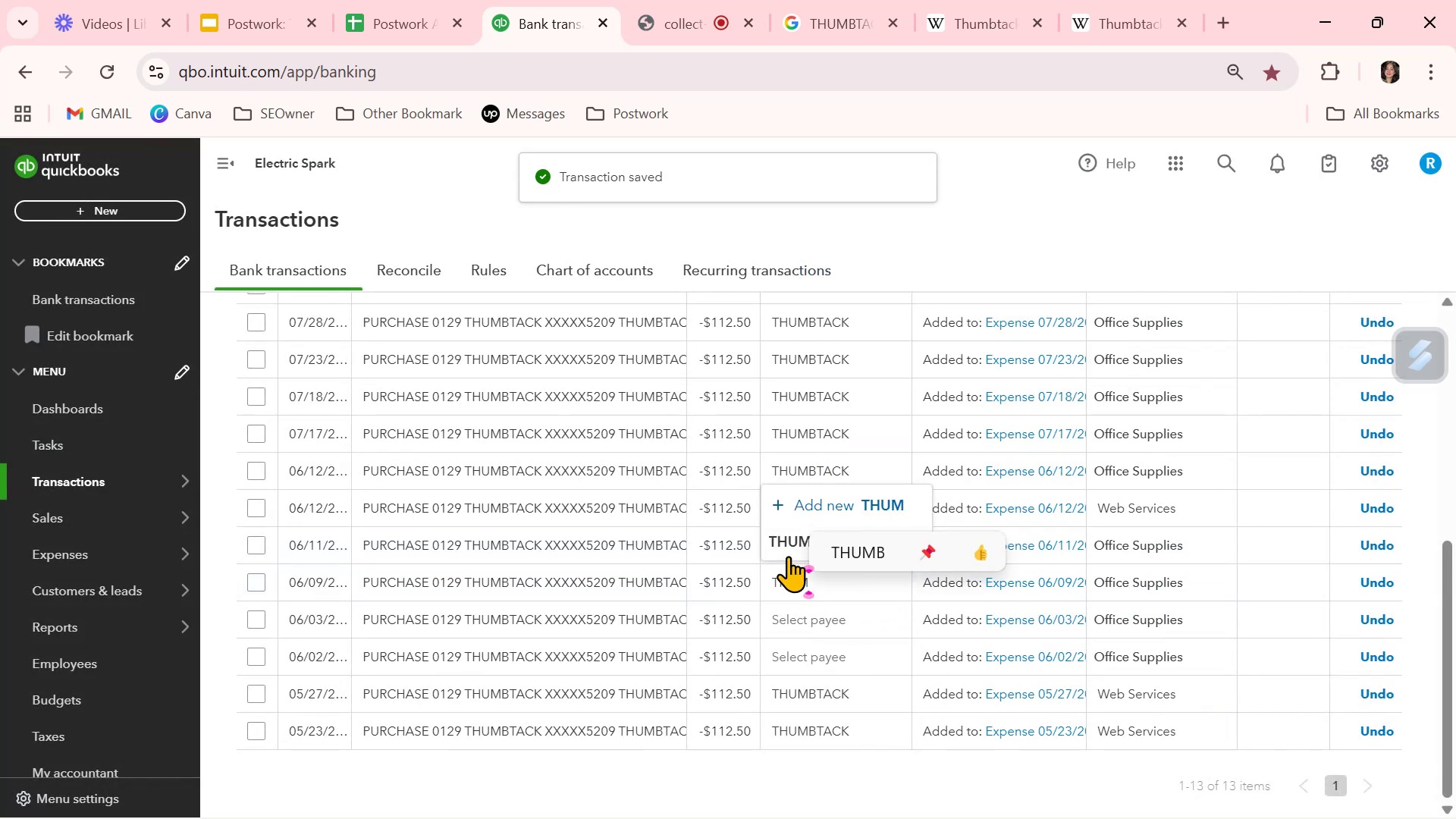 
left_click([788, 553])
 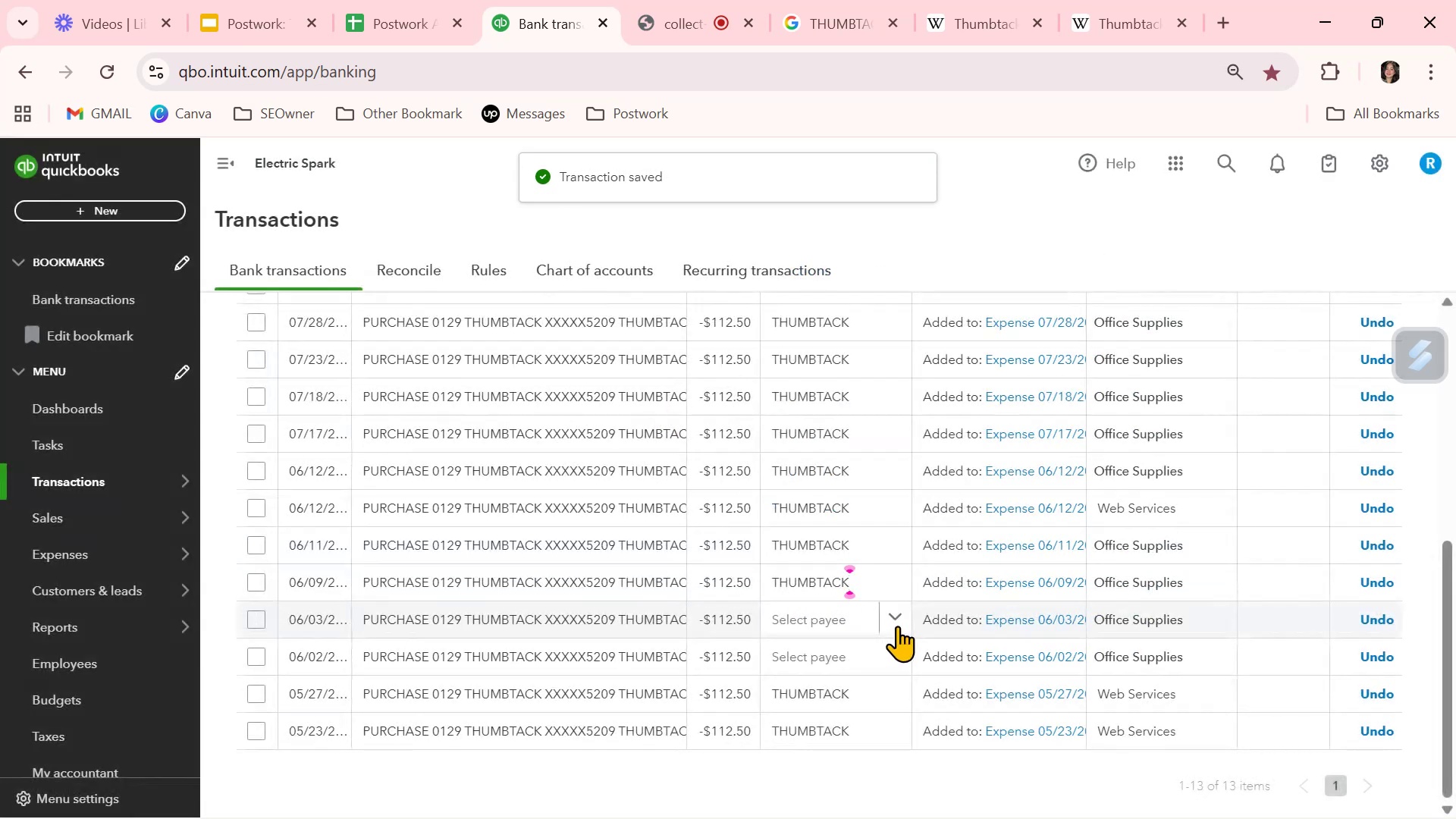 
left_click([899, 623])
 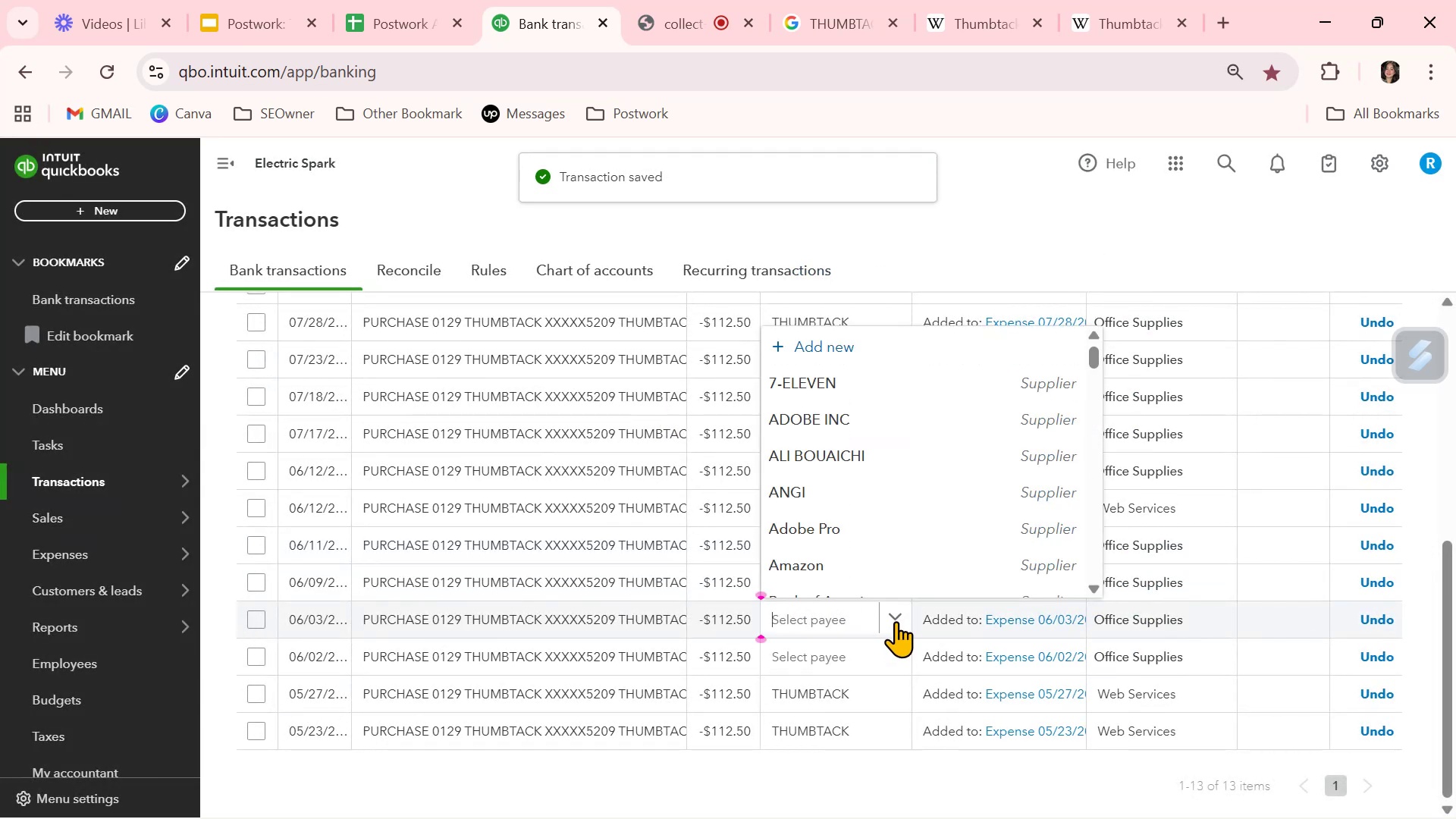 
type(THUM)
 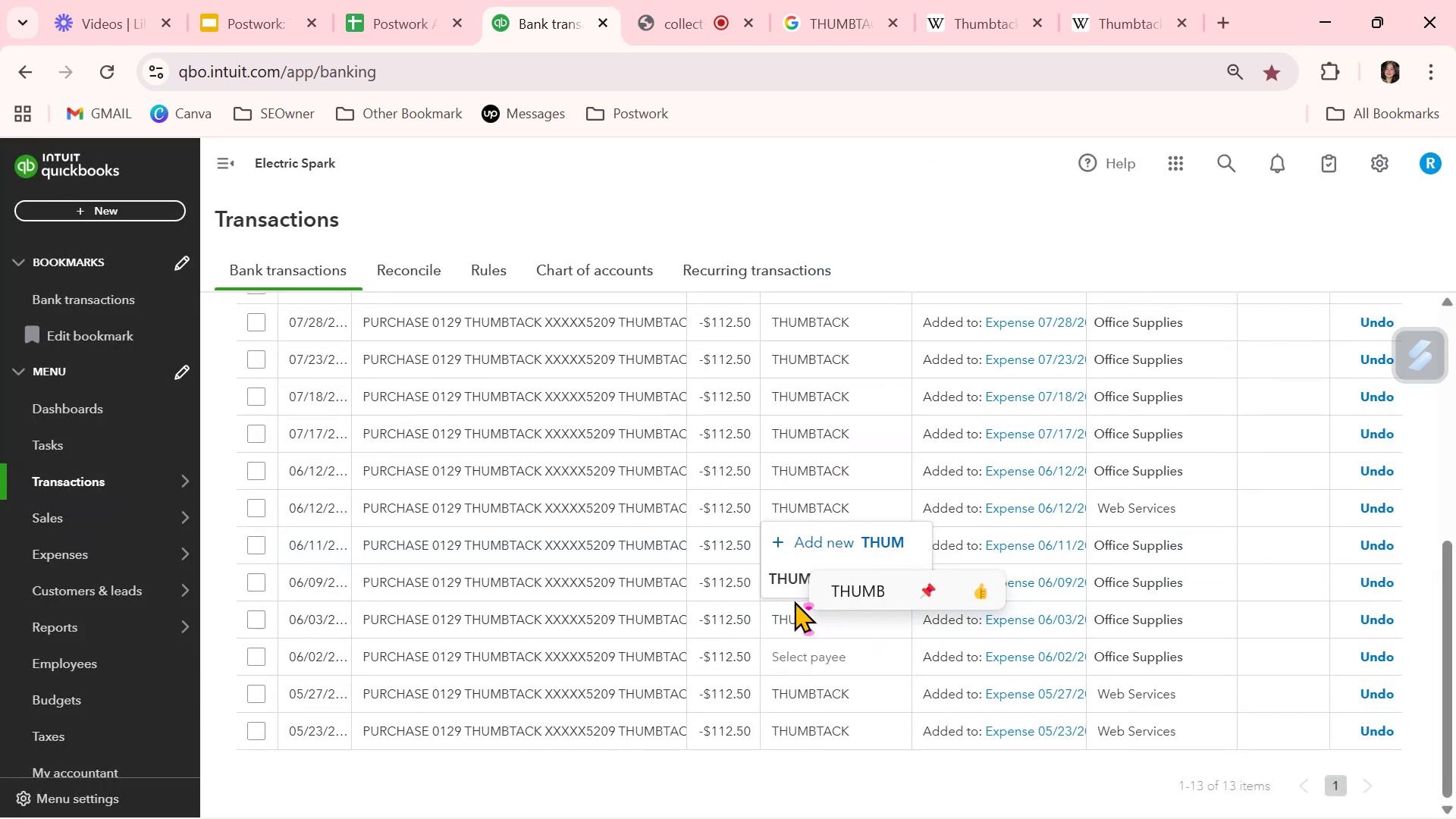 
left_click([786, 583])
 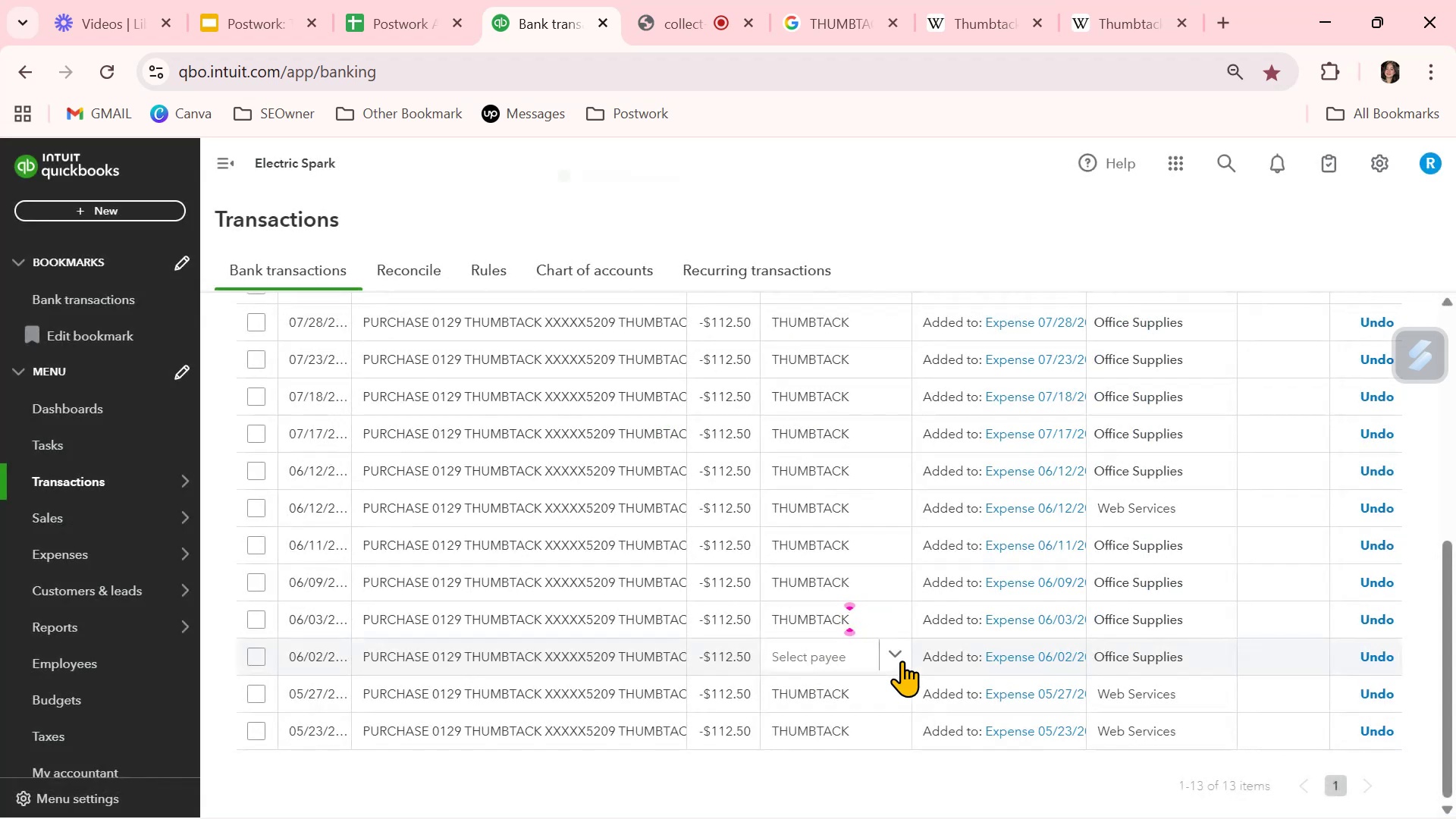 
left_click([901, 656])
 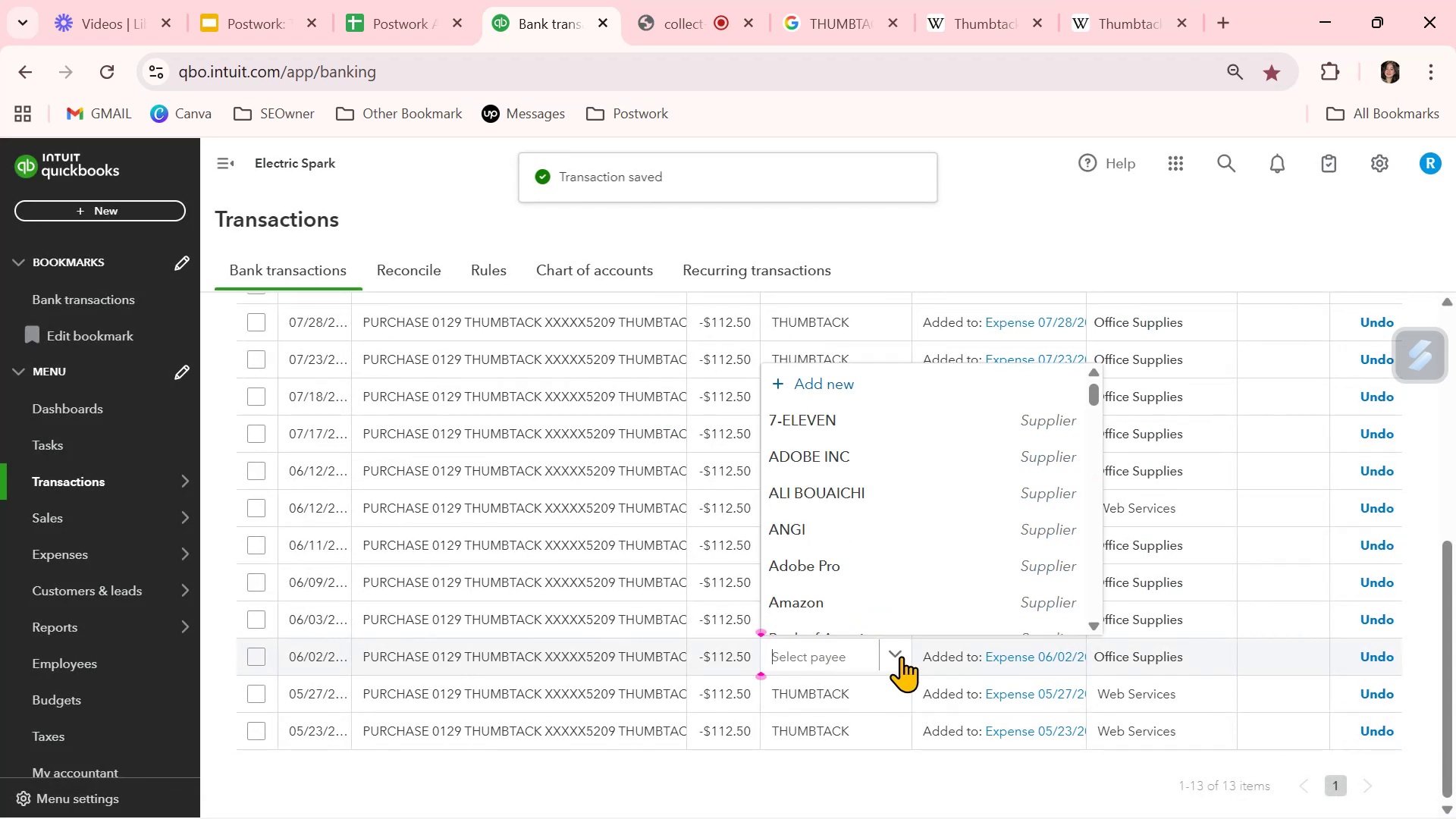 
type(THUM)
 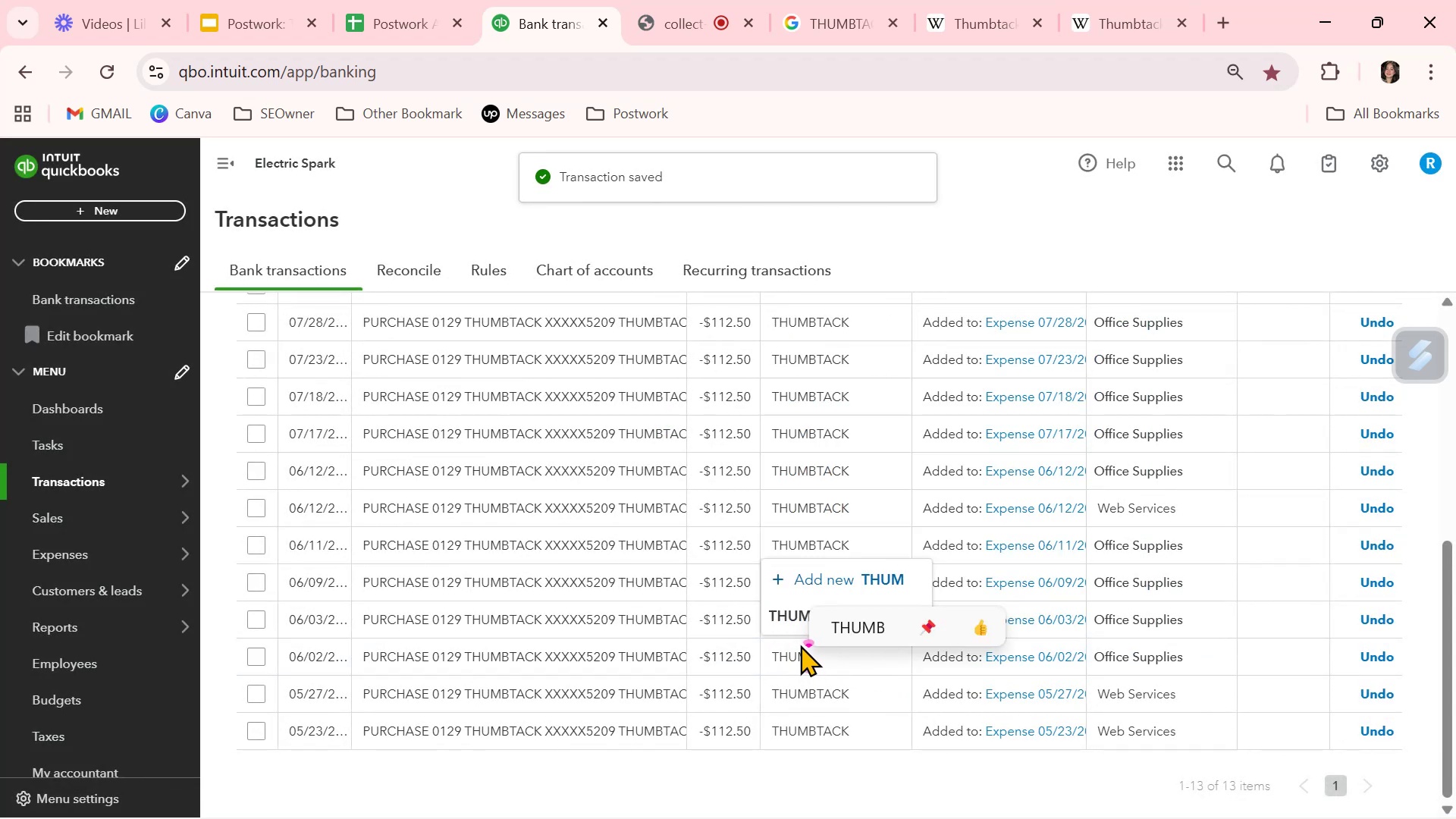 
left_click([788, 611])
 